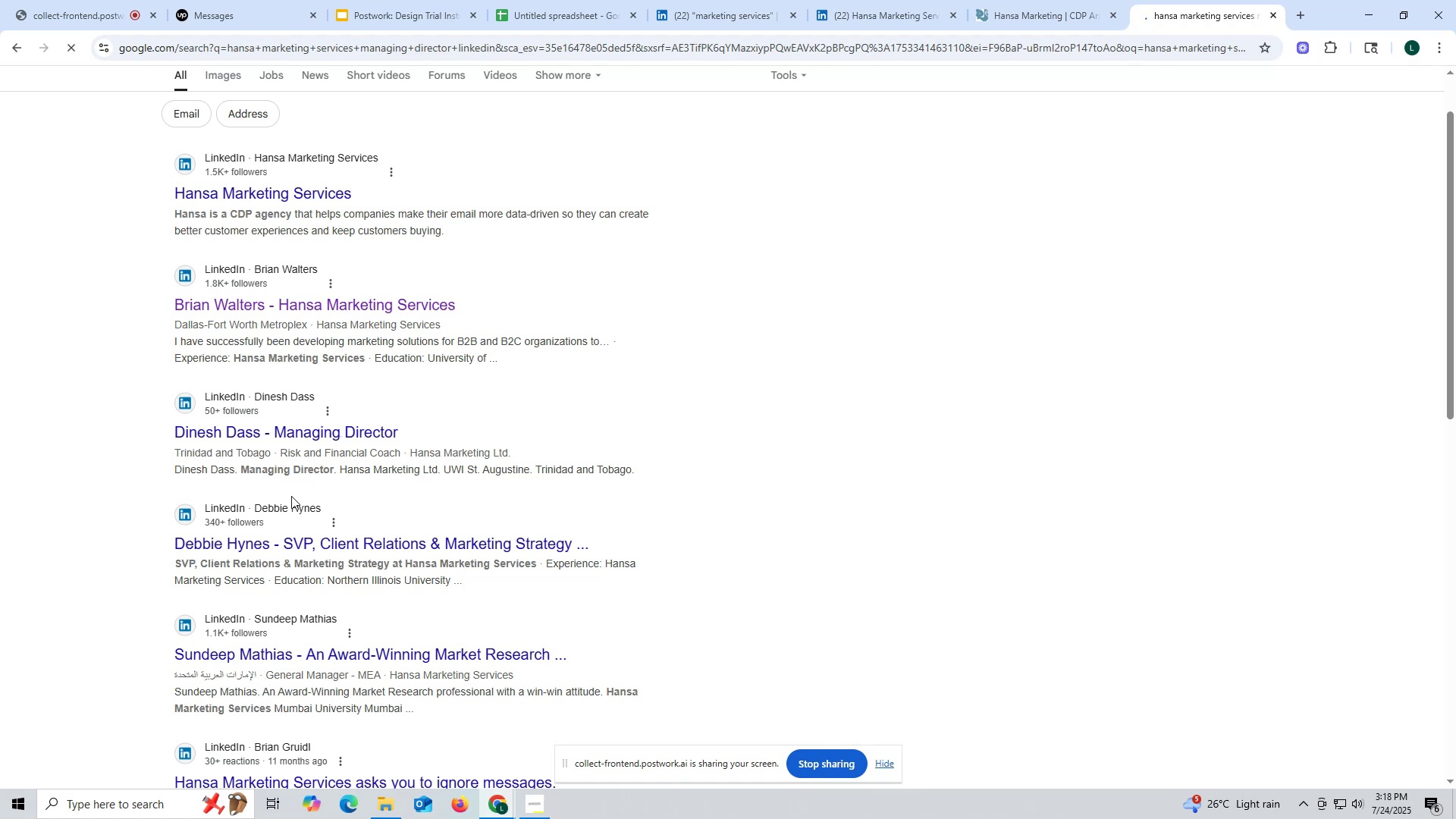 
left_click([1197, 24])
 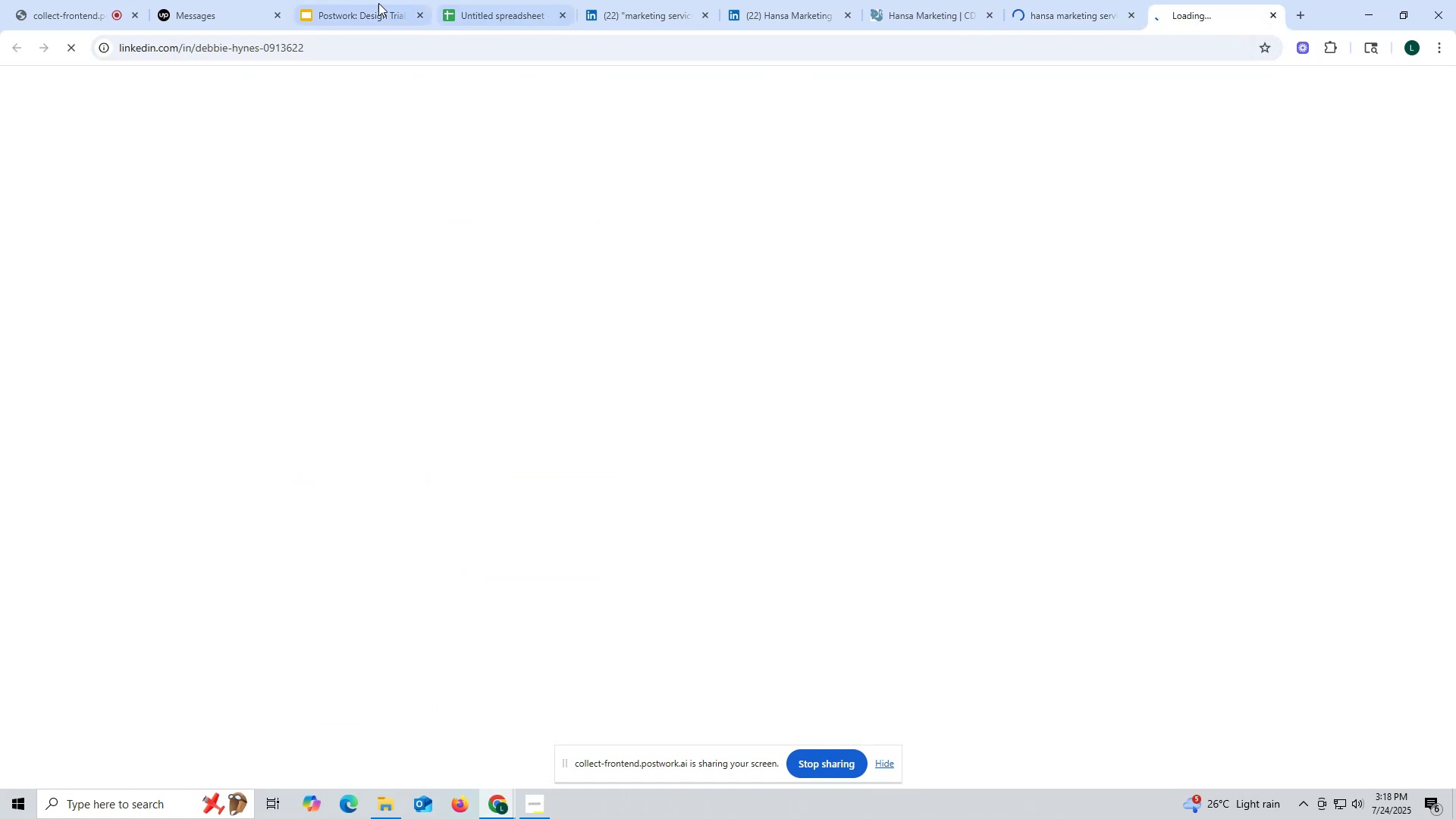 
double_click([279, 47])
 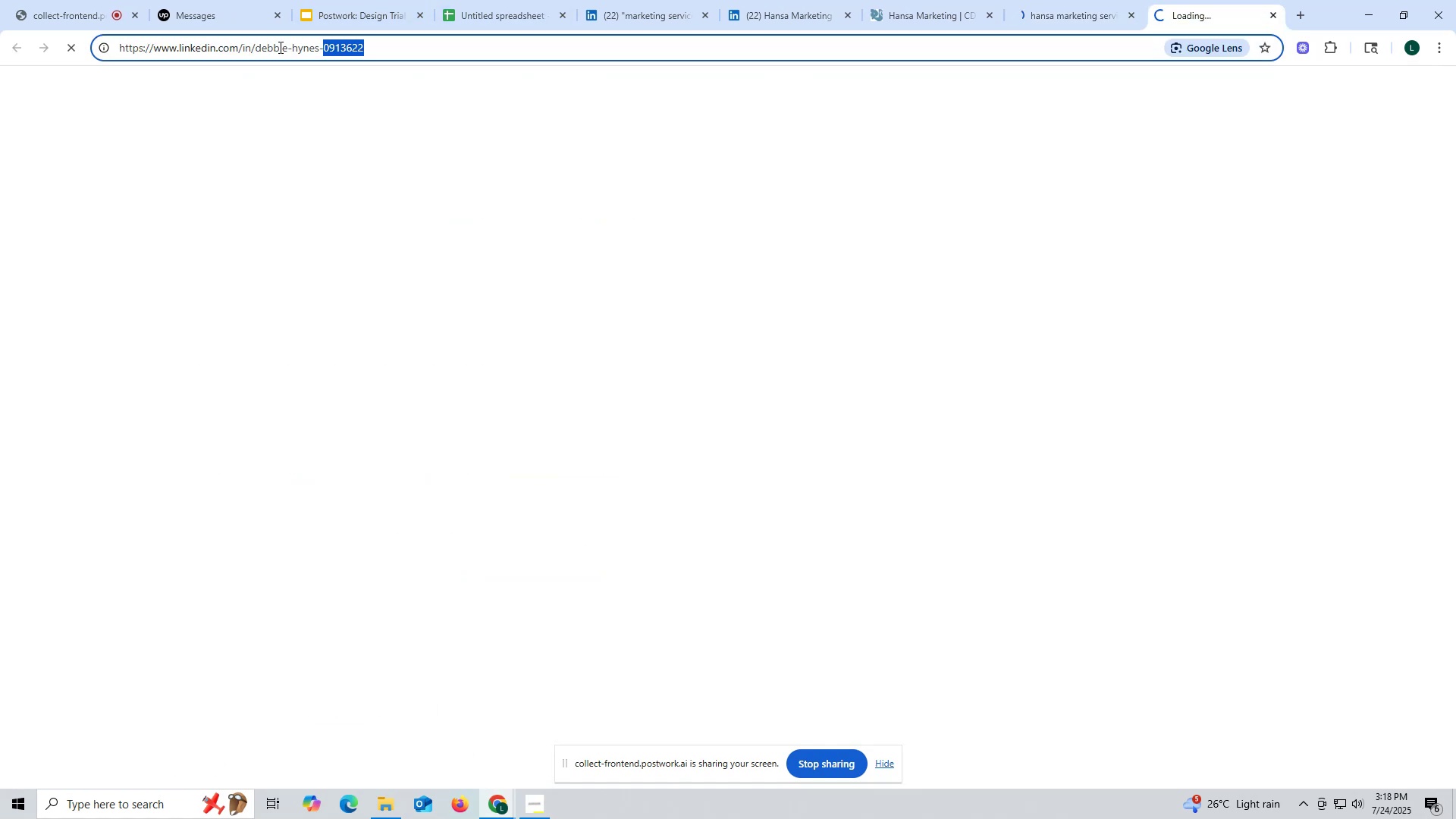 
triple_click([279, 47])
 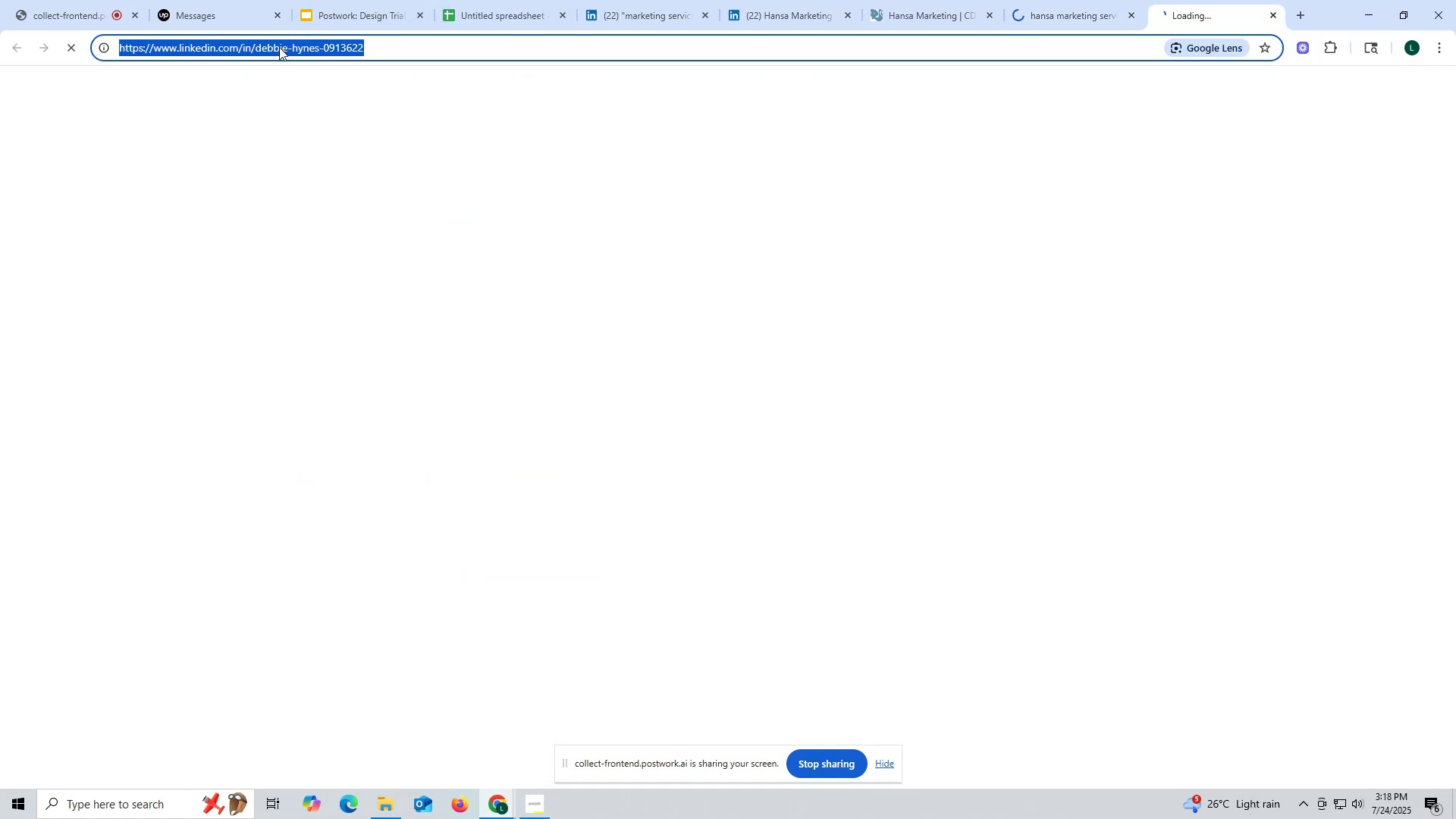 
key(Control+ControlLeft)
 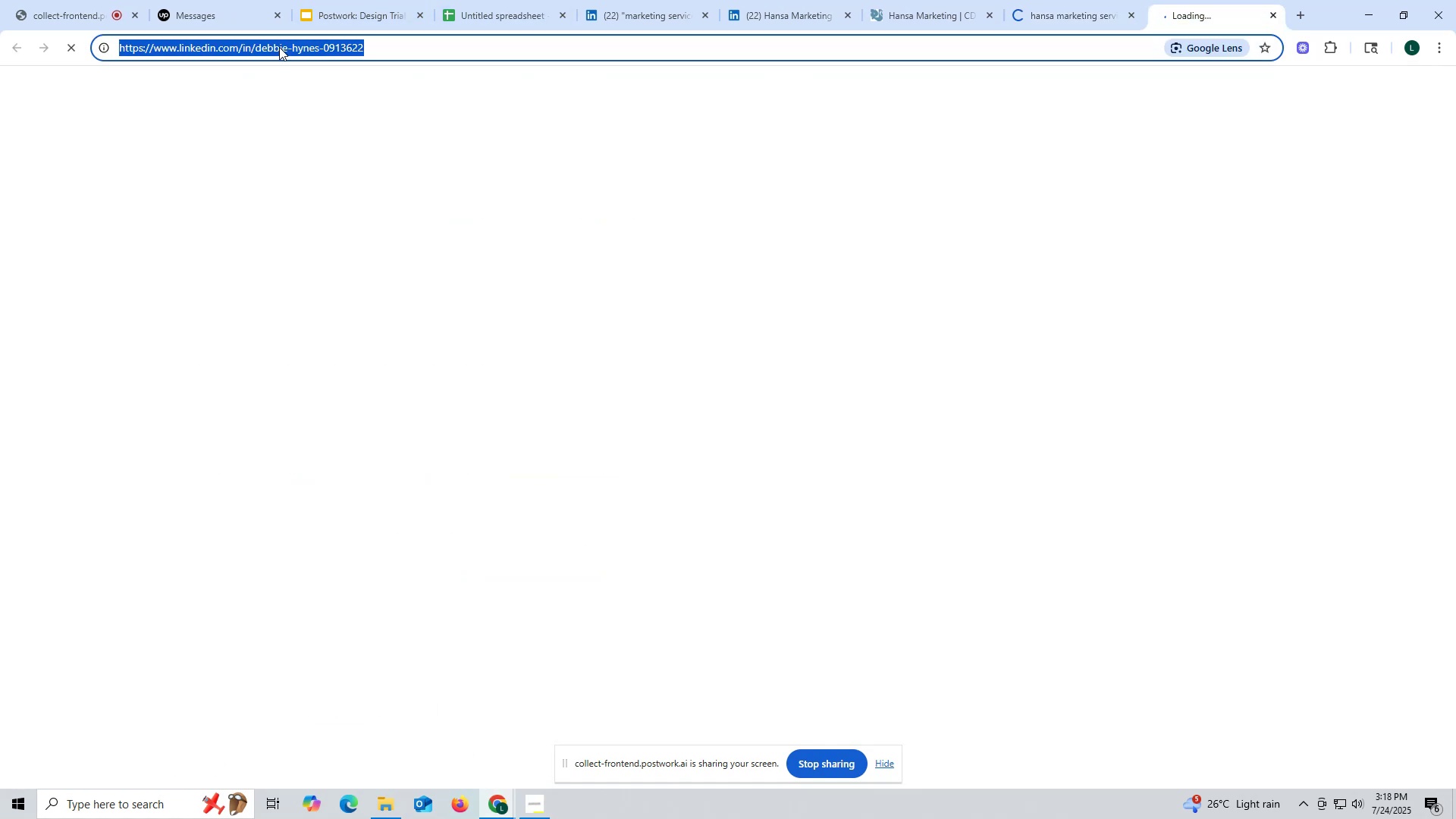 
key(Control+C)
 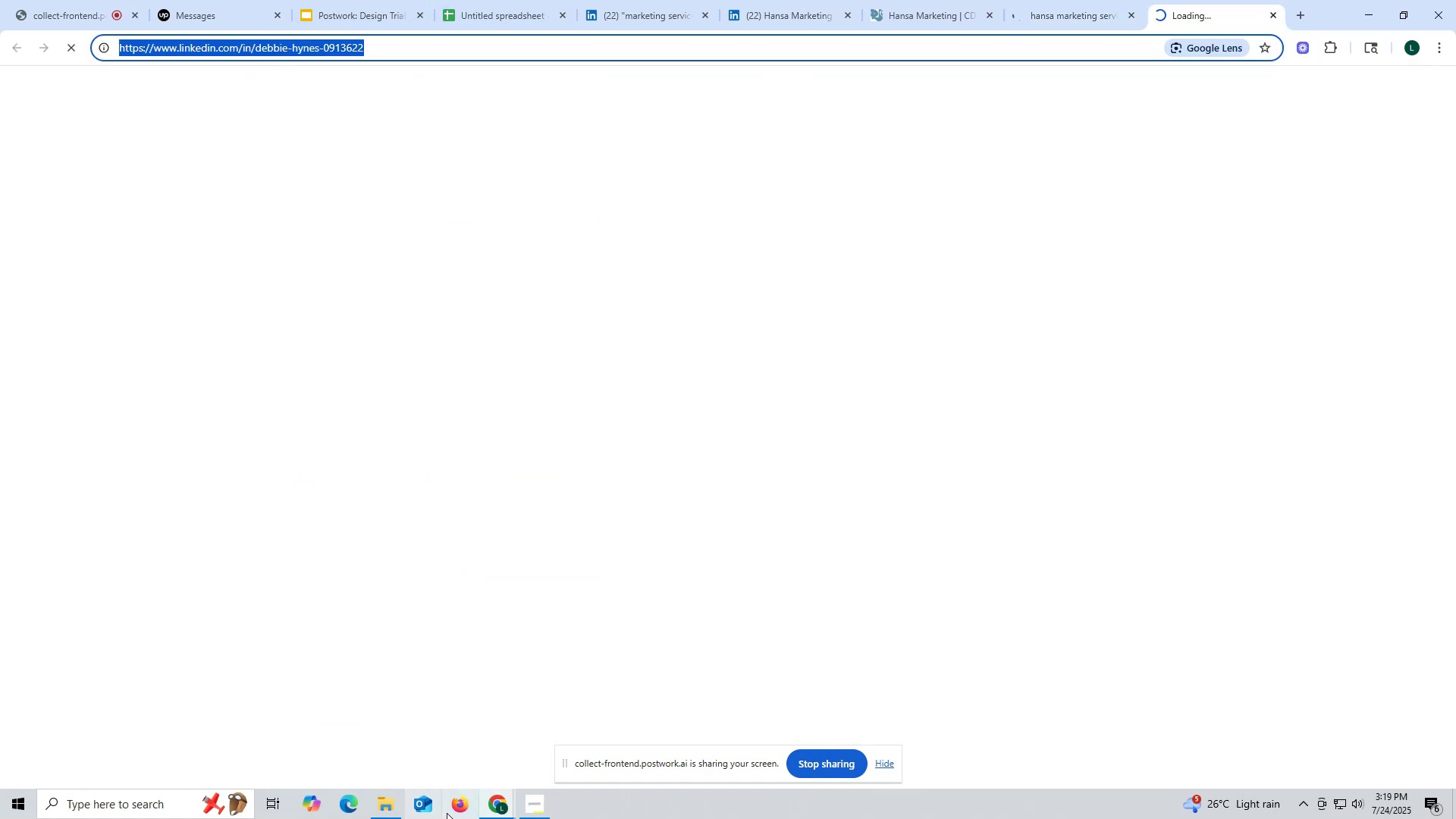 
left_click([457, 811])
 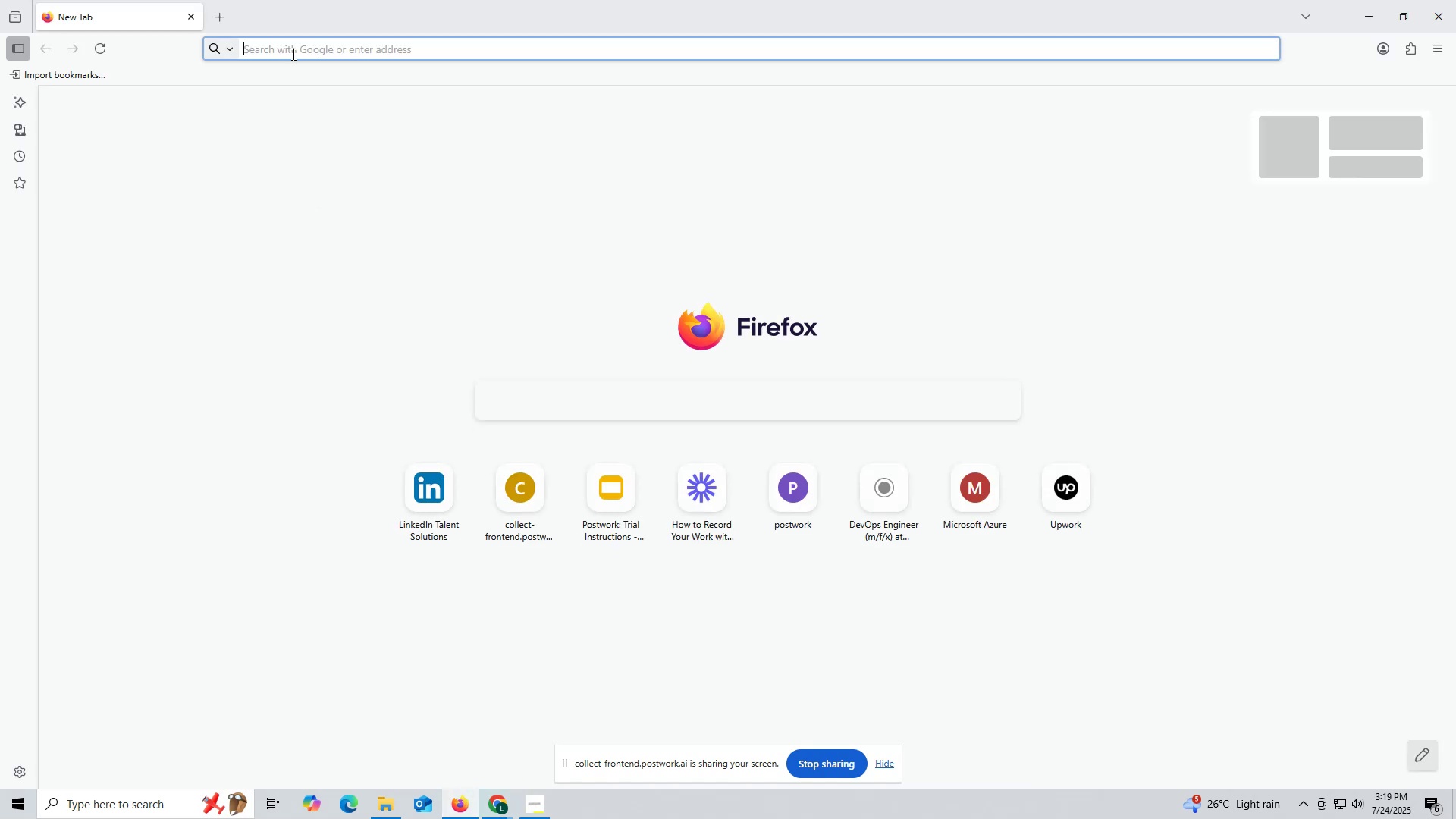 
left_click([292, 52])
 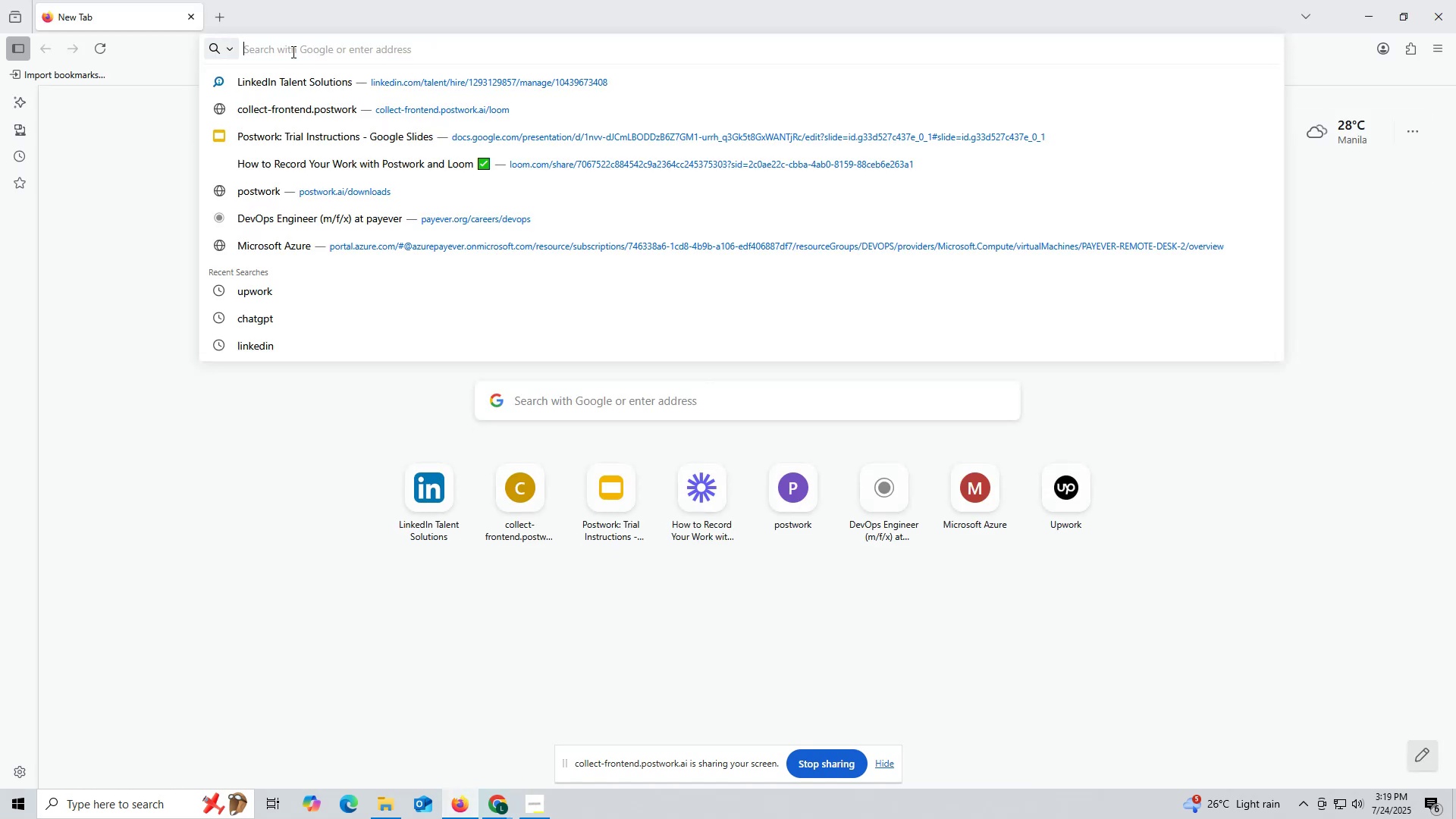 
key(Control+ControlLeft)
 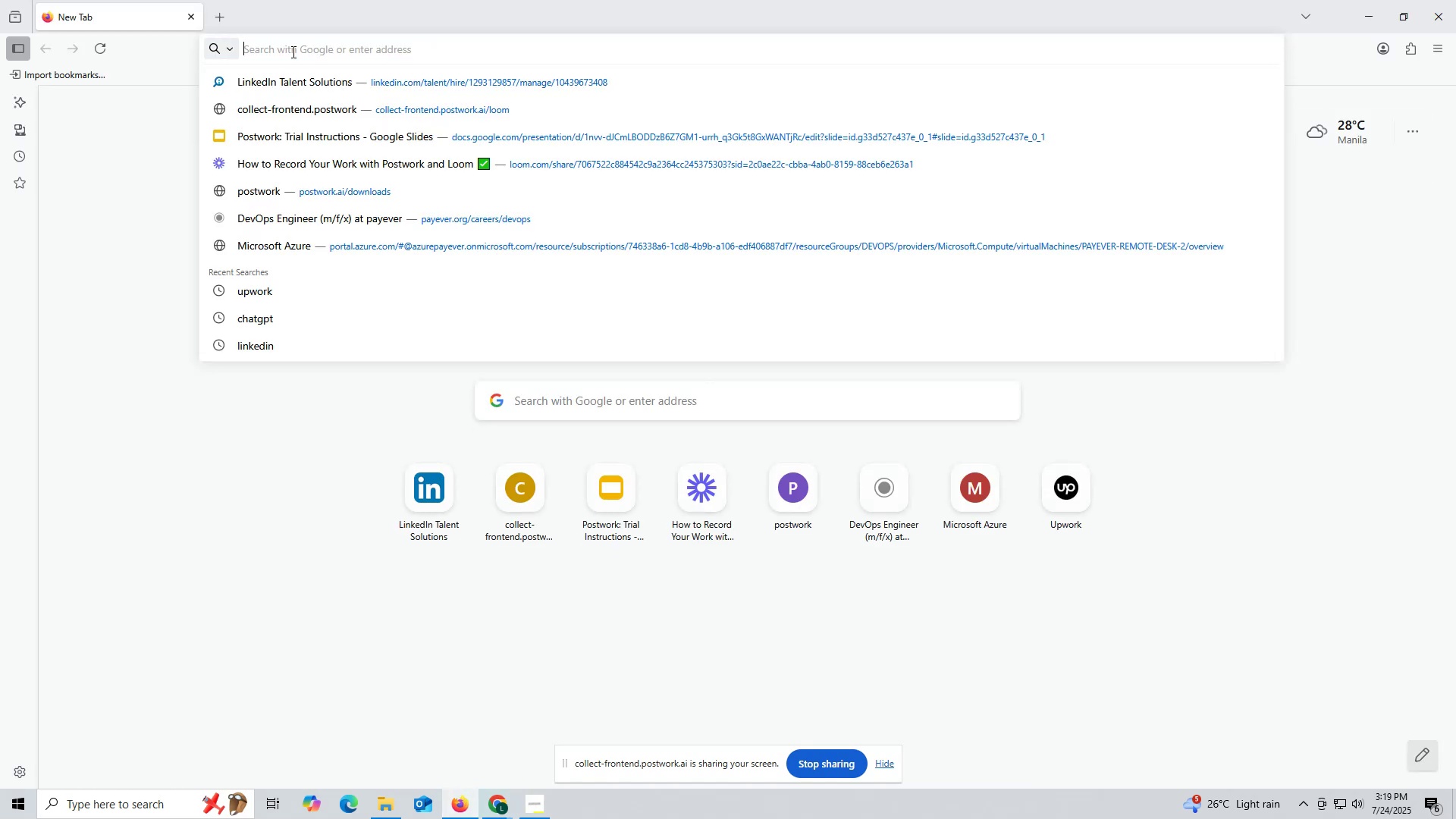 
key(Control+V)
 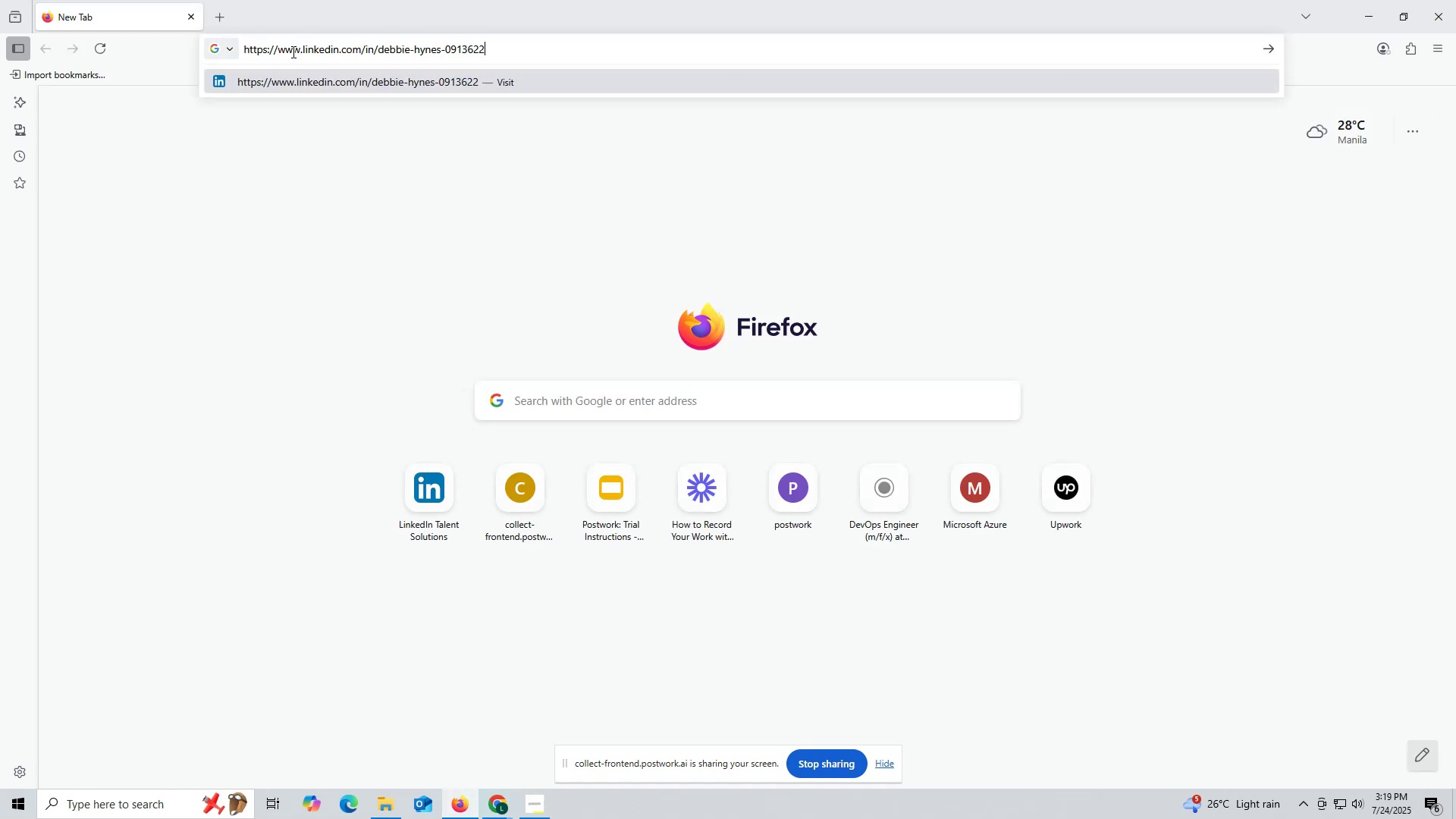 
key(Enter)
 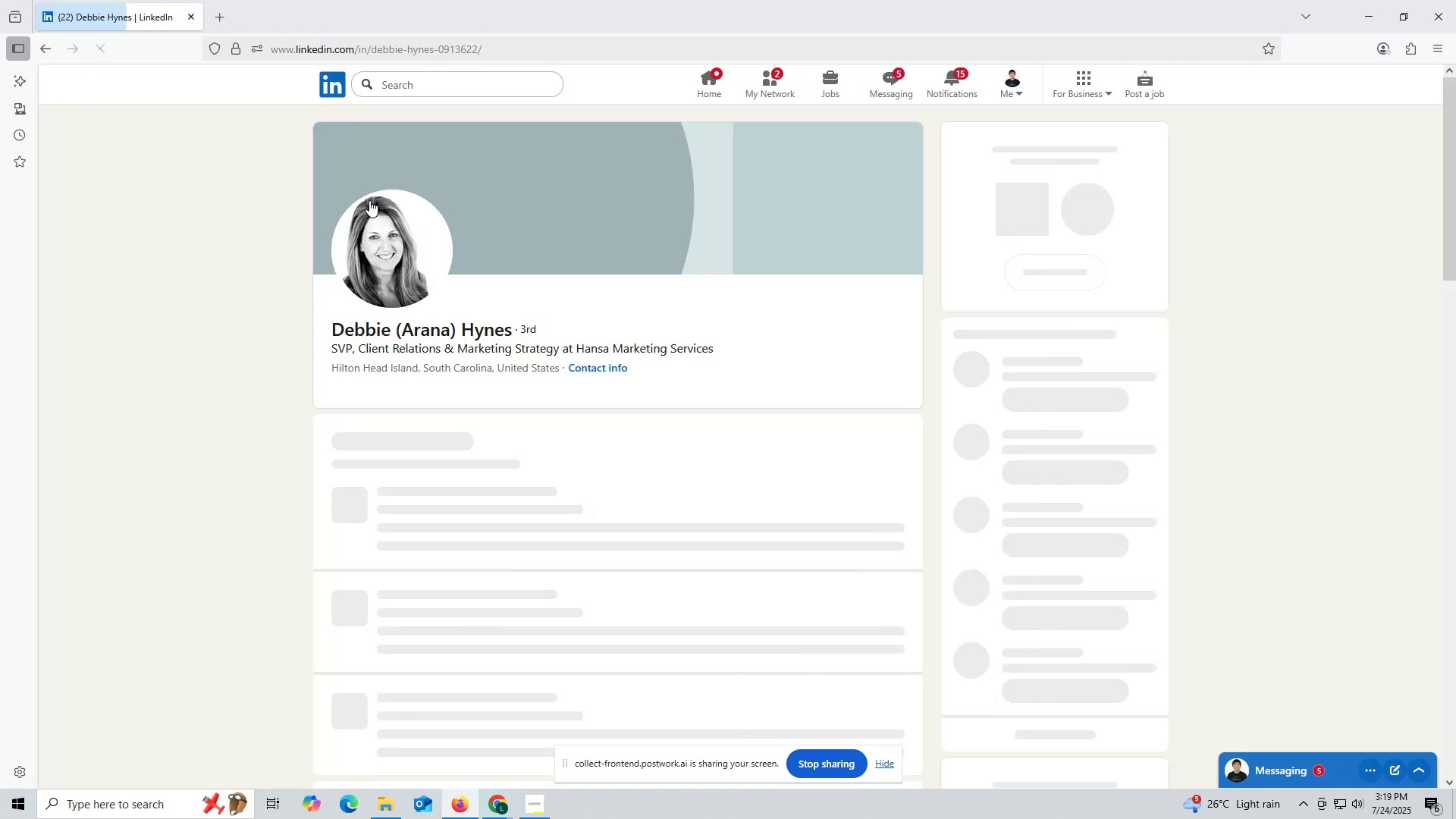 
wait(8.7)
 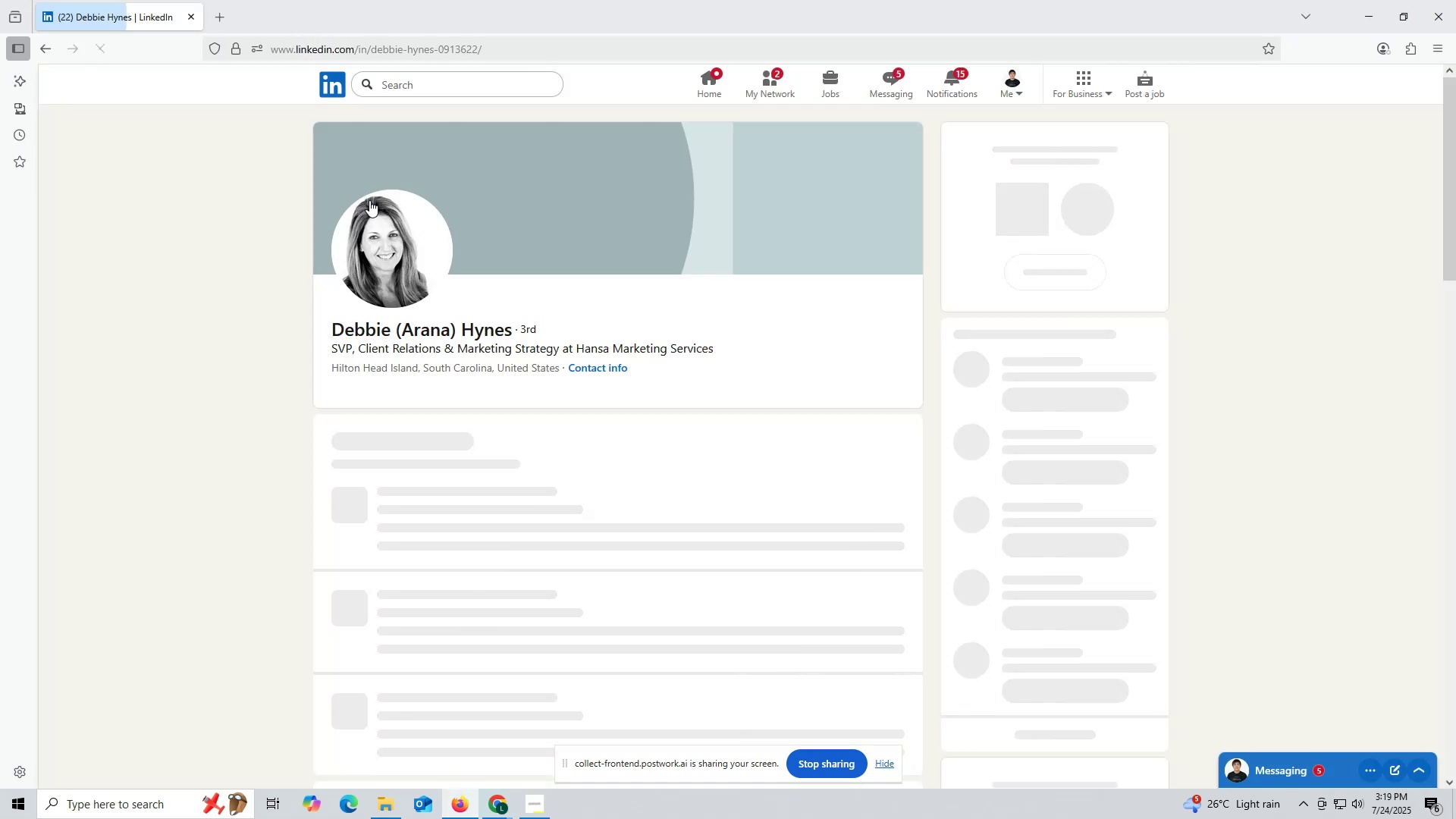 
left_click_drag(start_coordinate=[325, 327], to_coordinate=[510, 325])
 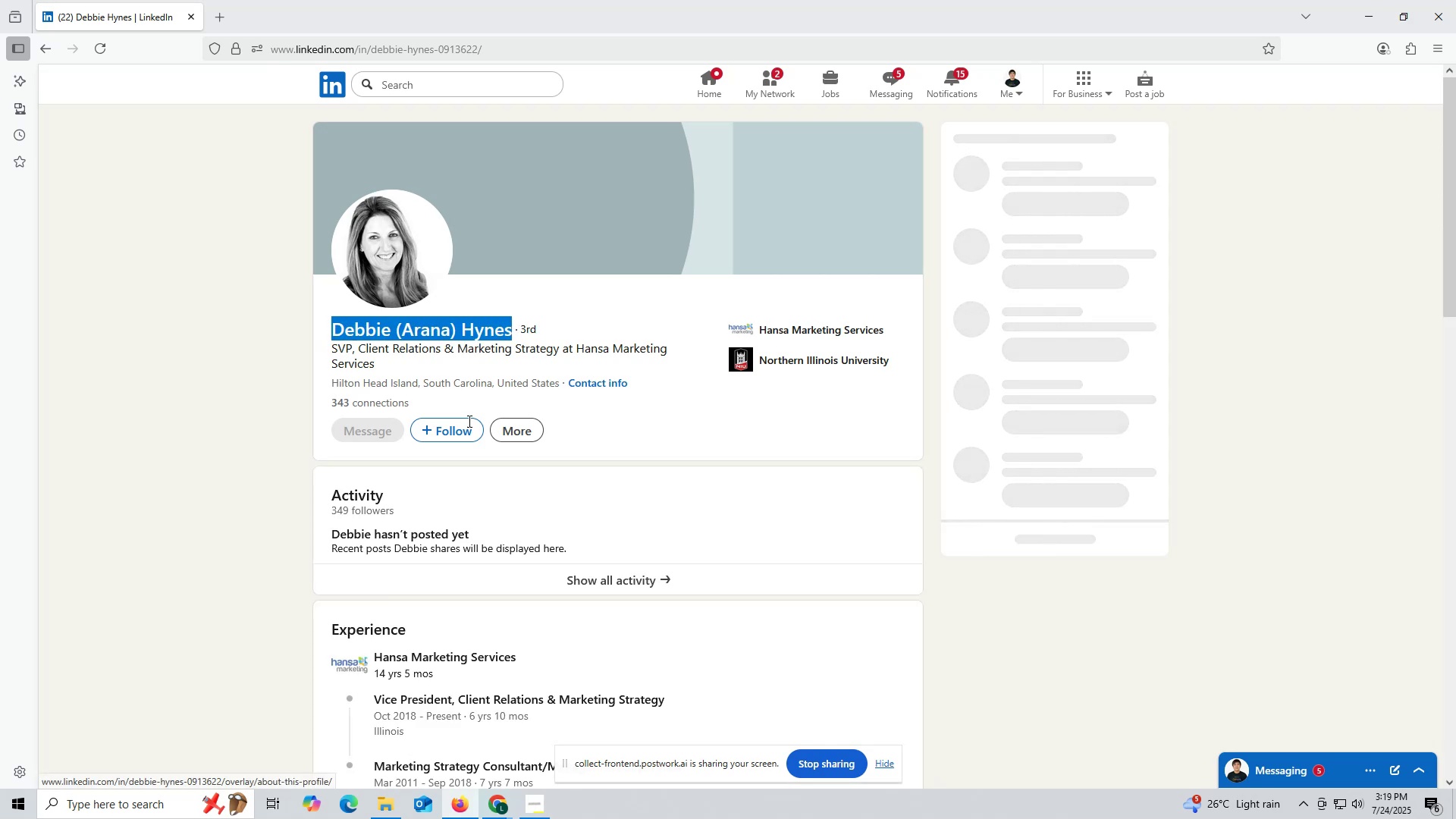 
key(Control+ControlLeft)
 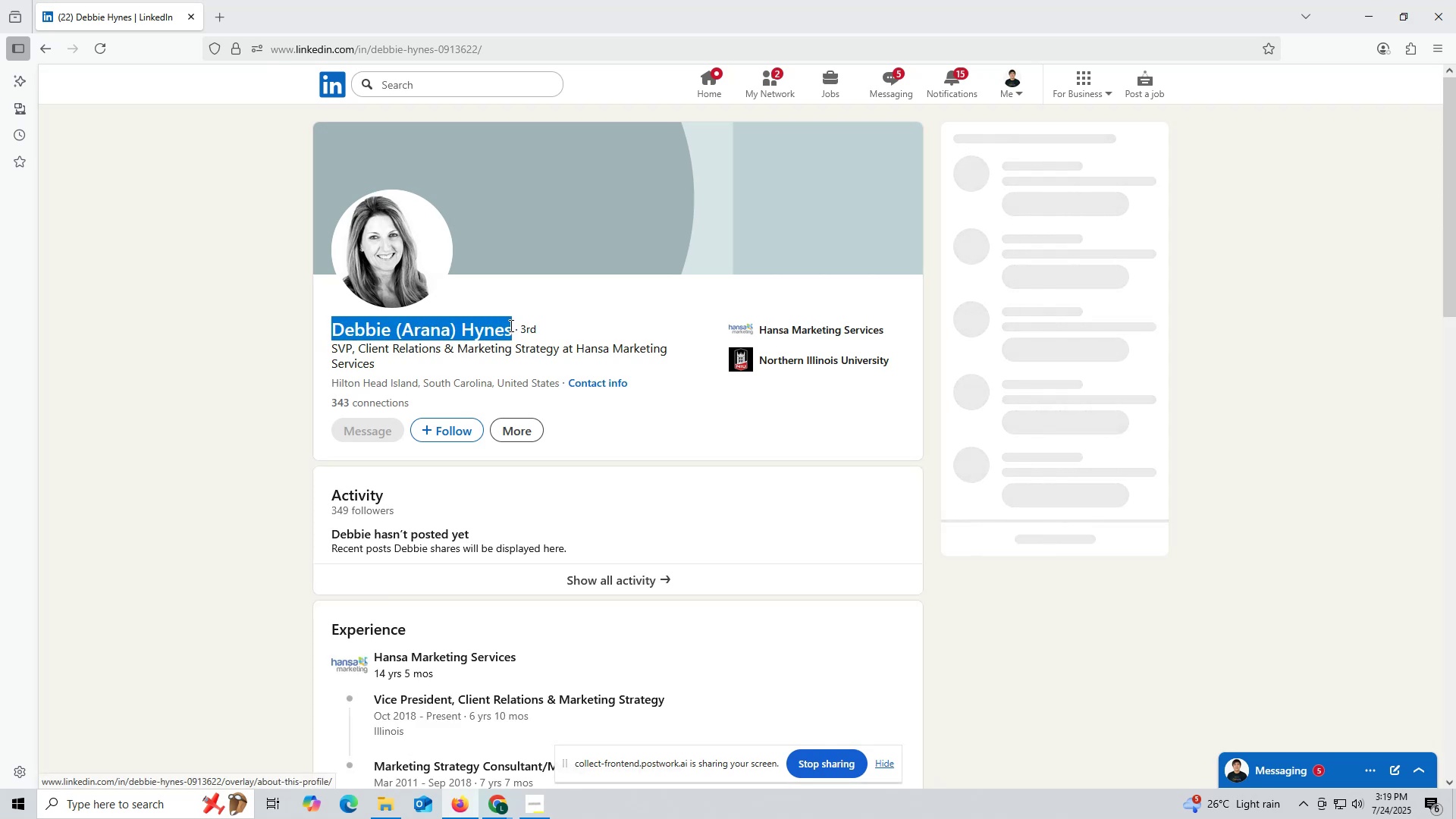 
key(Control+C)
 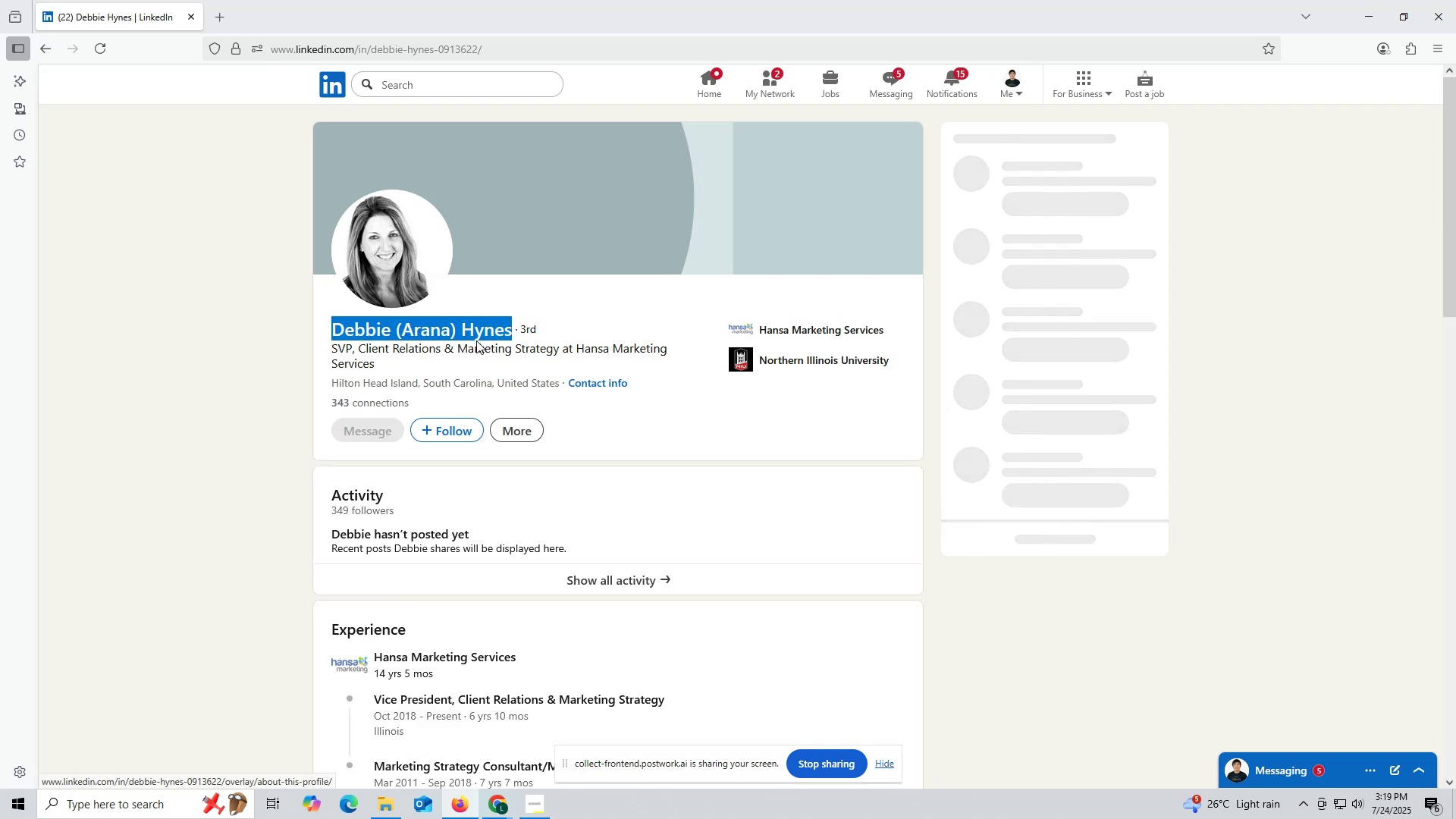 
key(Control+ControlLeft)
 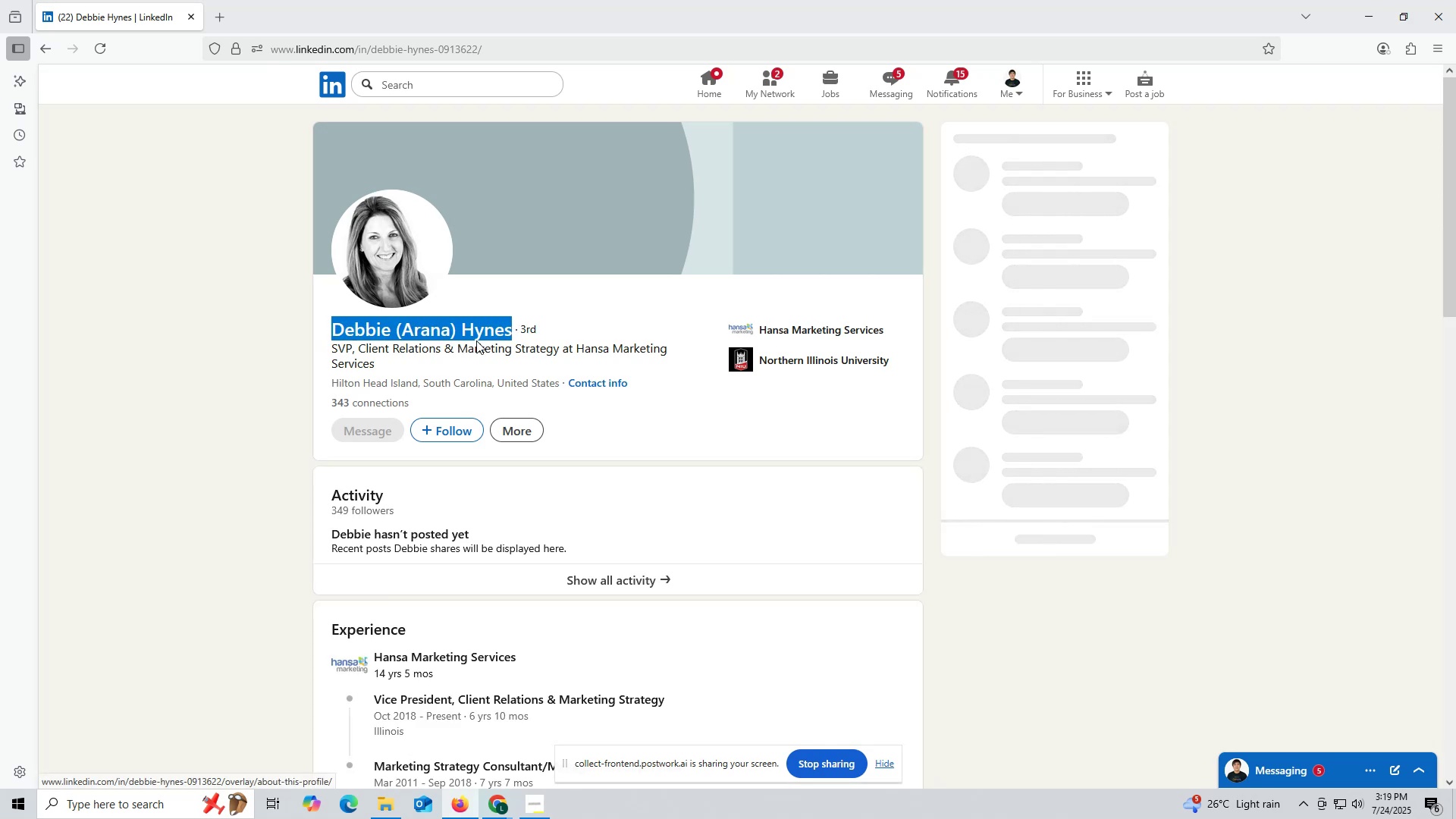 
key(Control+C)
 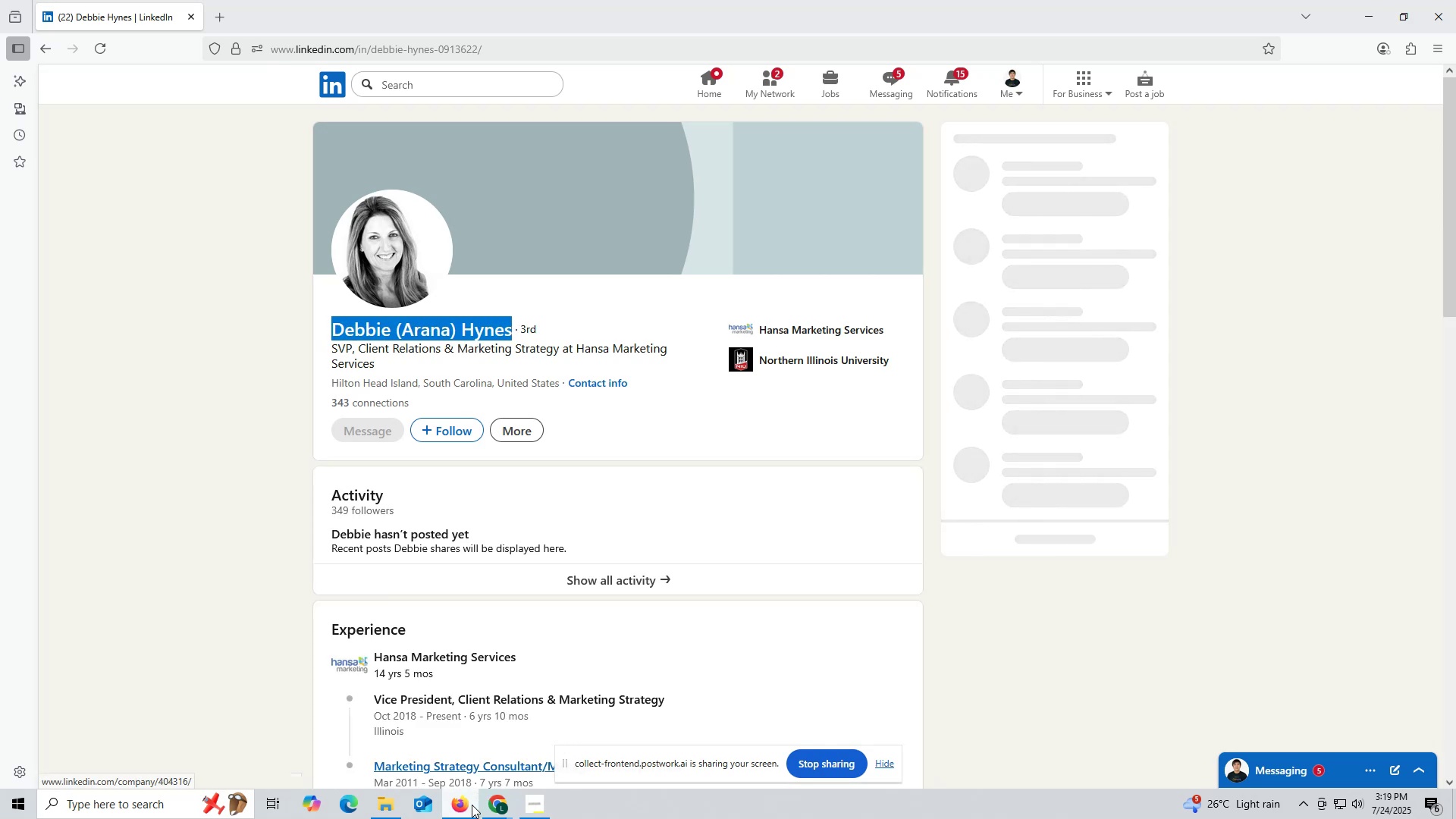 
left_click([464, 805])
 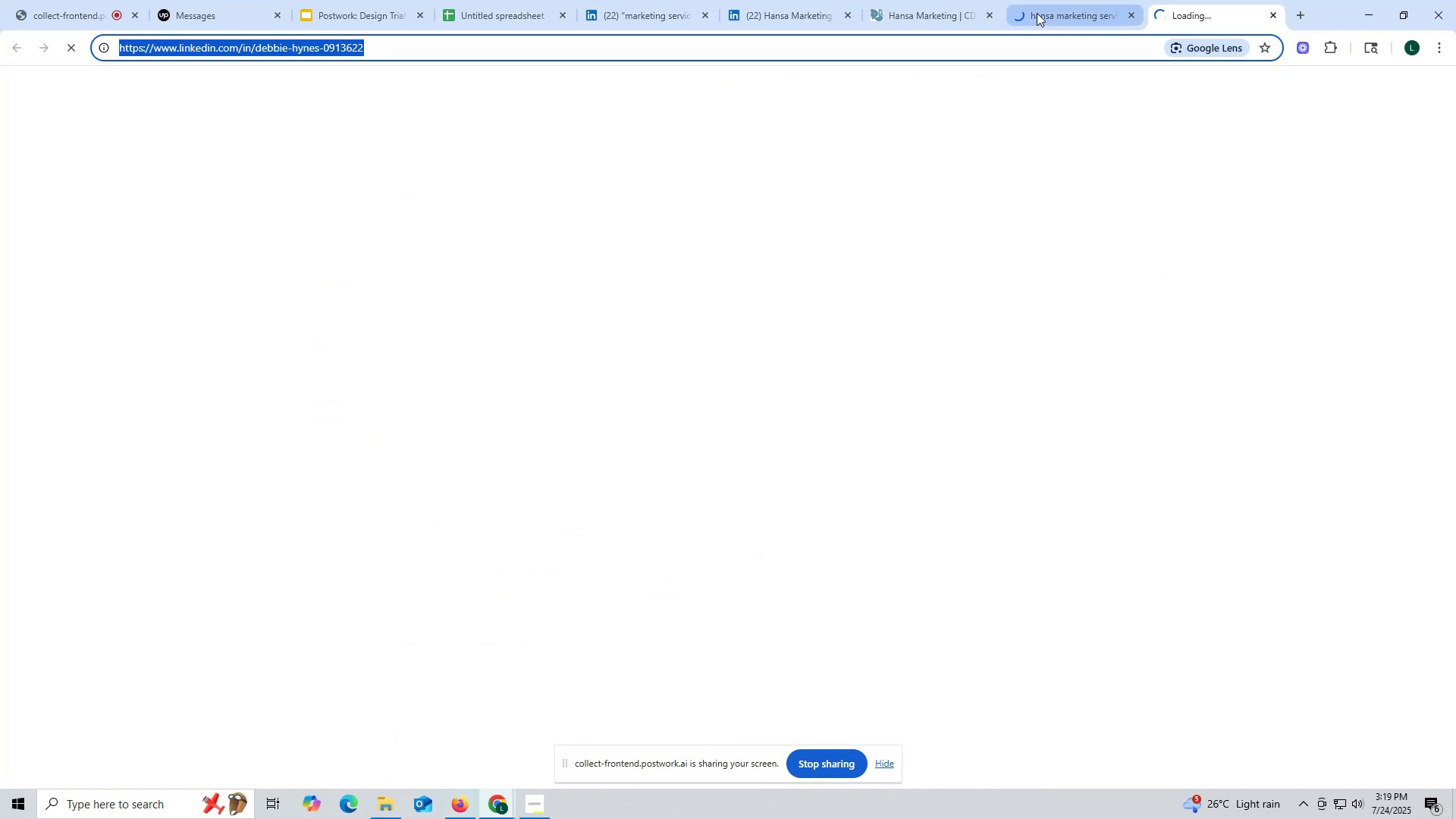 
wait(5.71)
 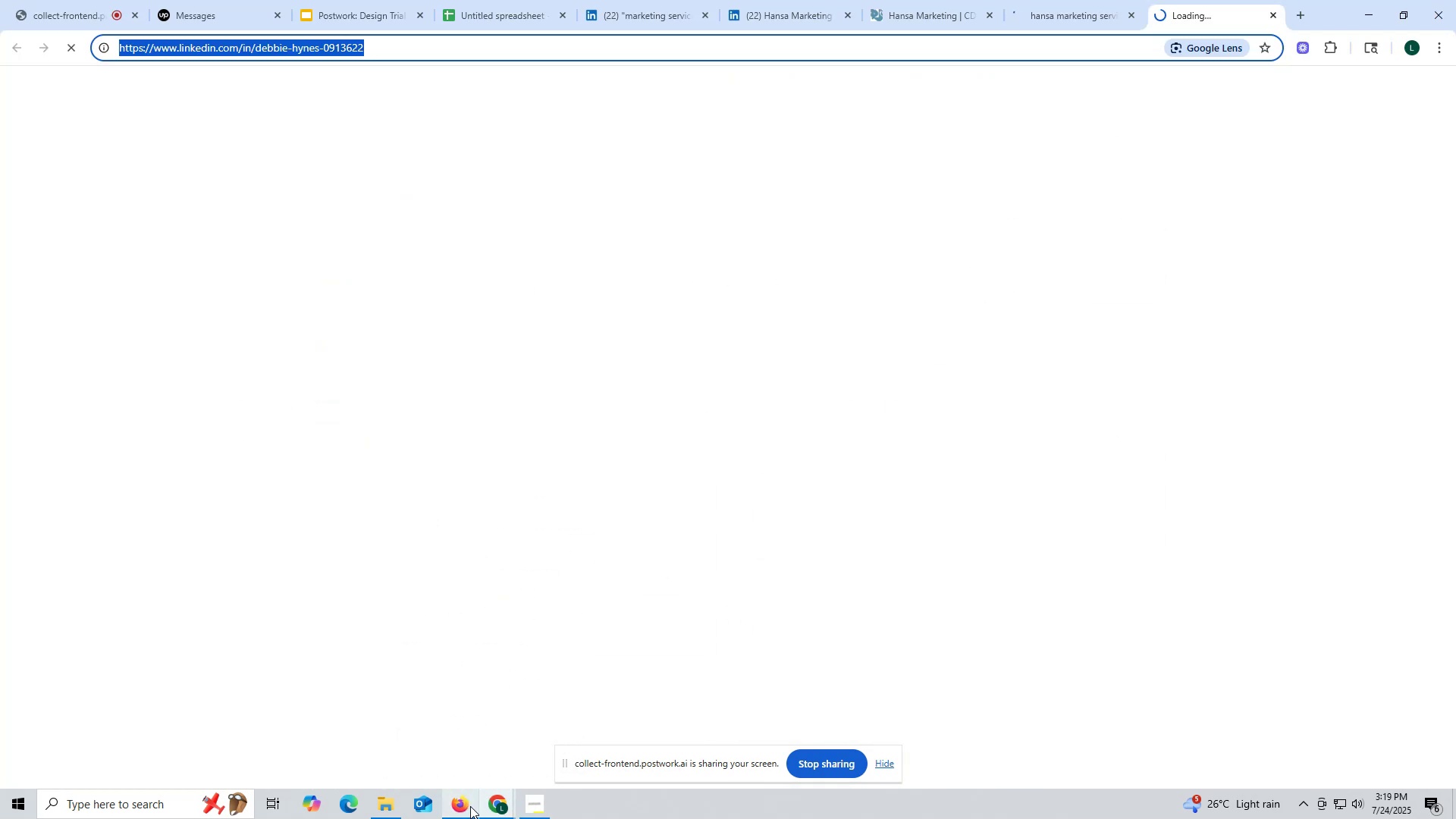 
left_click_drag(start_coordinate=[1081, 16], to_coordinate=[1085, 16])
 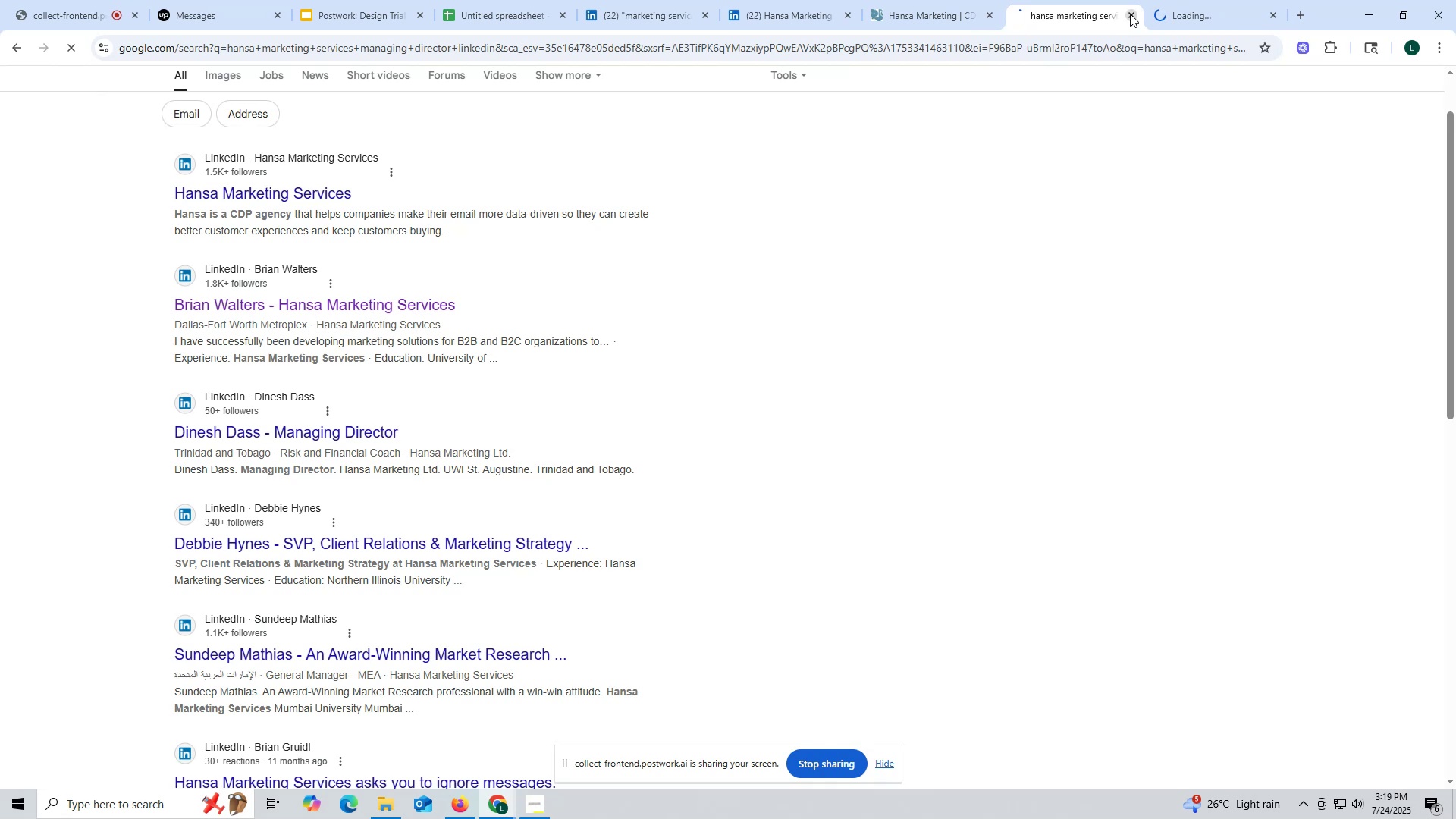 
left_click([1131, 14])
 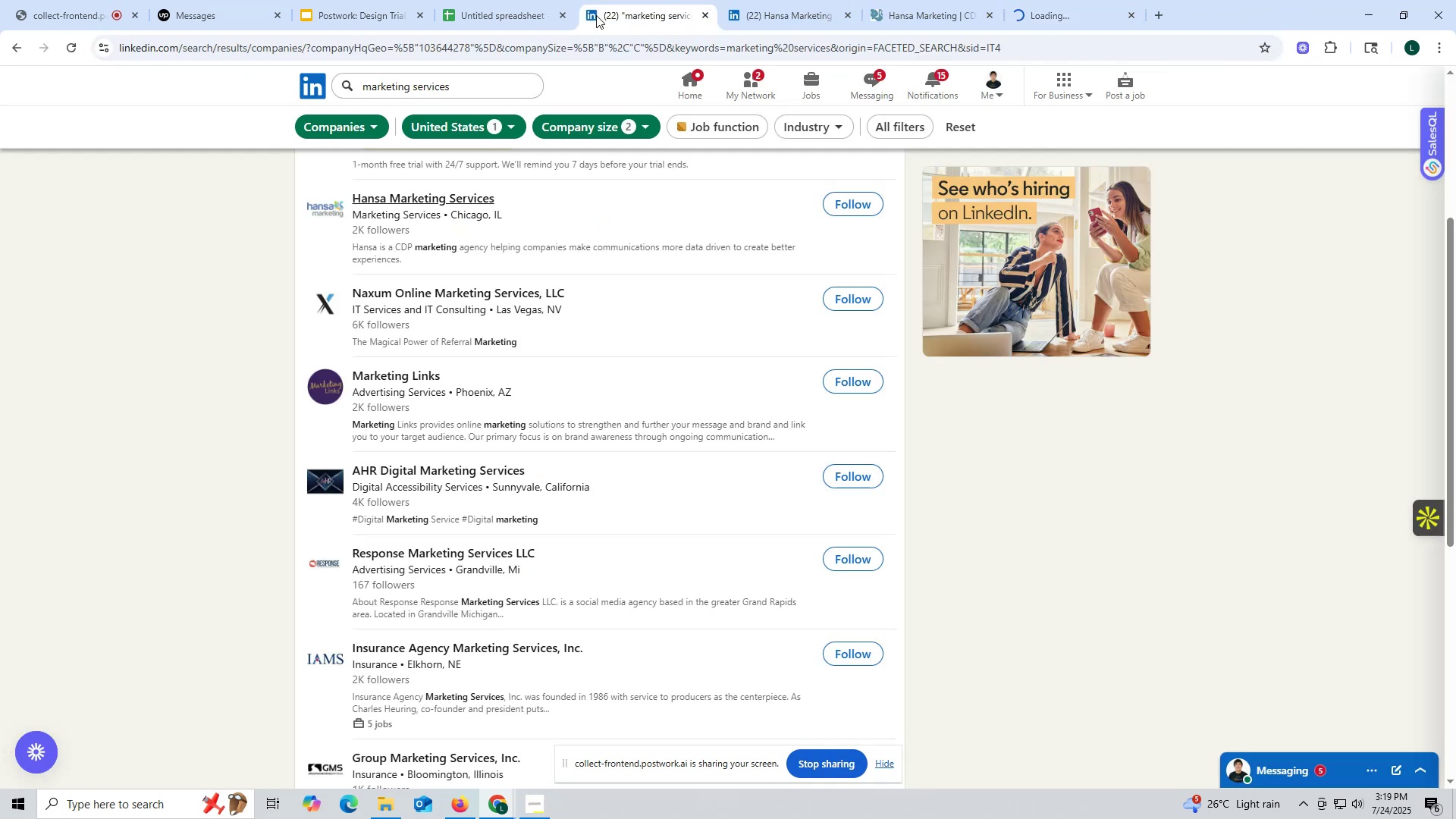 
double_click([494, 15])
 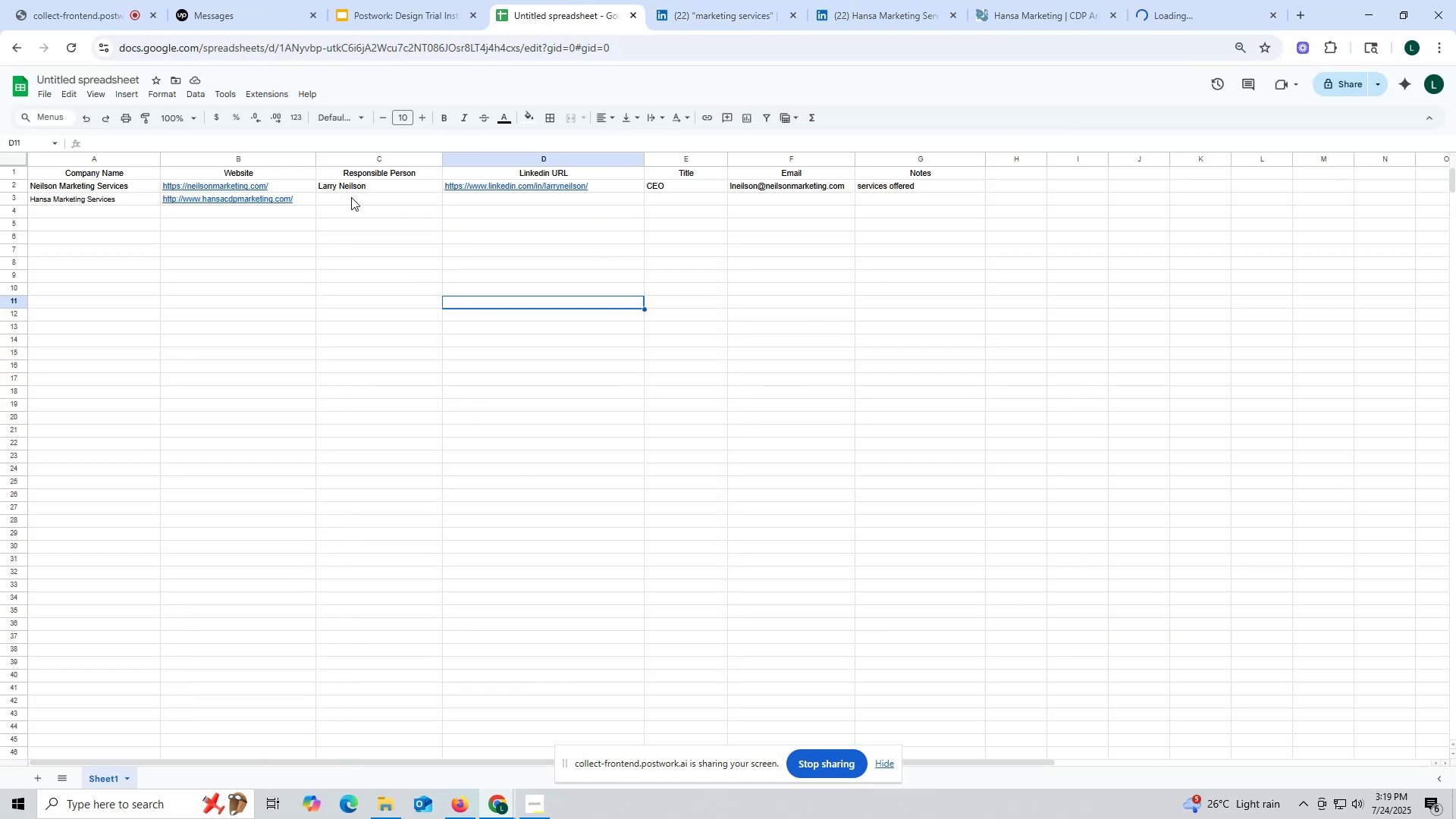 
double_click([353, 198])
 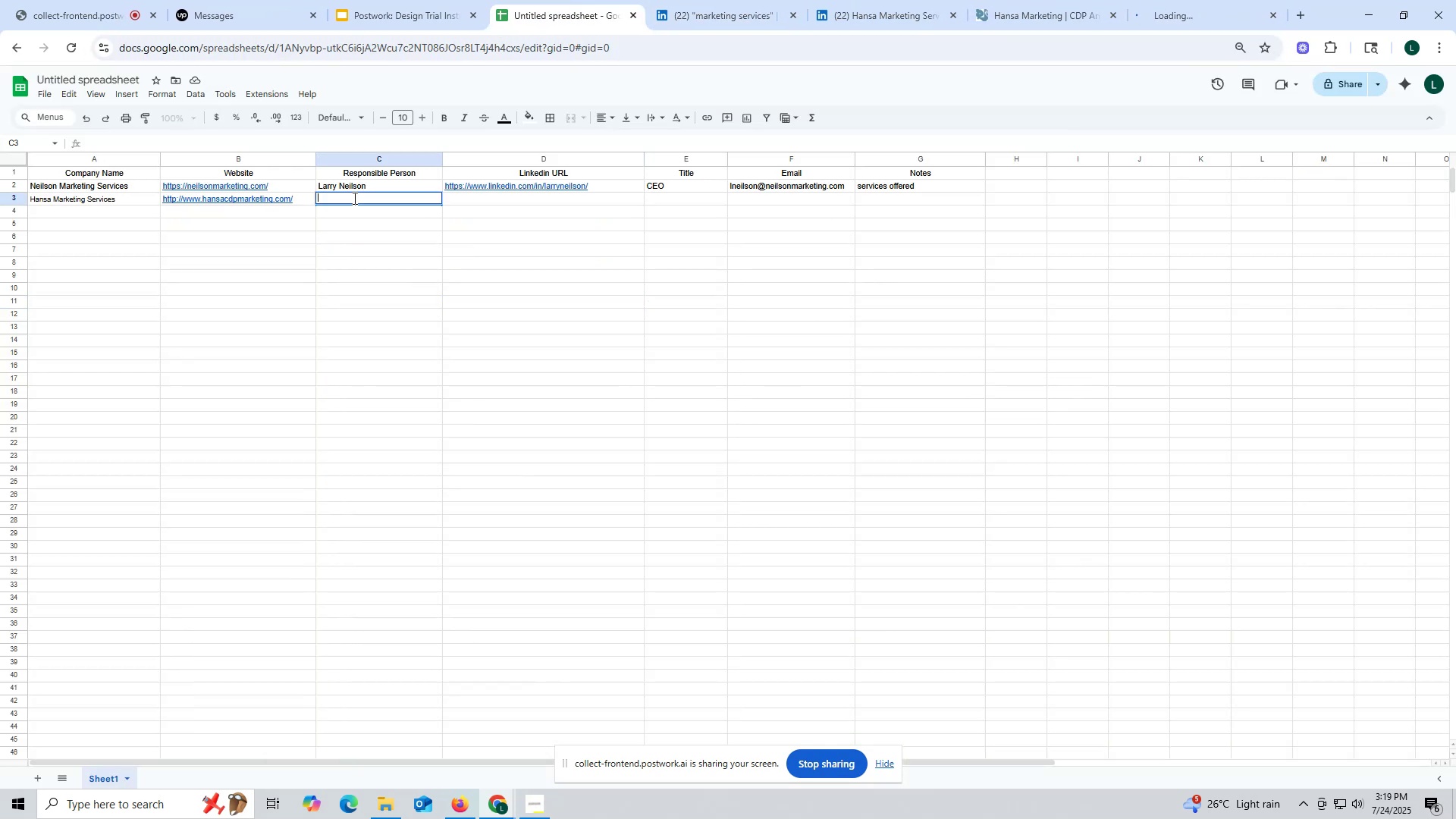 
key(Control+ControlLeft)
 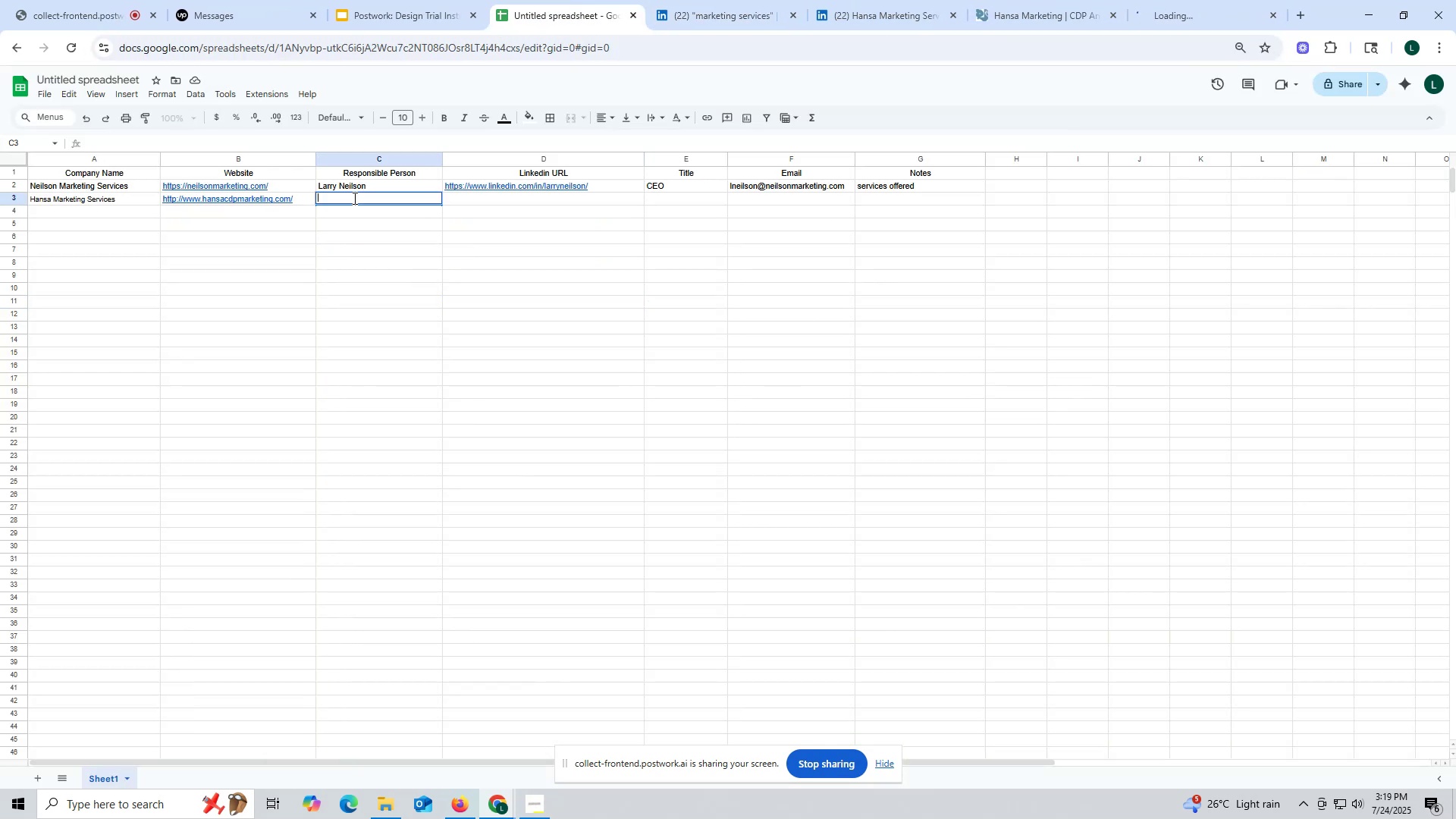 
key(Control+V)
 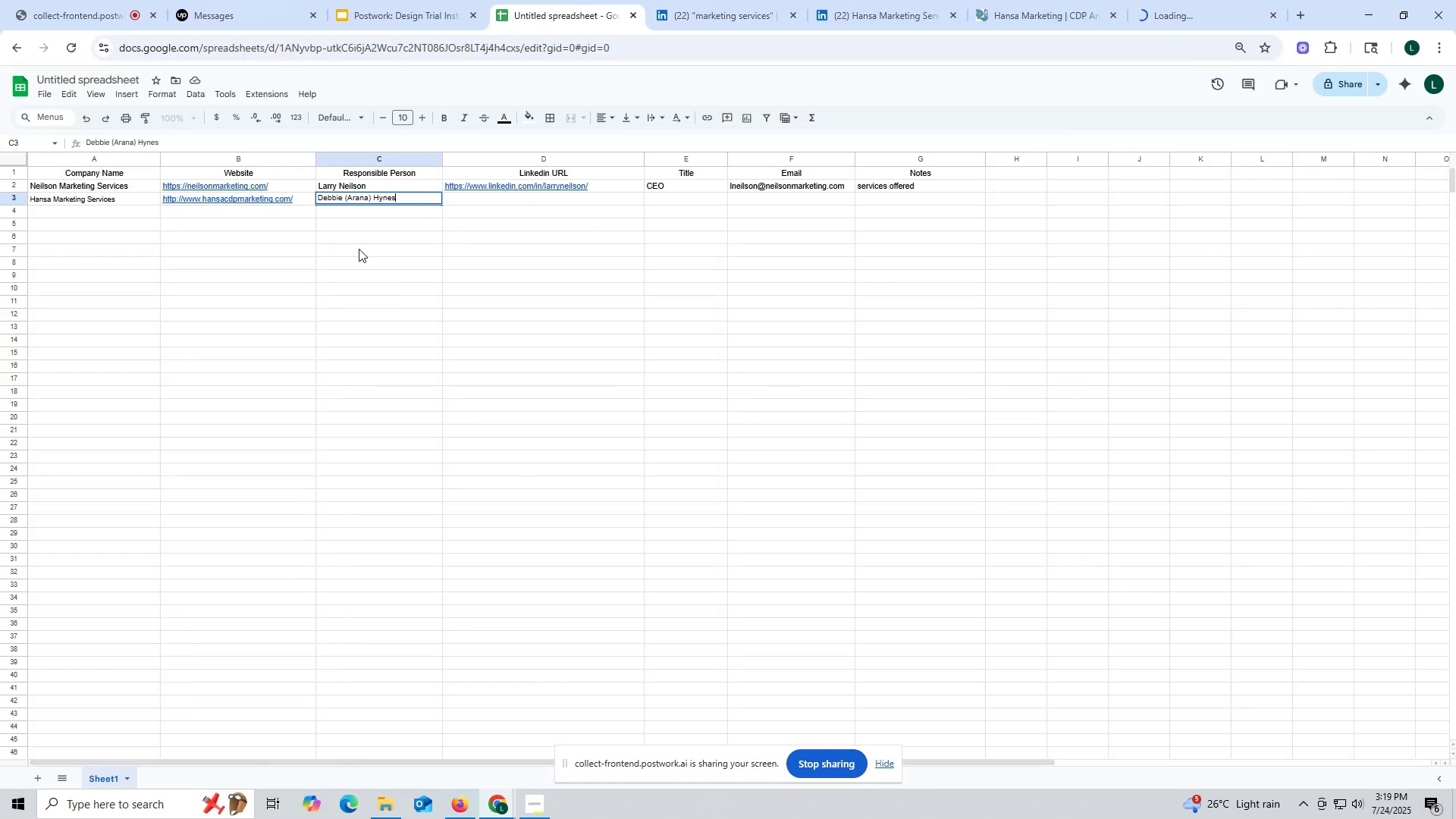 
left_click_drag(start_coordinate=[359, 249], to_coordinate=[366, 252])
 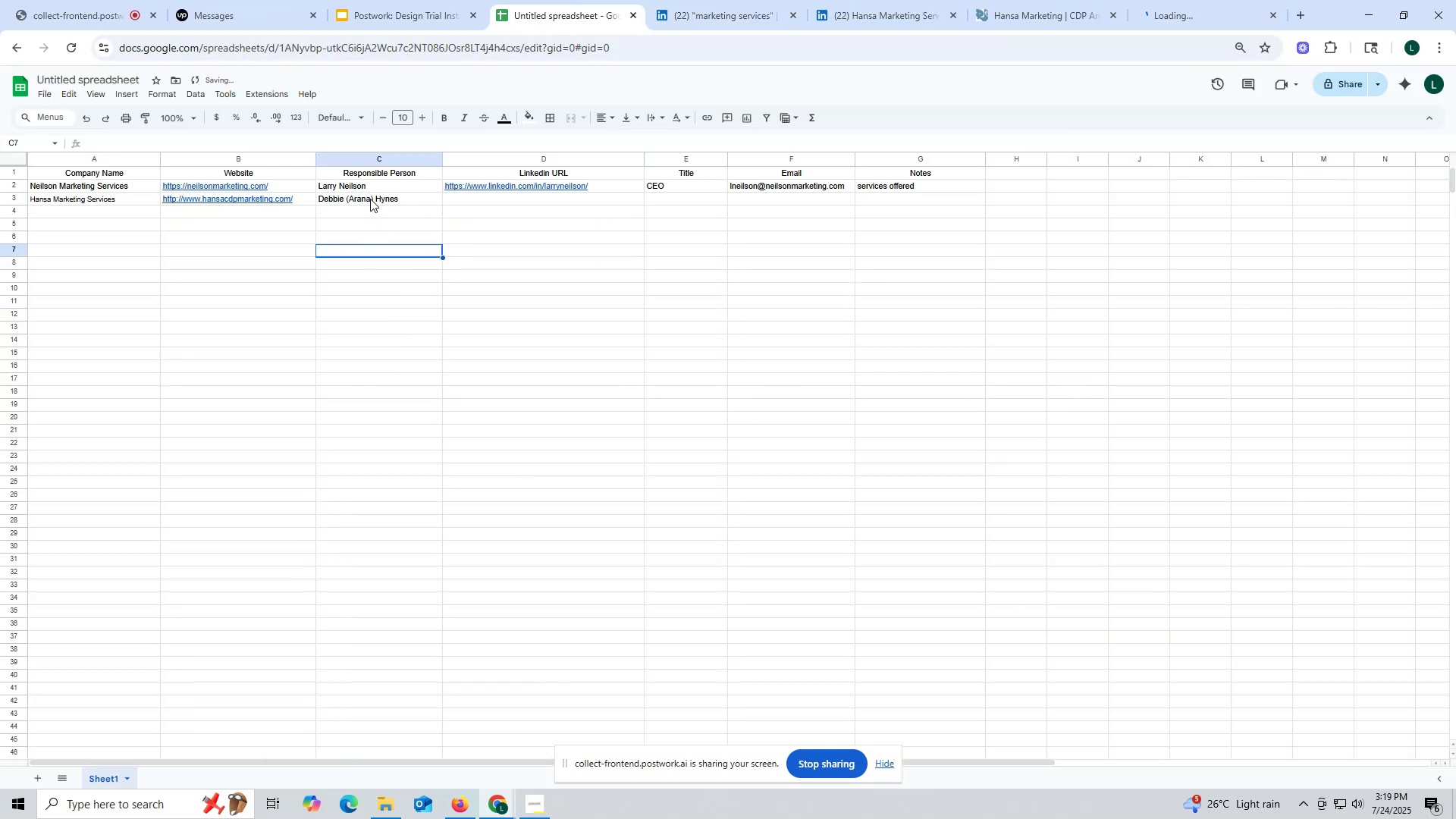 
left_click([370, 196])
 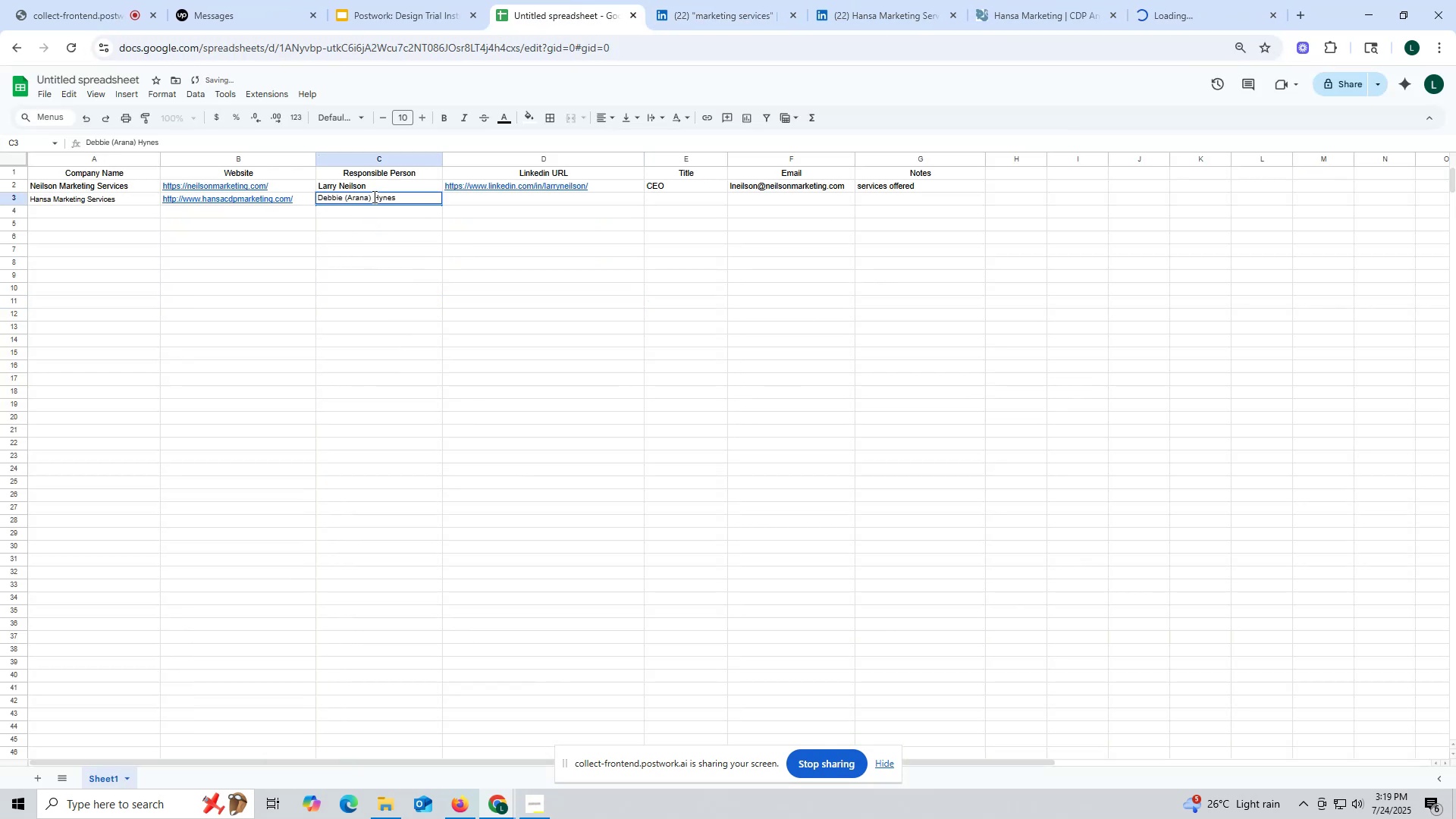 
left_click_drag(start_coordinate=[373, 196], to_coordinate=[347, 199])
 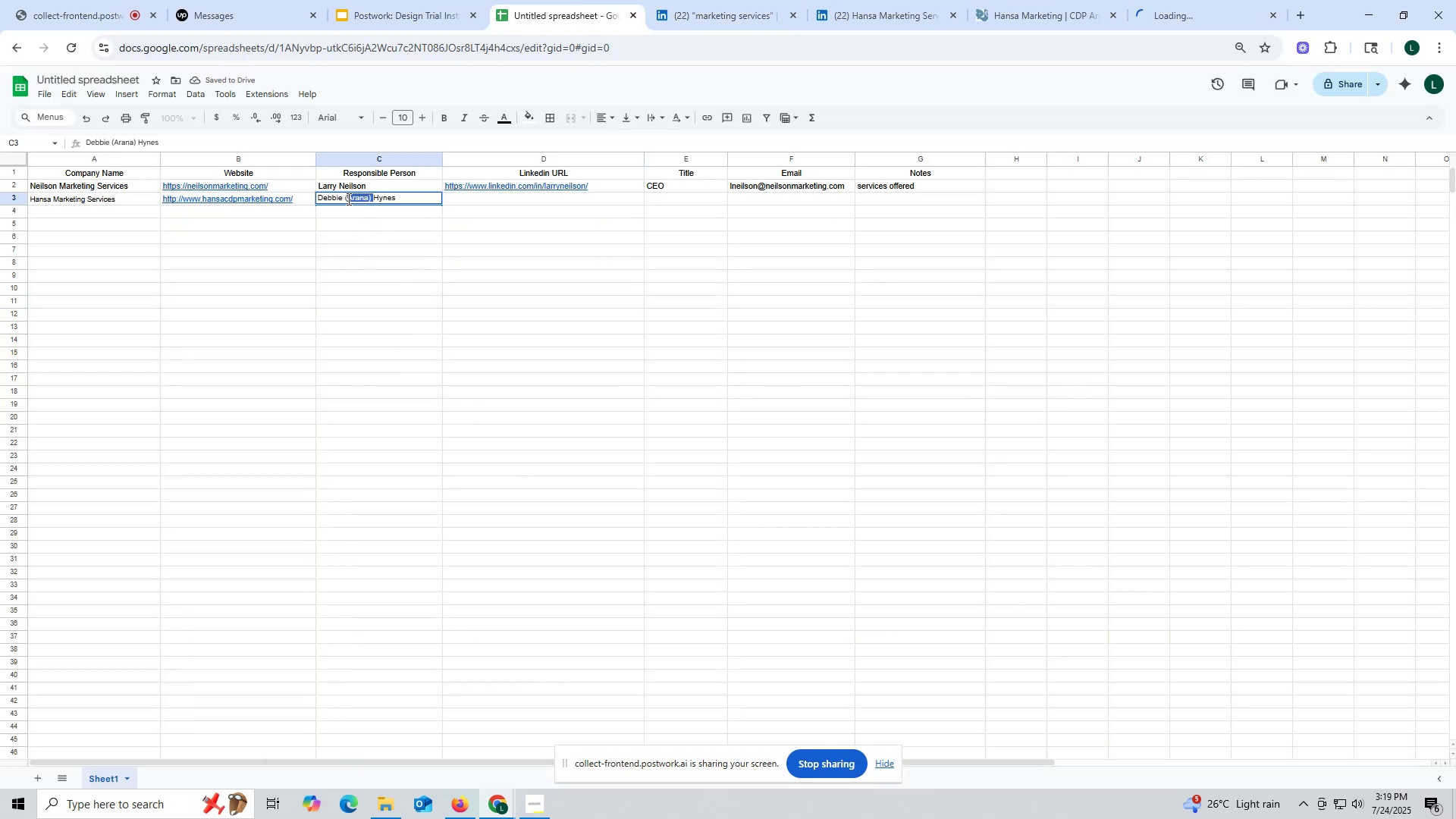 
key(Backspace)
 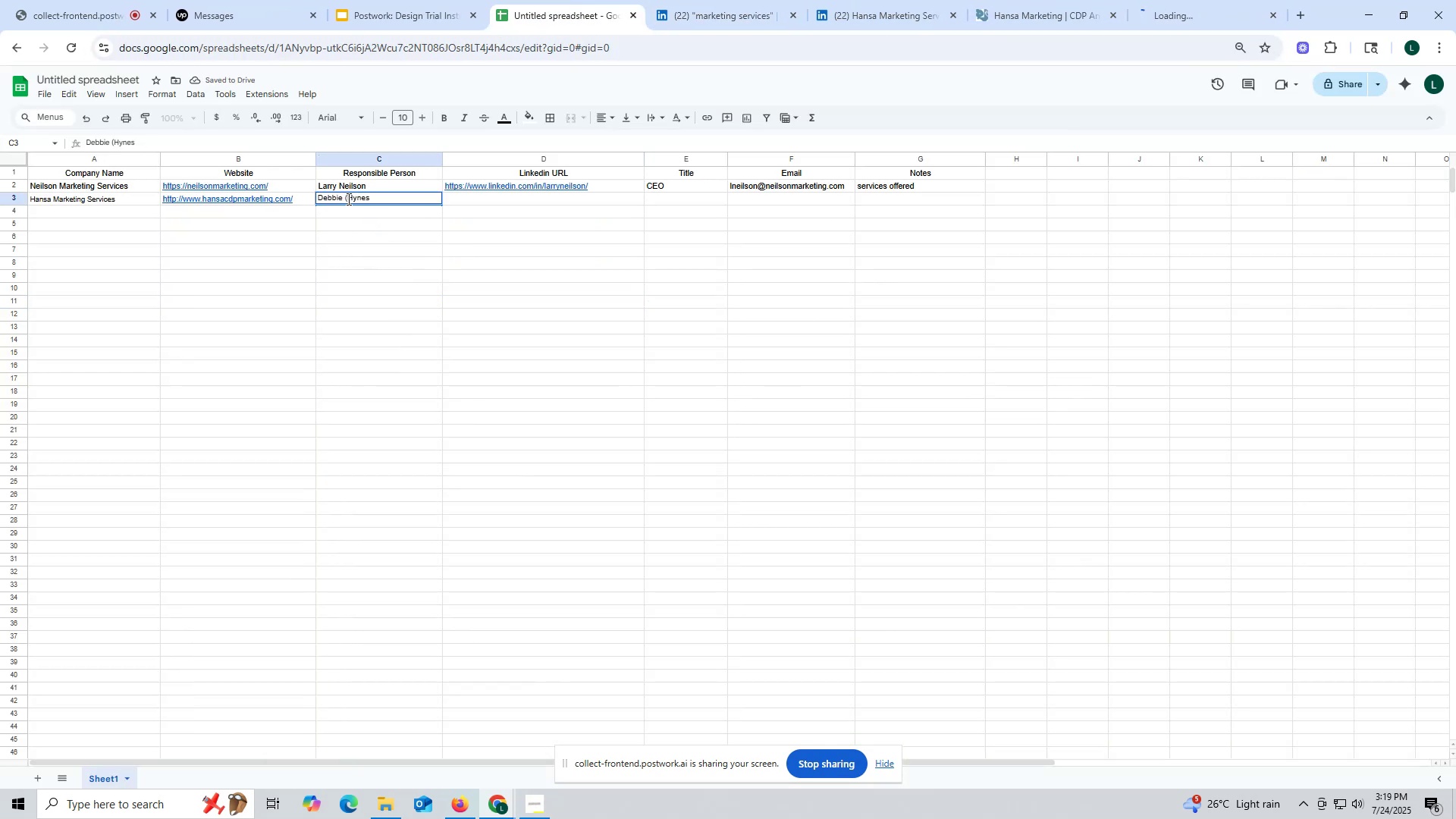 
key(Backspace)
 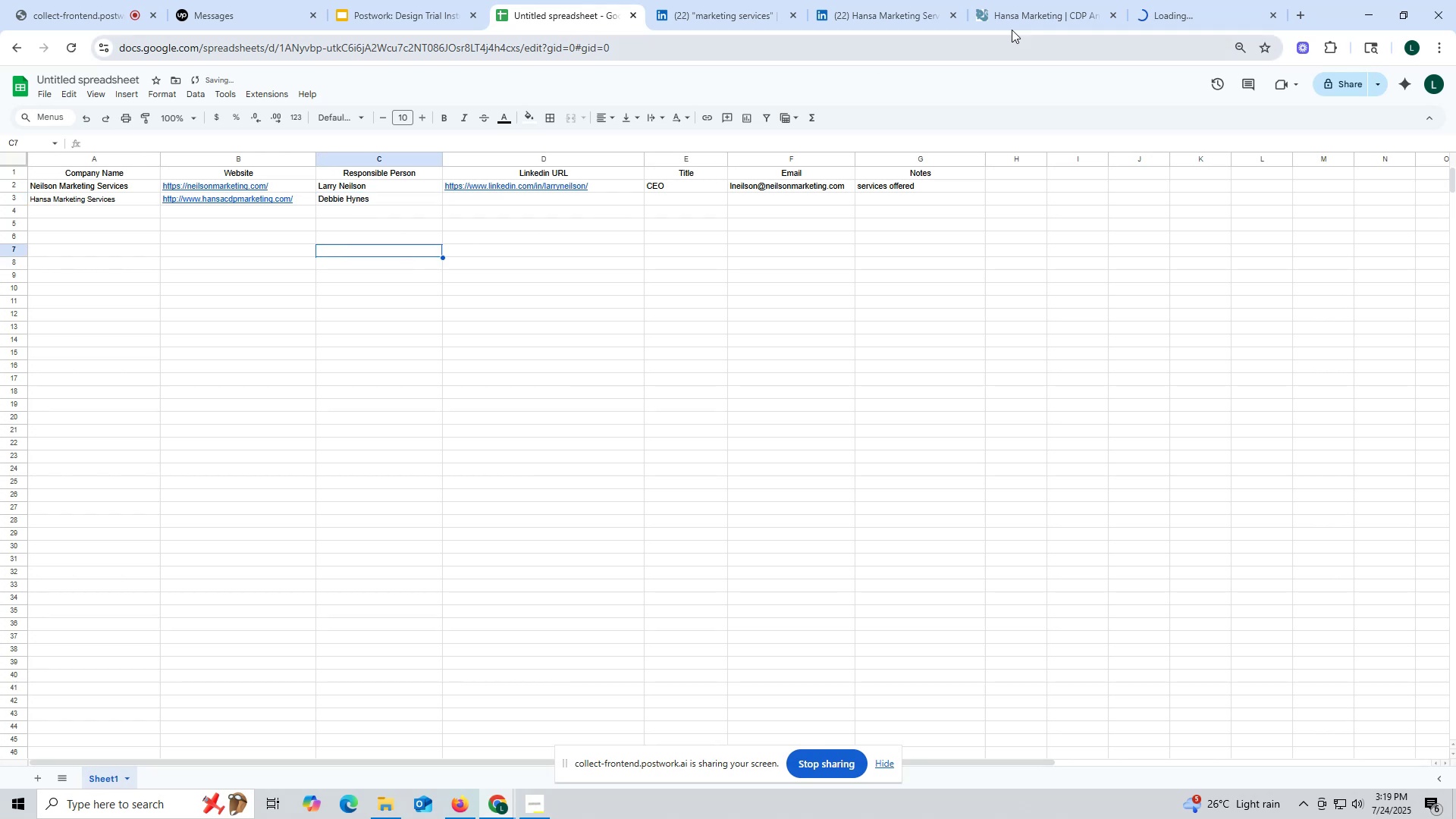 
left_click([1170, 14])
 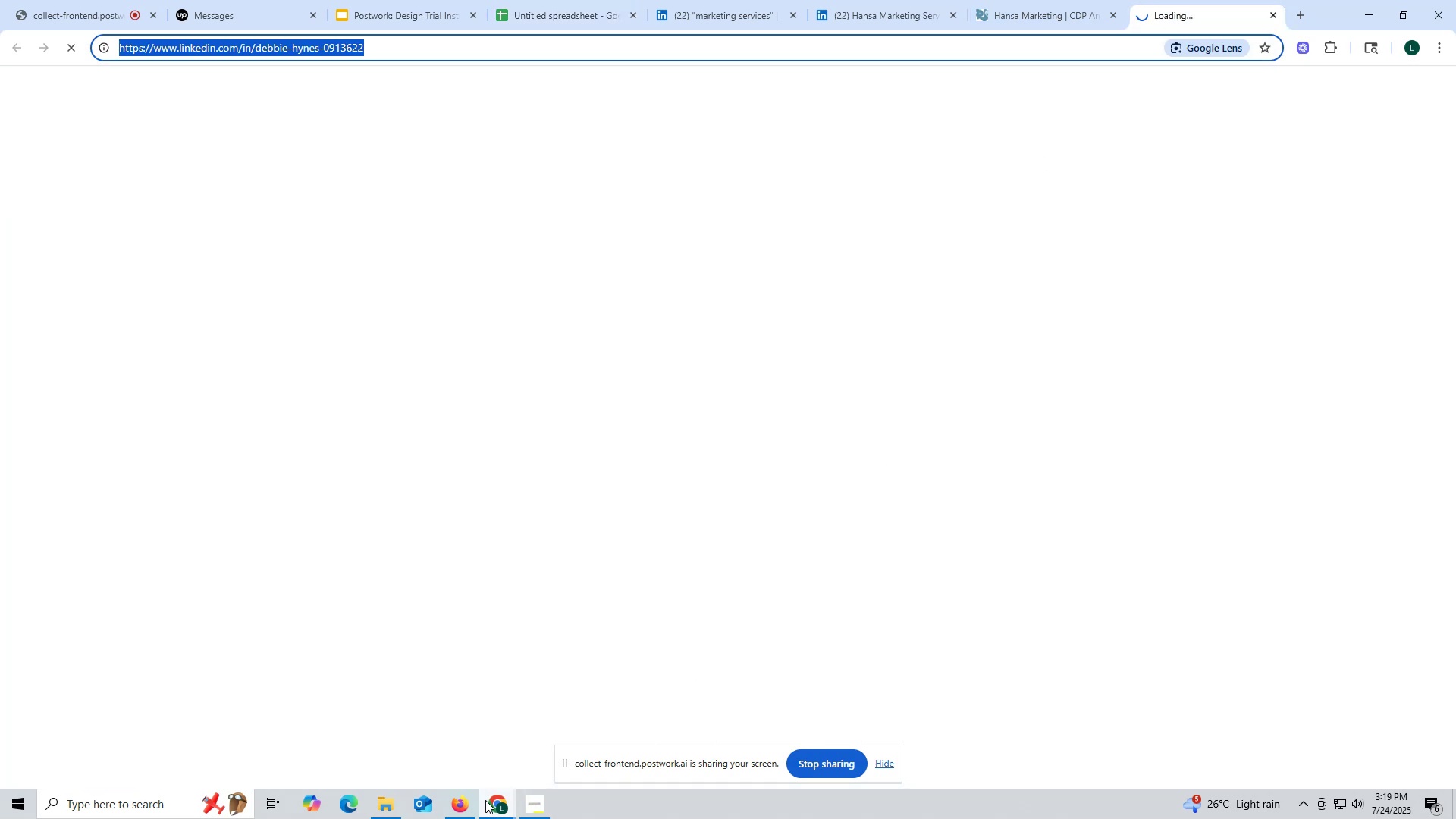 
left_click([469, 801])
 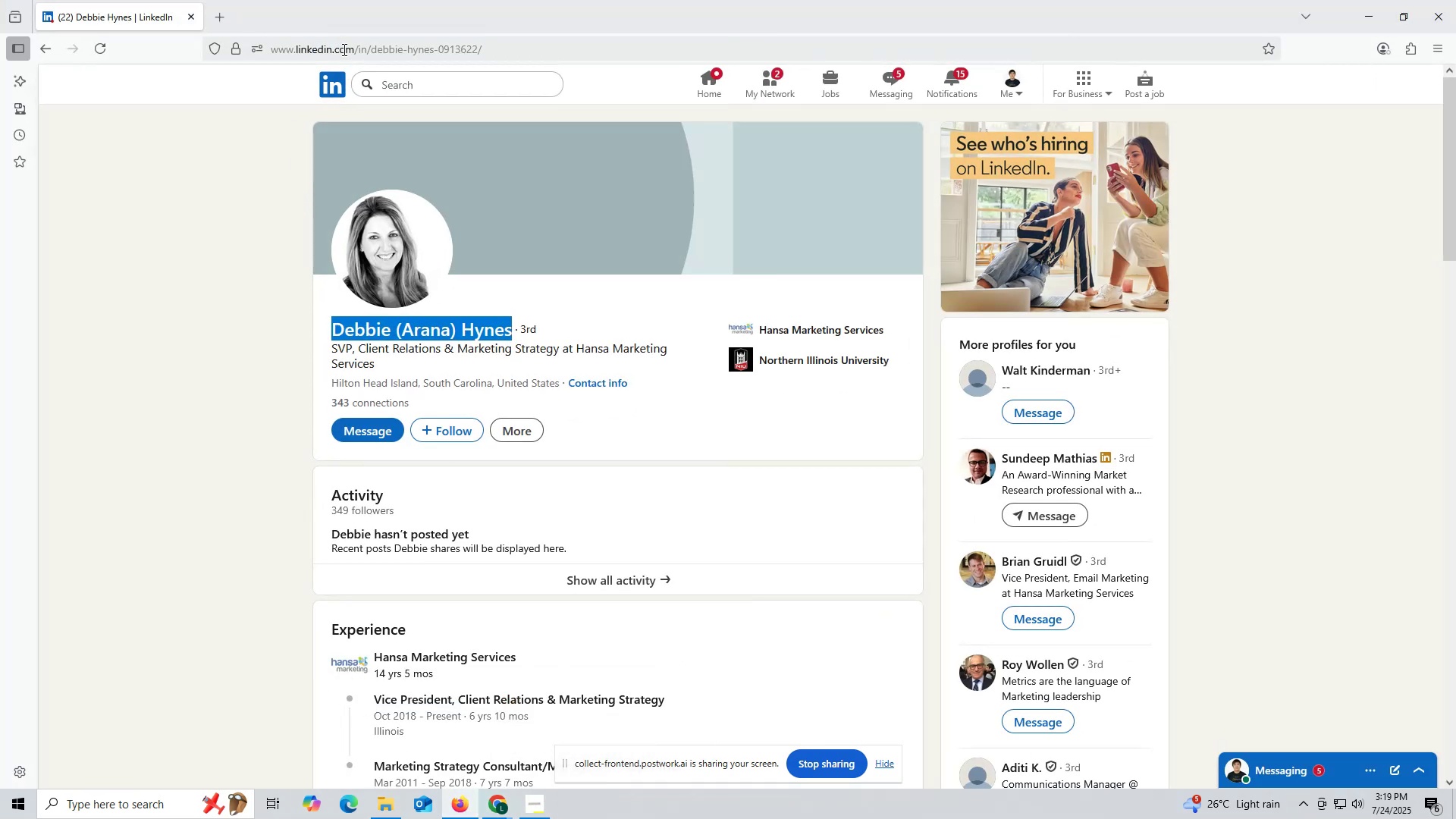 
double_click([343, 49])
 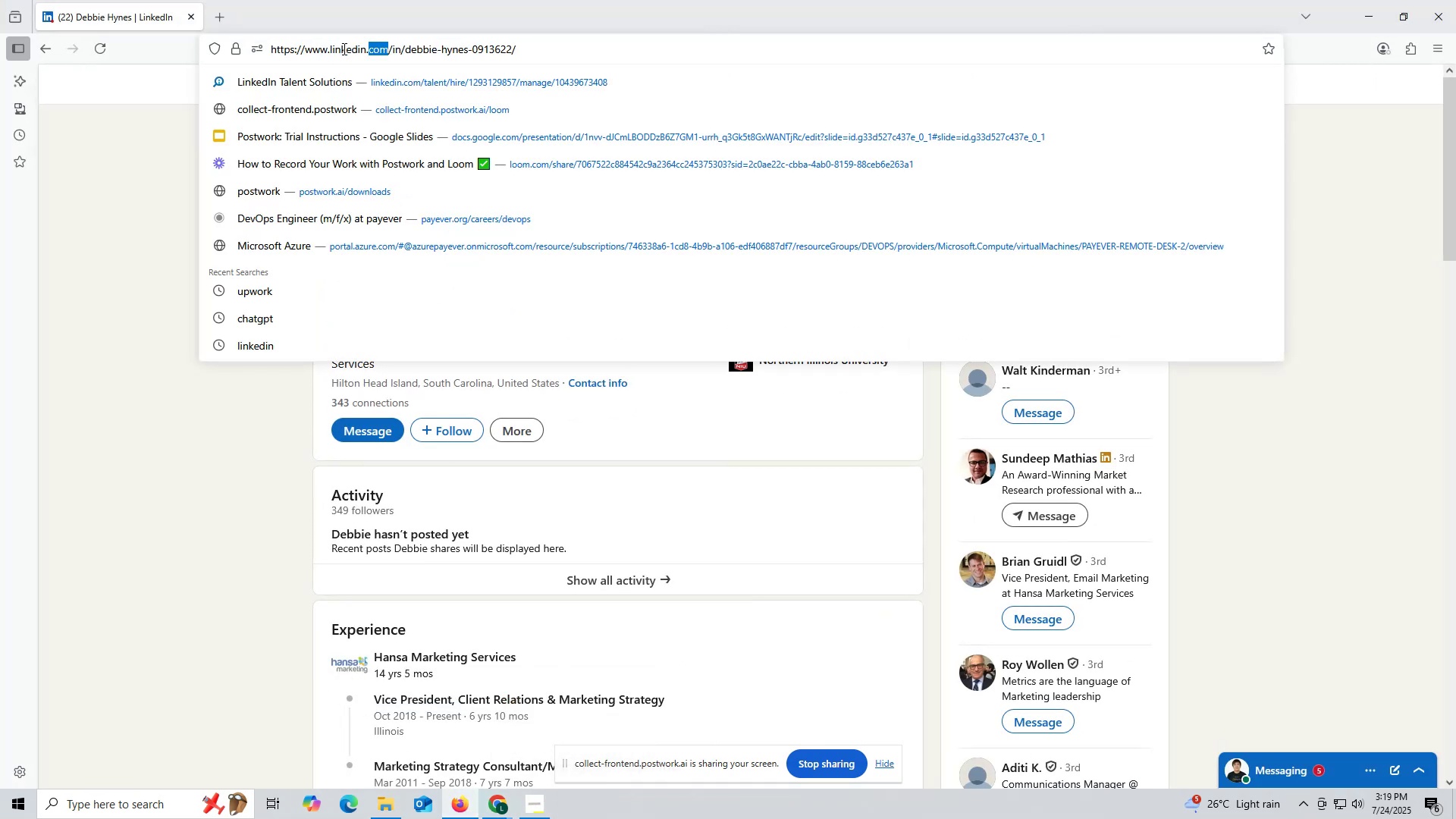 
key(Control+ControlLeft)
 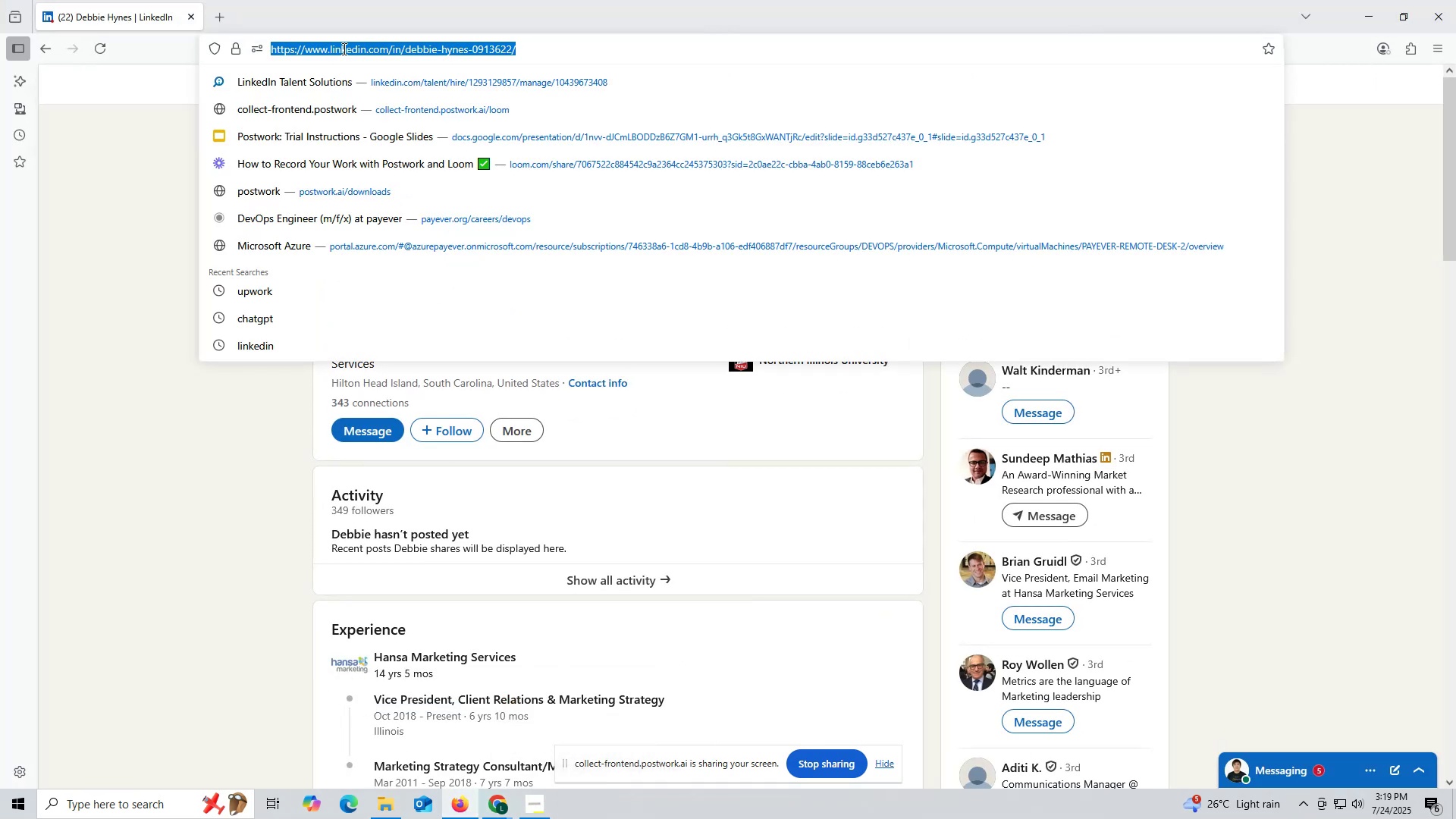 
triple_click([343, 49])
 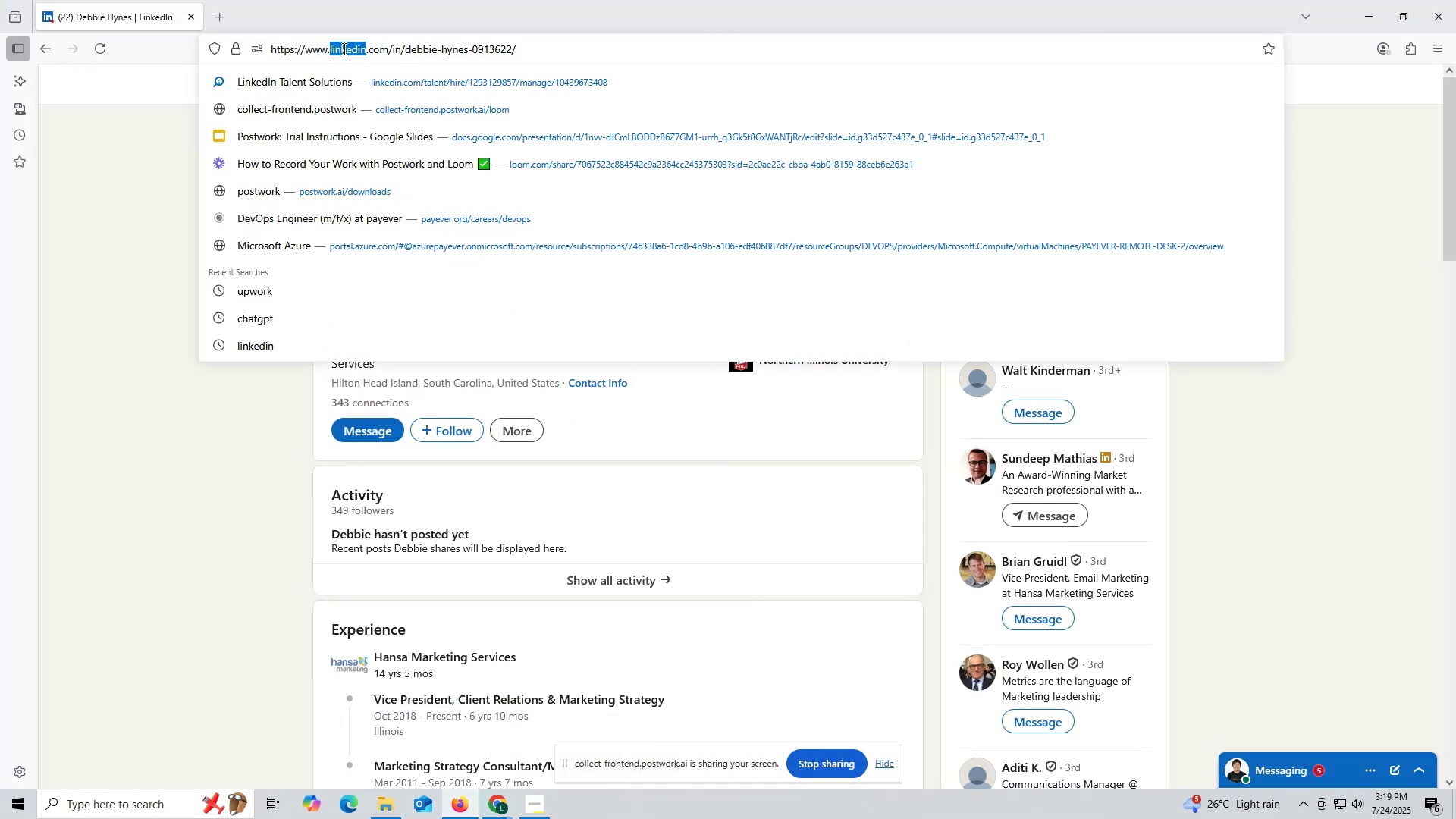 
triple_click([343, 49])
 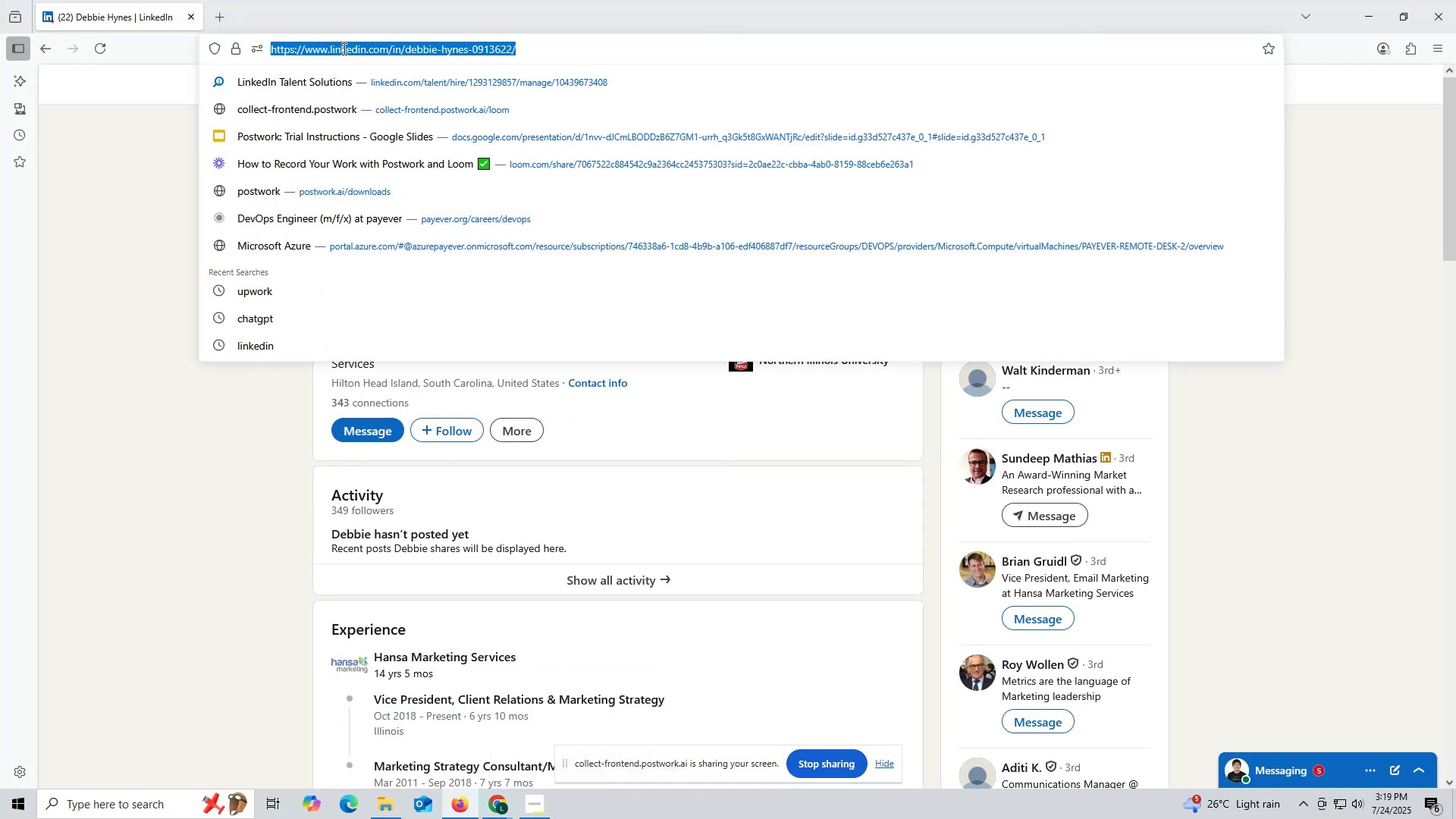 
triple_click([343, 49])
 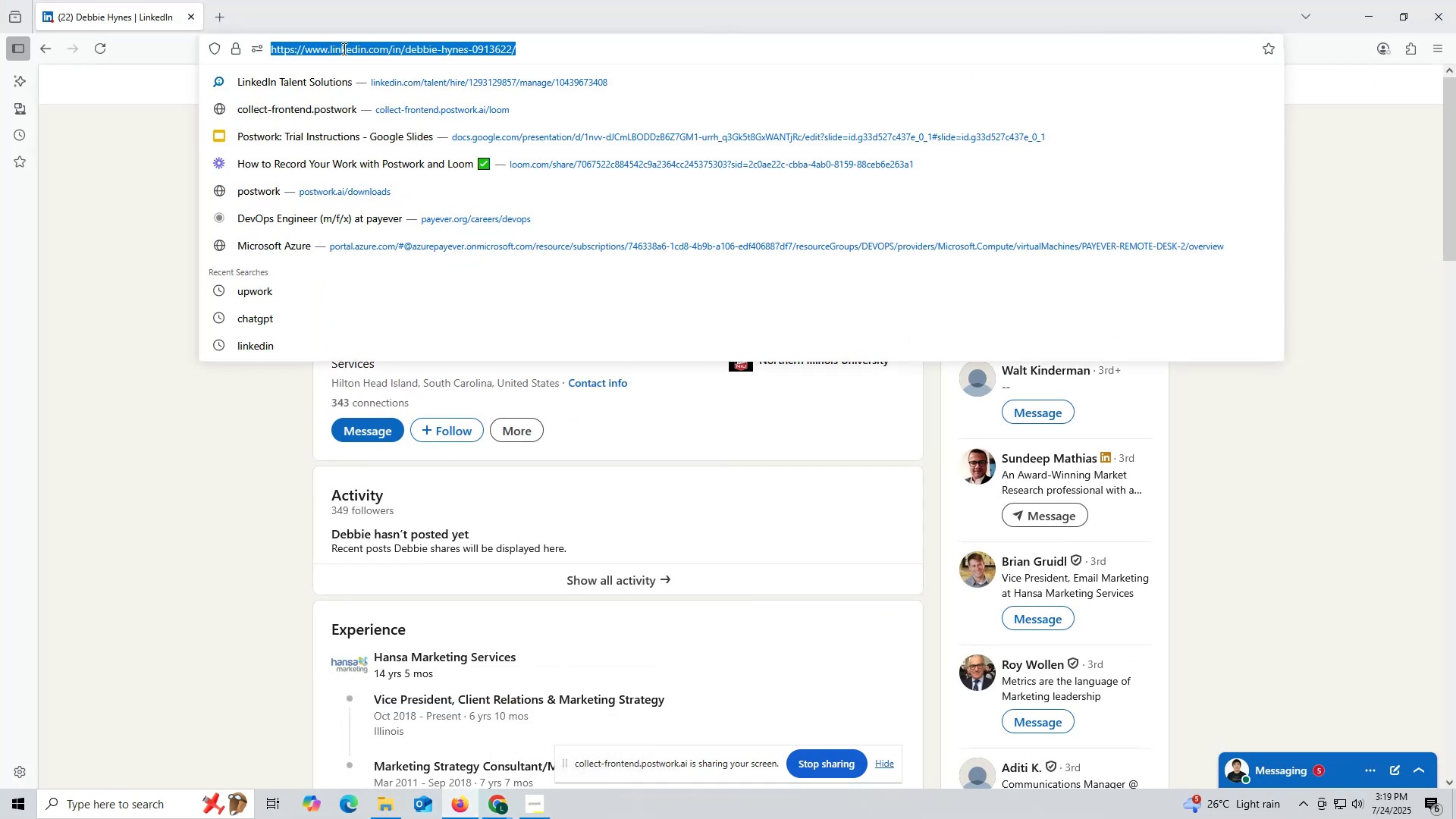 
key(Control+ControlLeft)
 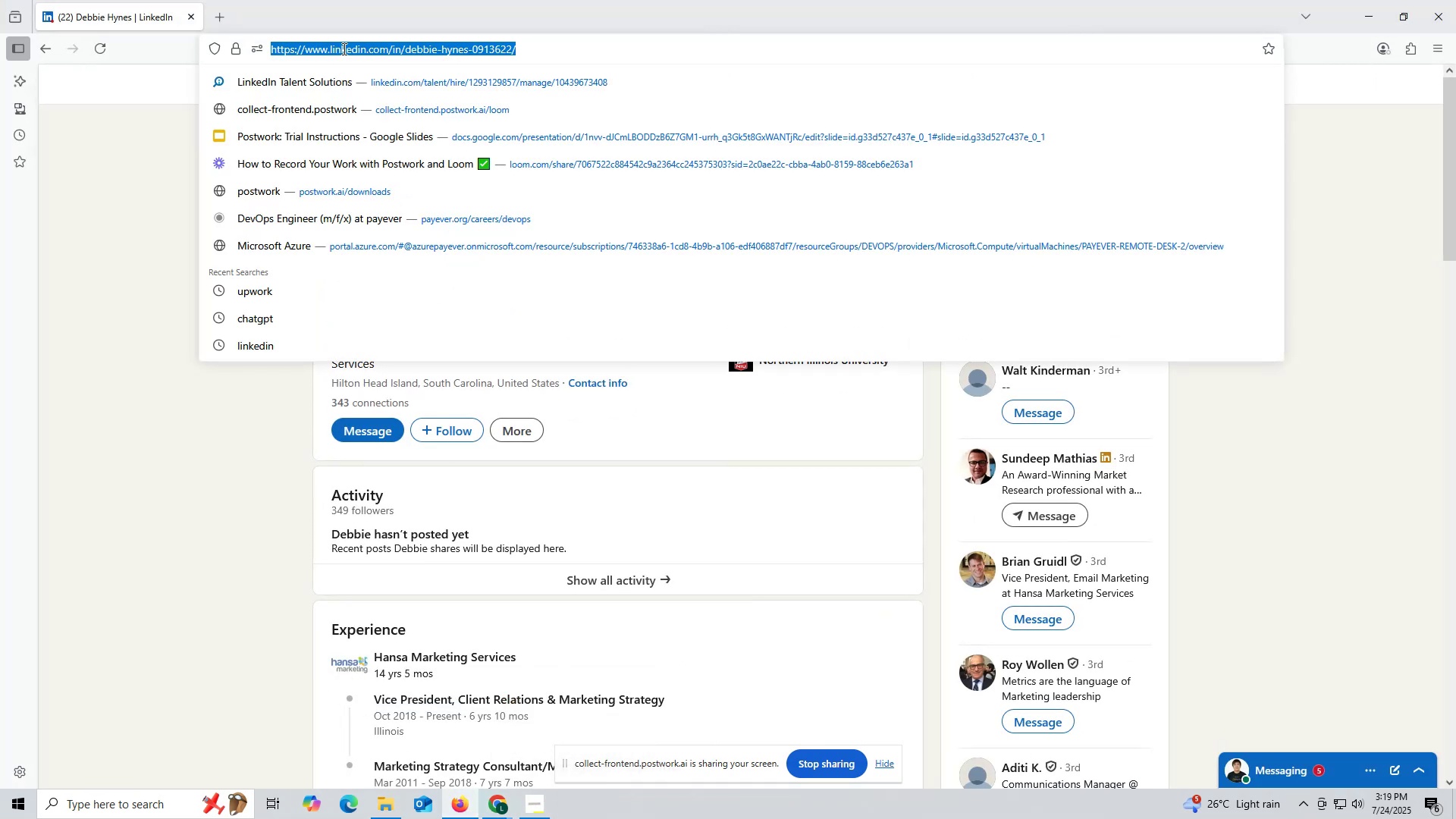 
key(Control+C)
 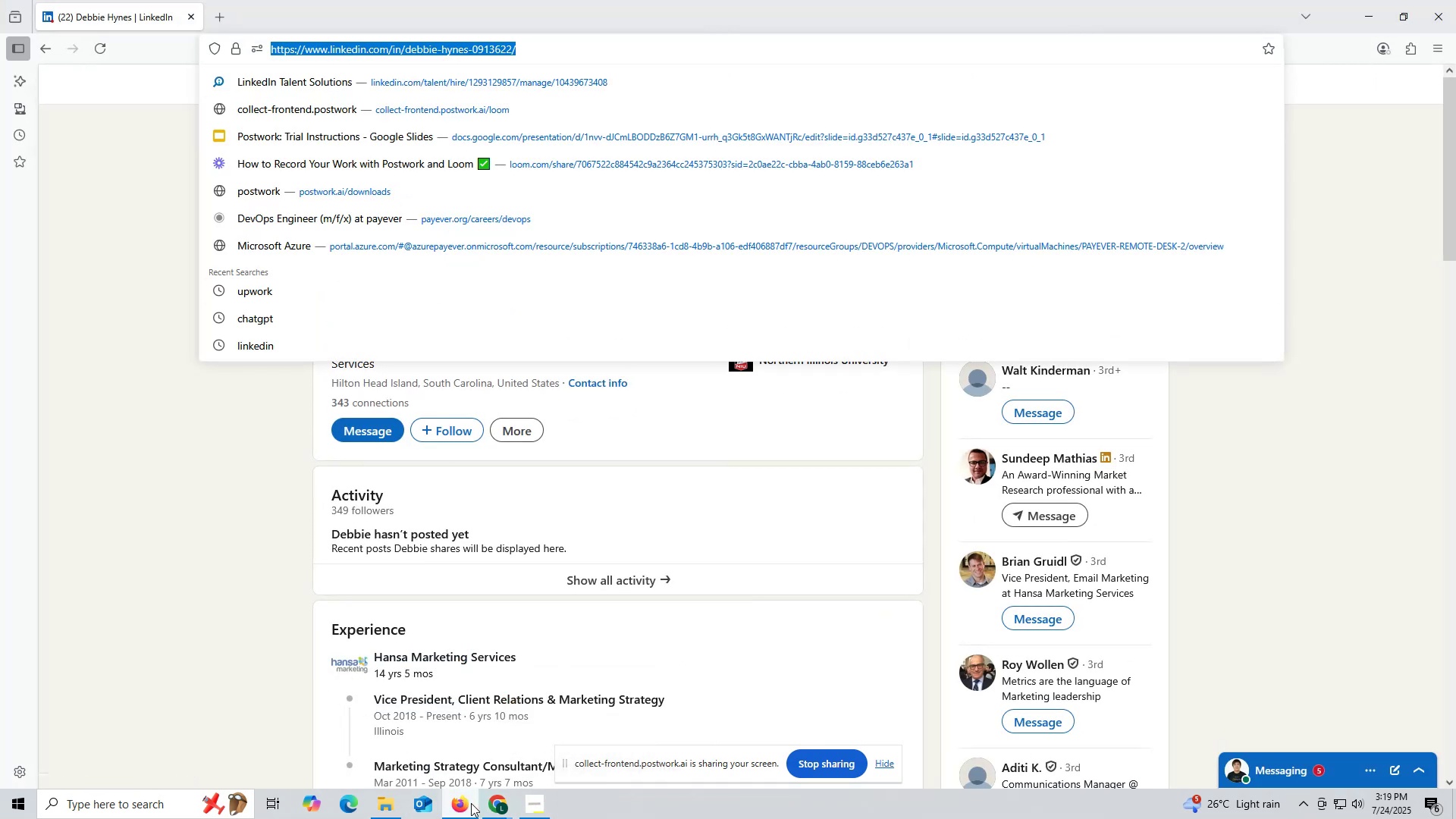 
left_click([500, 806])
 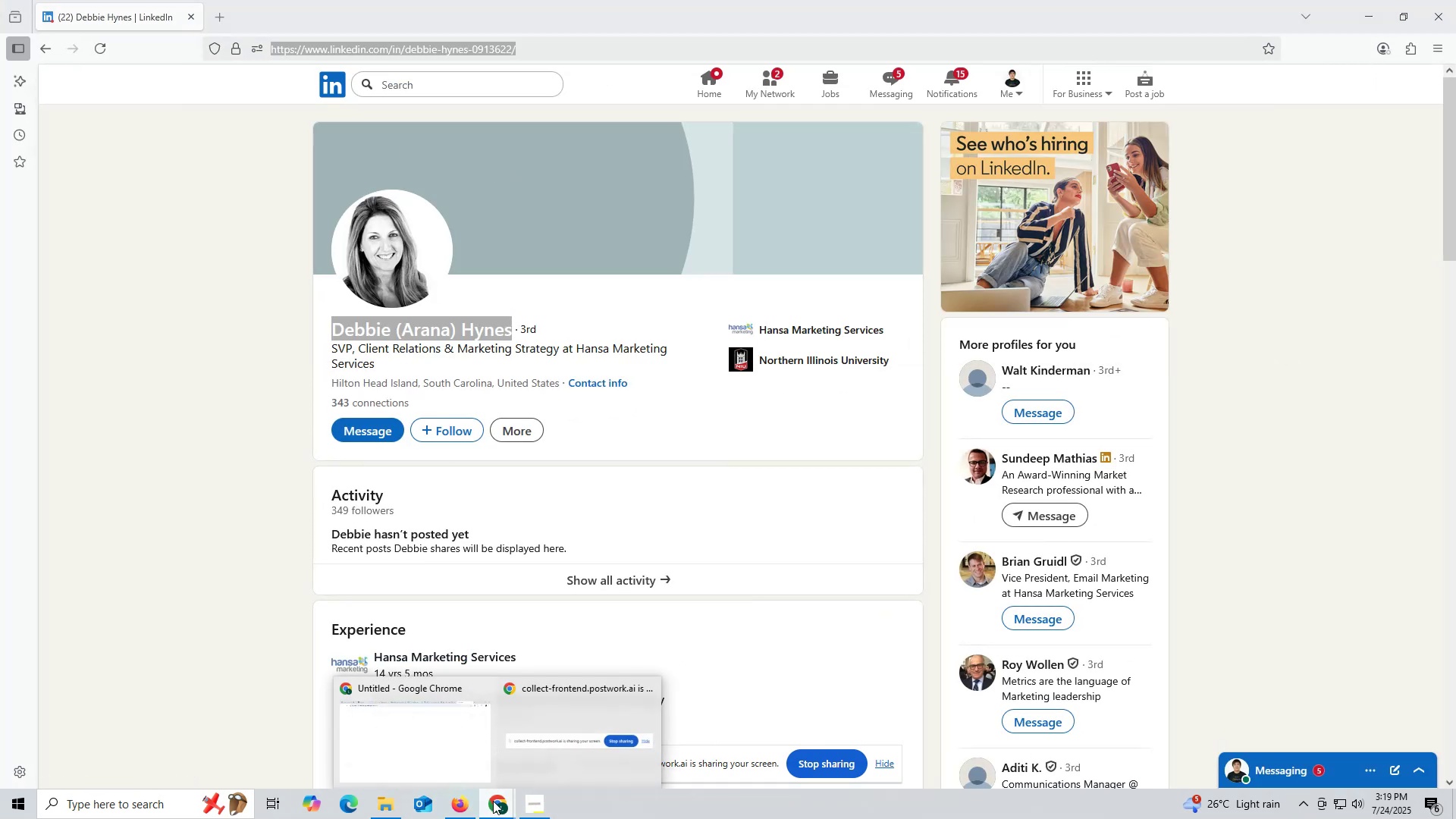 
left_click([491, 818])
 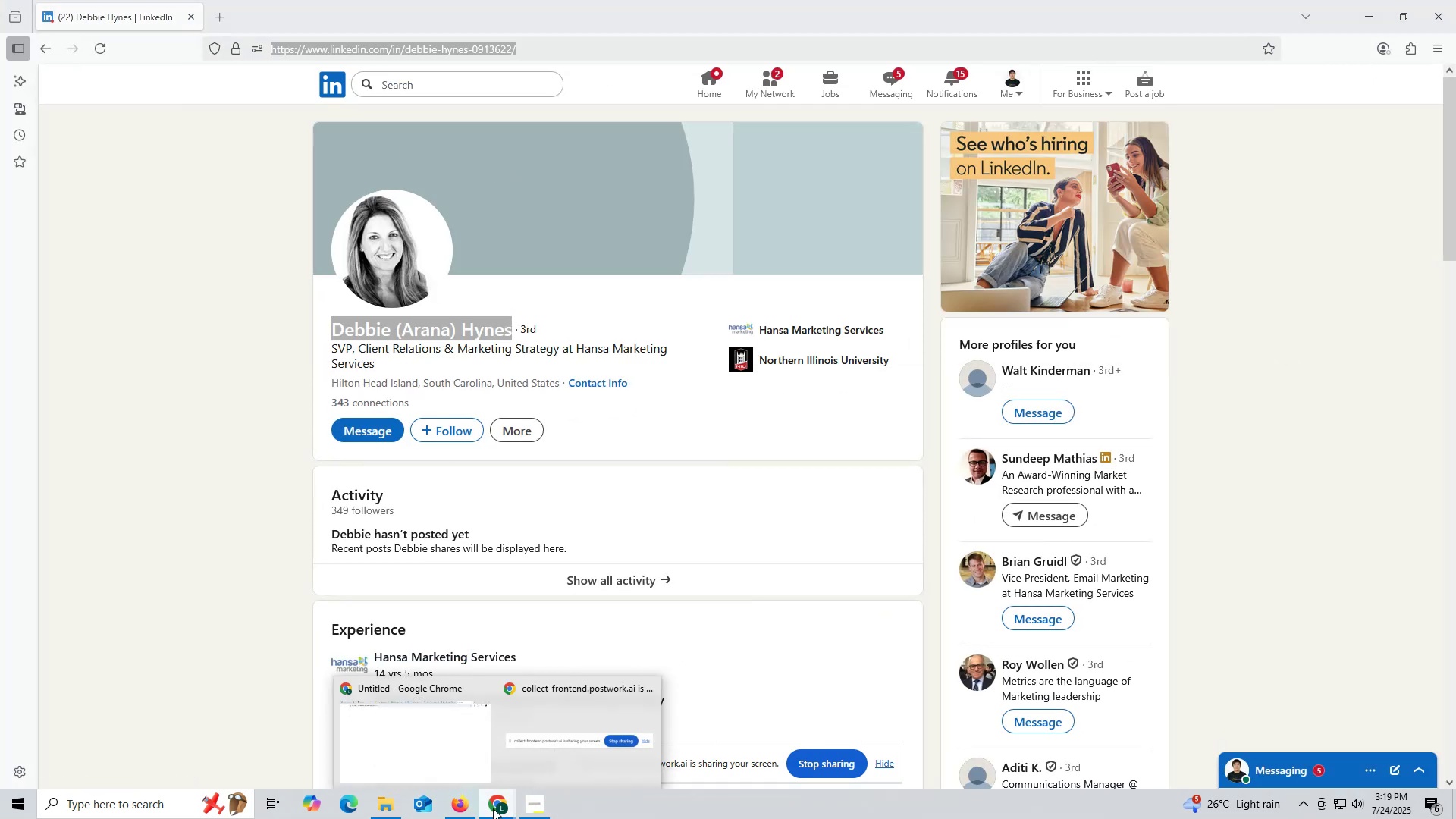 
double_click([493, 808])
 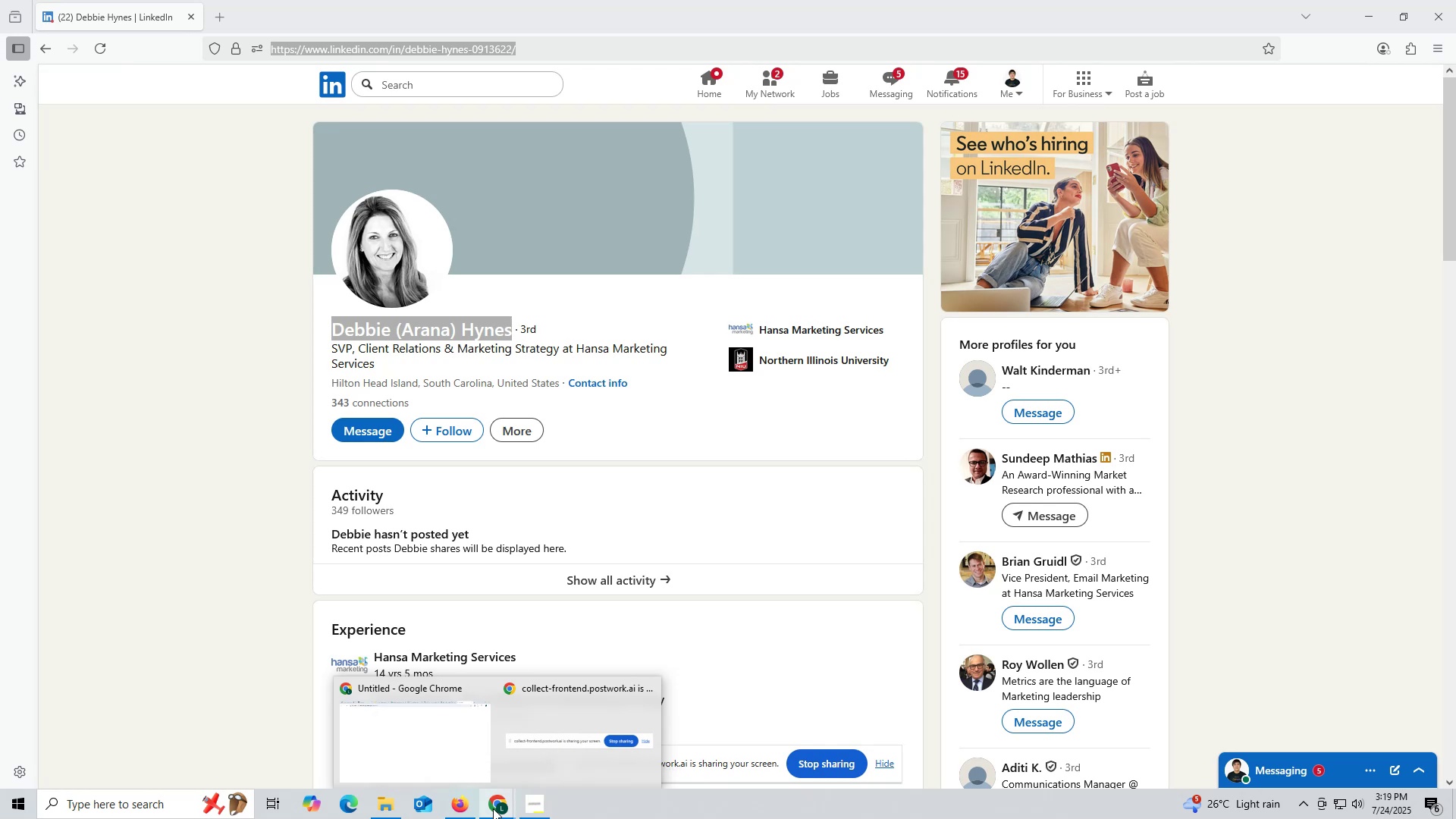 
triple_click([493, 808])
 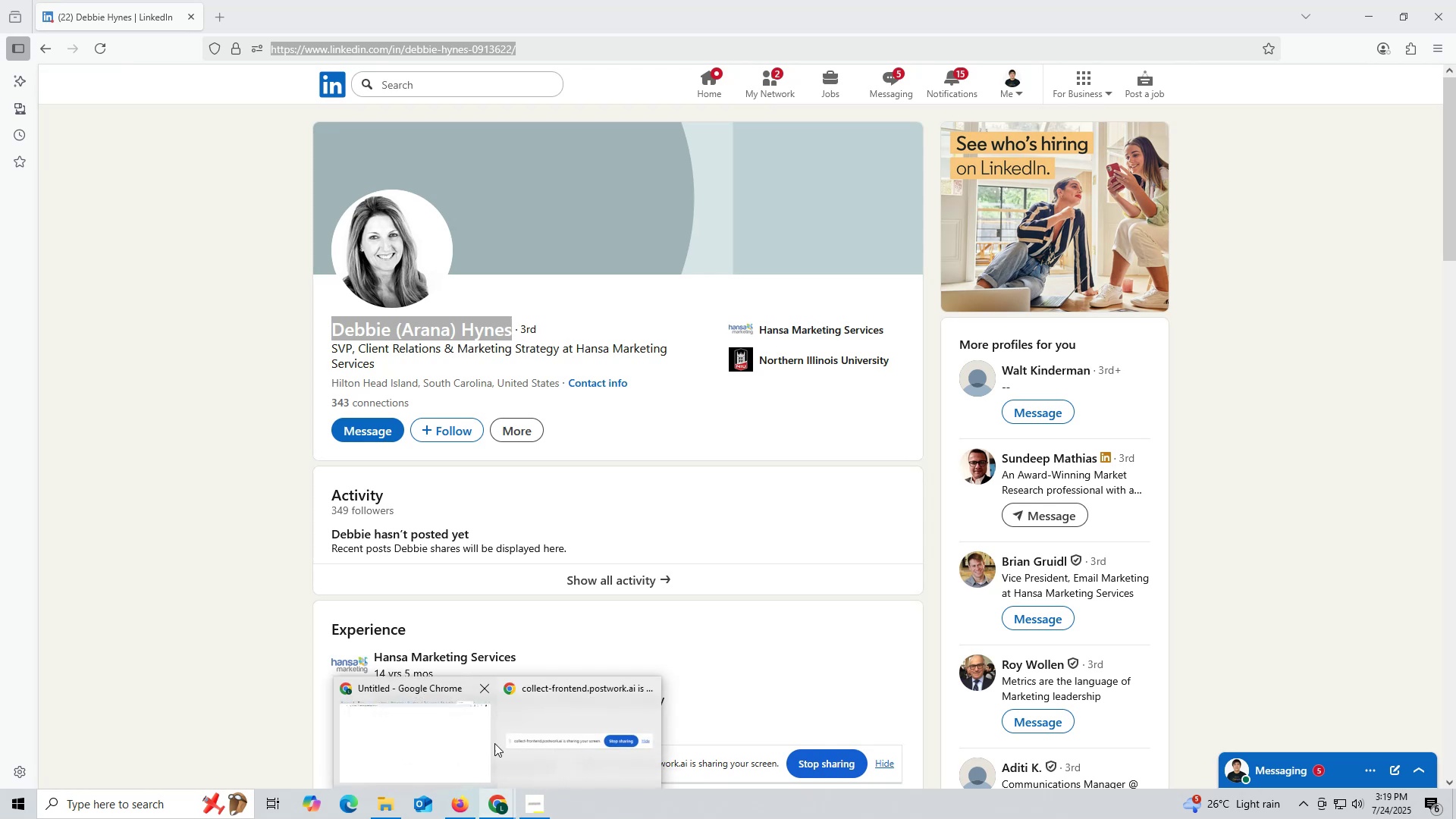 
left_click([465, 735])
 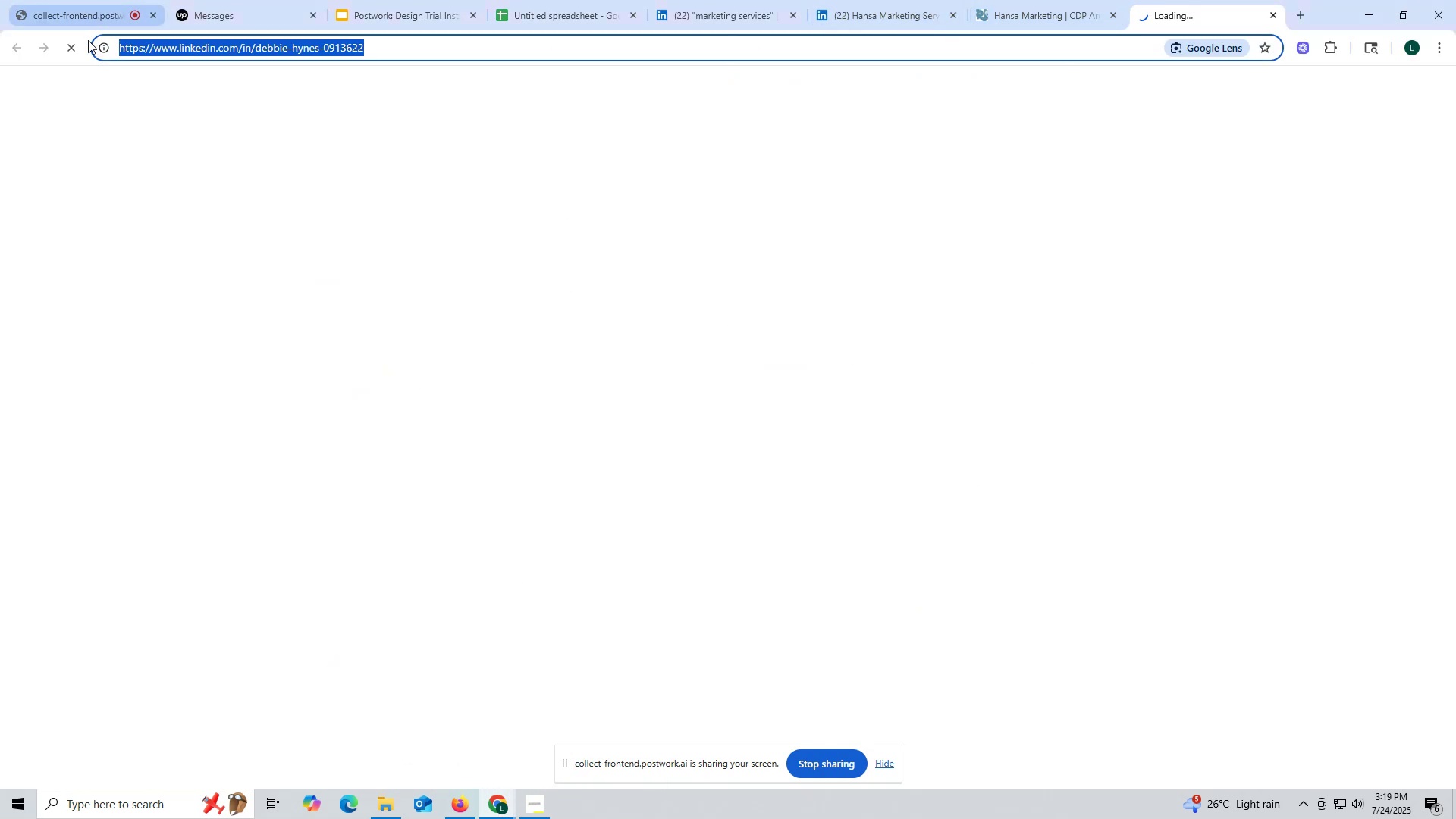 
double_click([75, 46])
 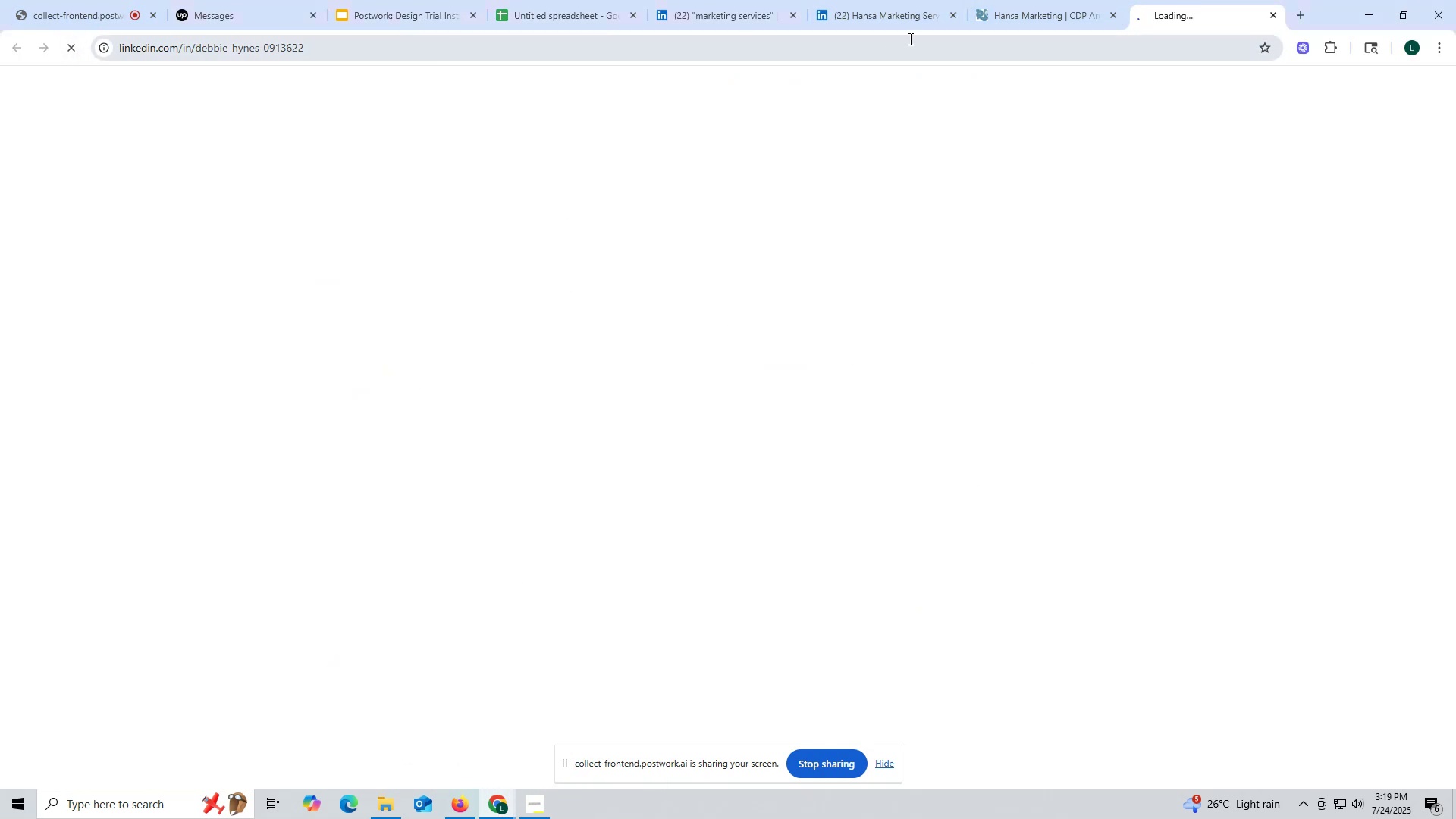 
left_click([906, 14])
 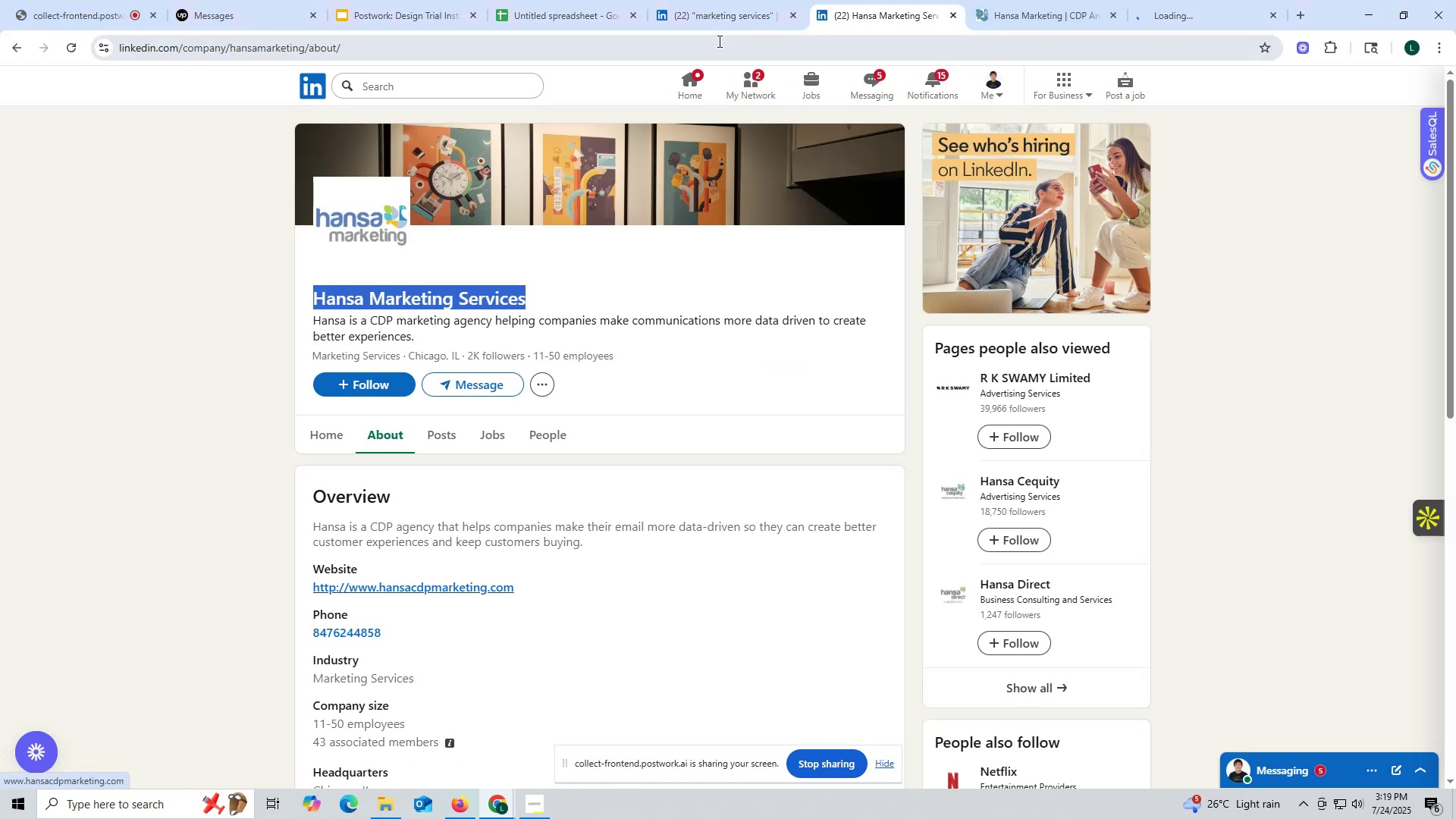 
left_click([539, 8])
 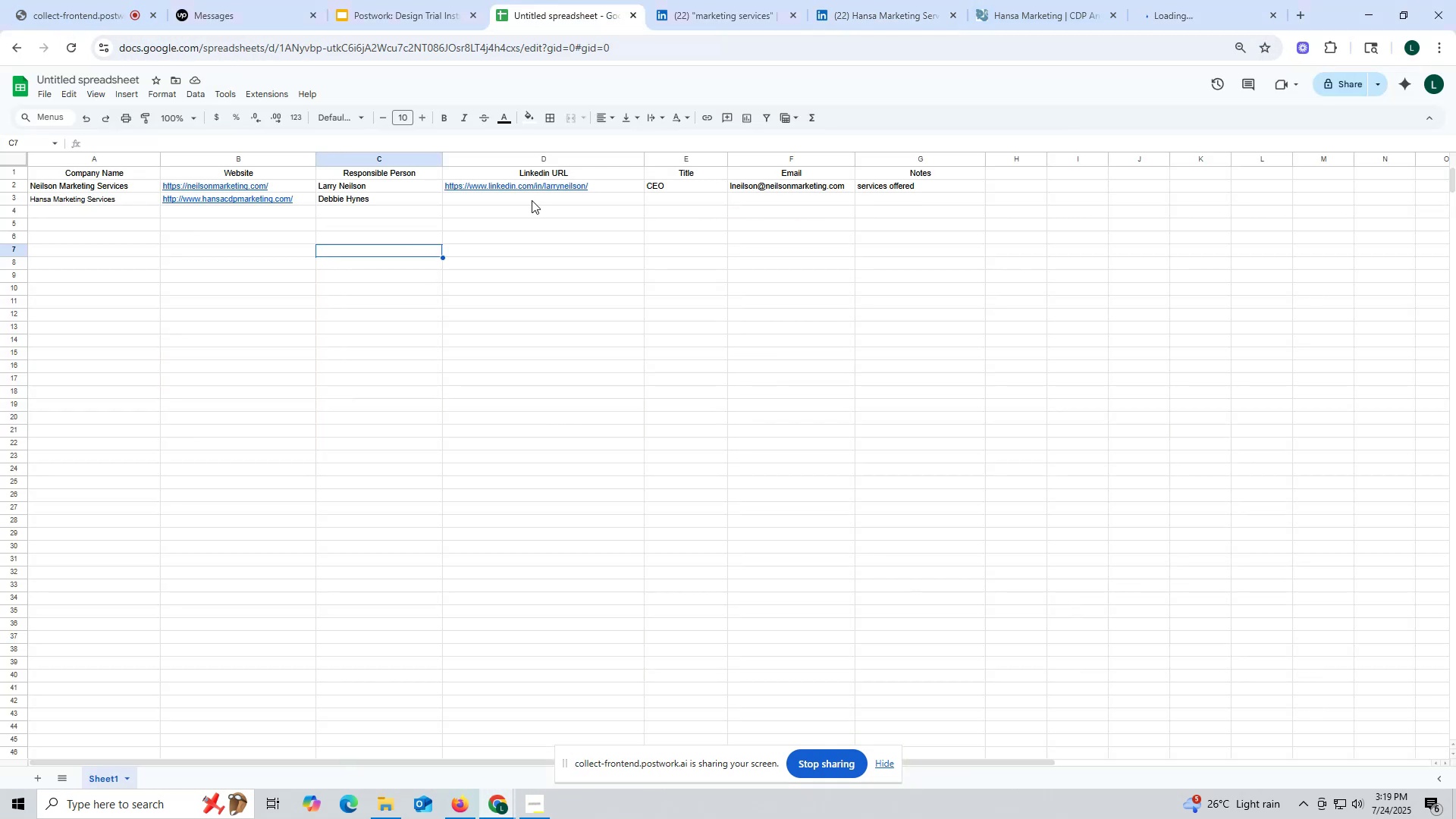 
double_click([532, 200])
 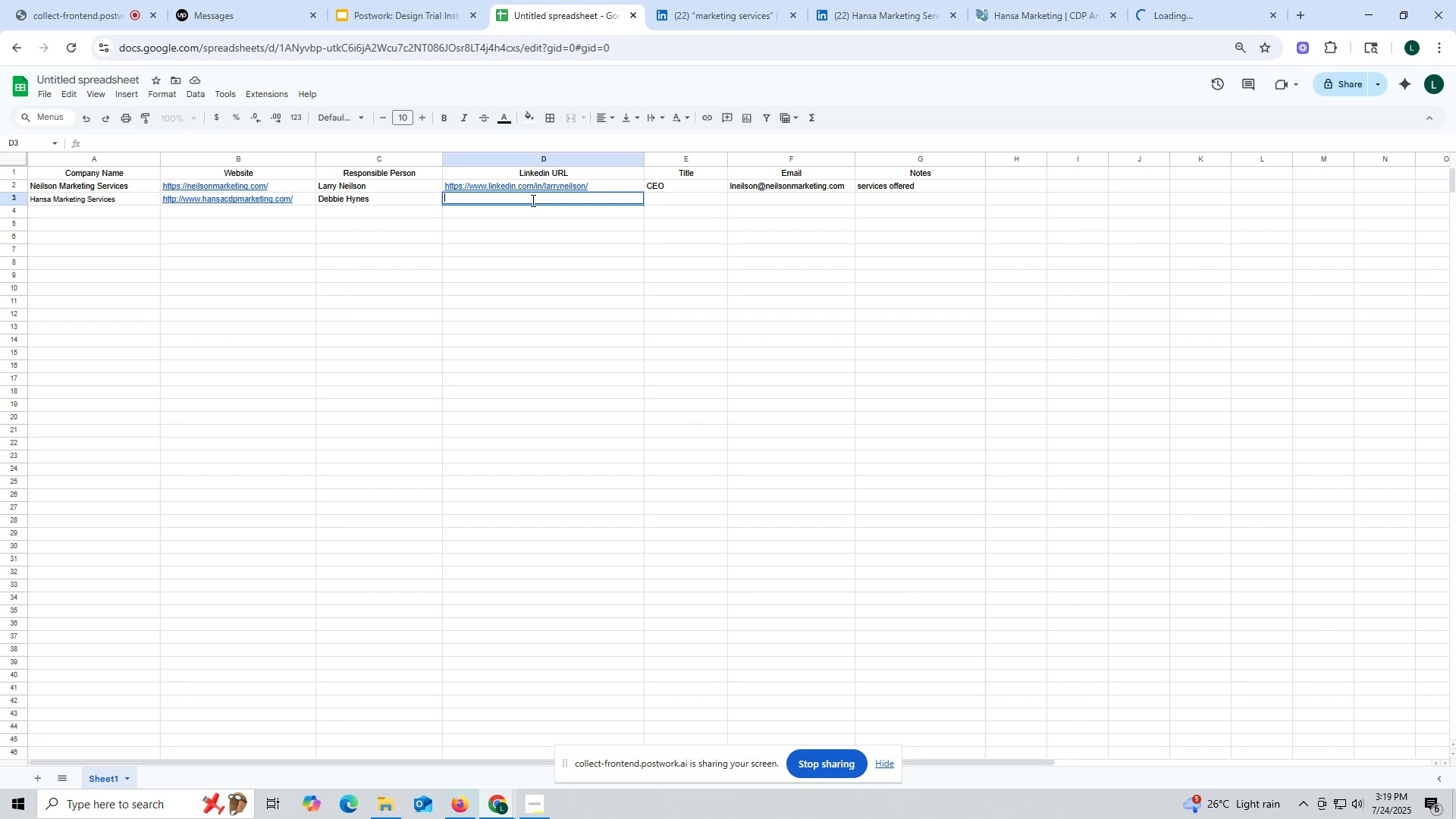 
key(Control+ControlLeft)
 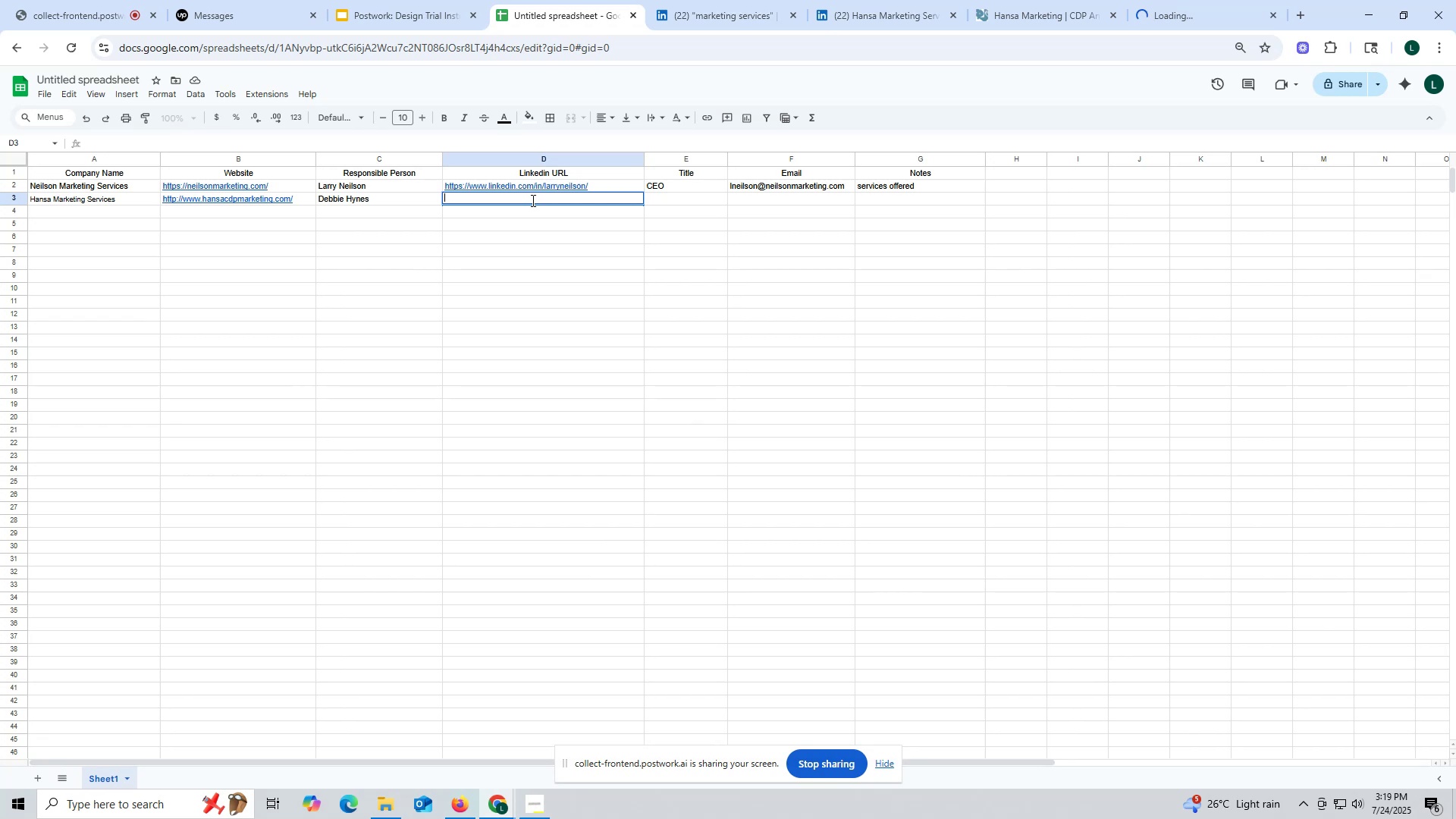 
key(Control+V)
 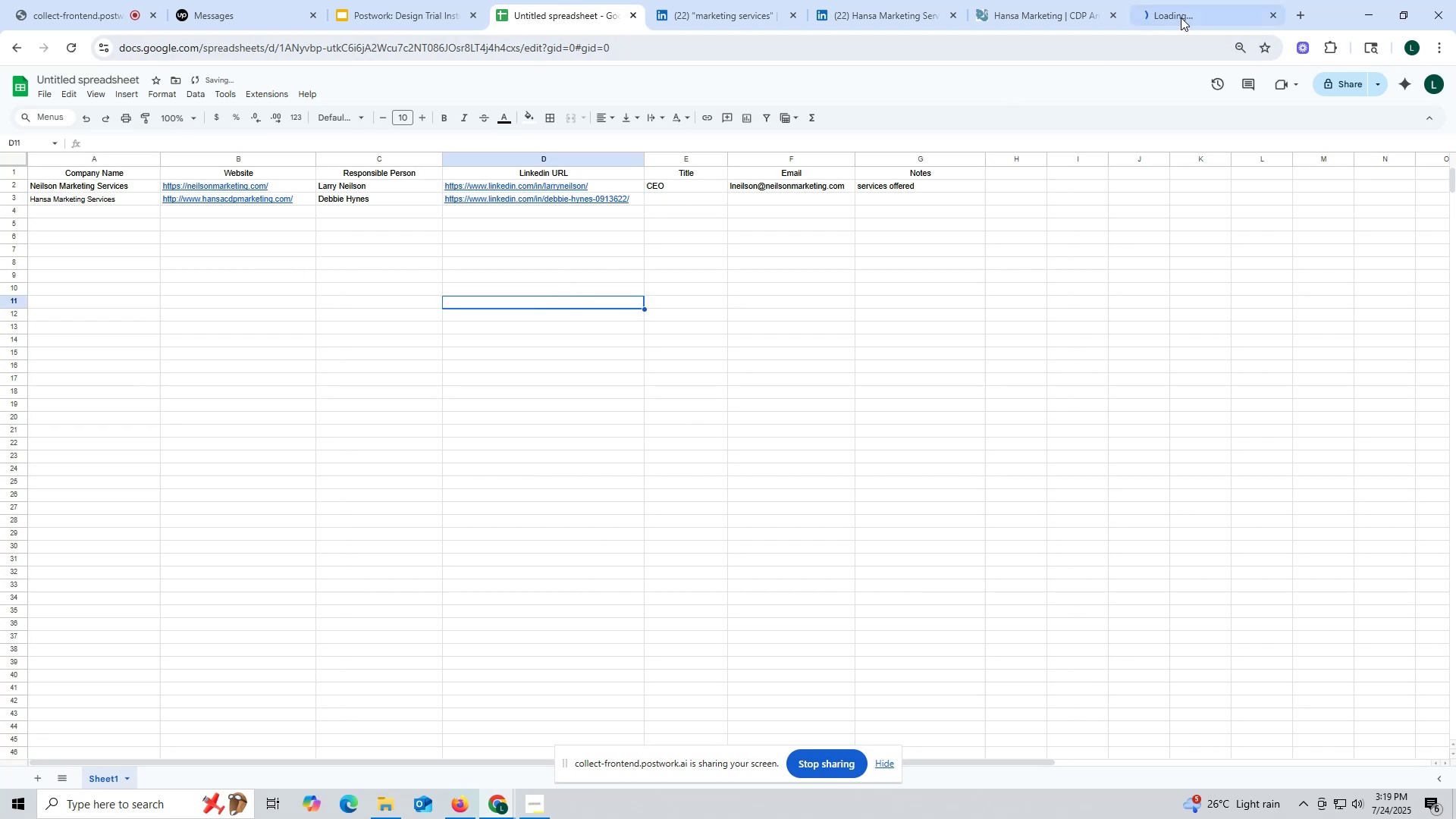 
left_click([1184, 12])
 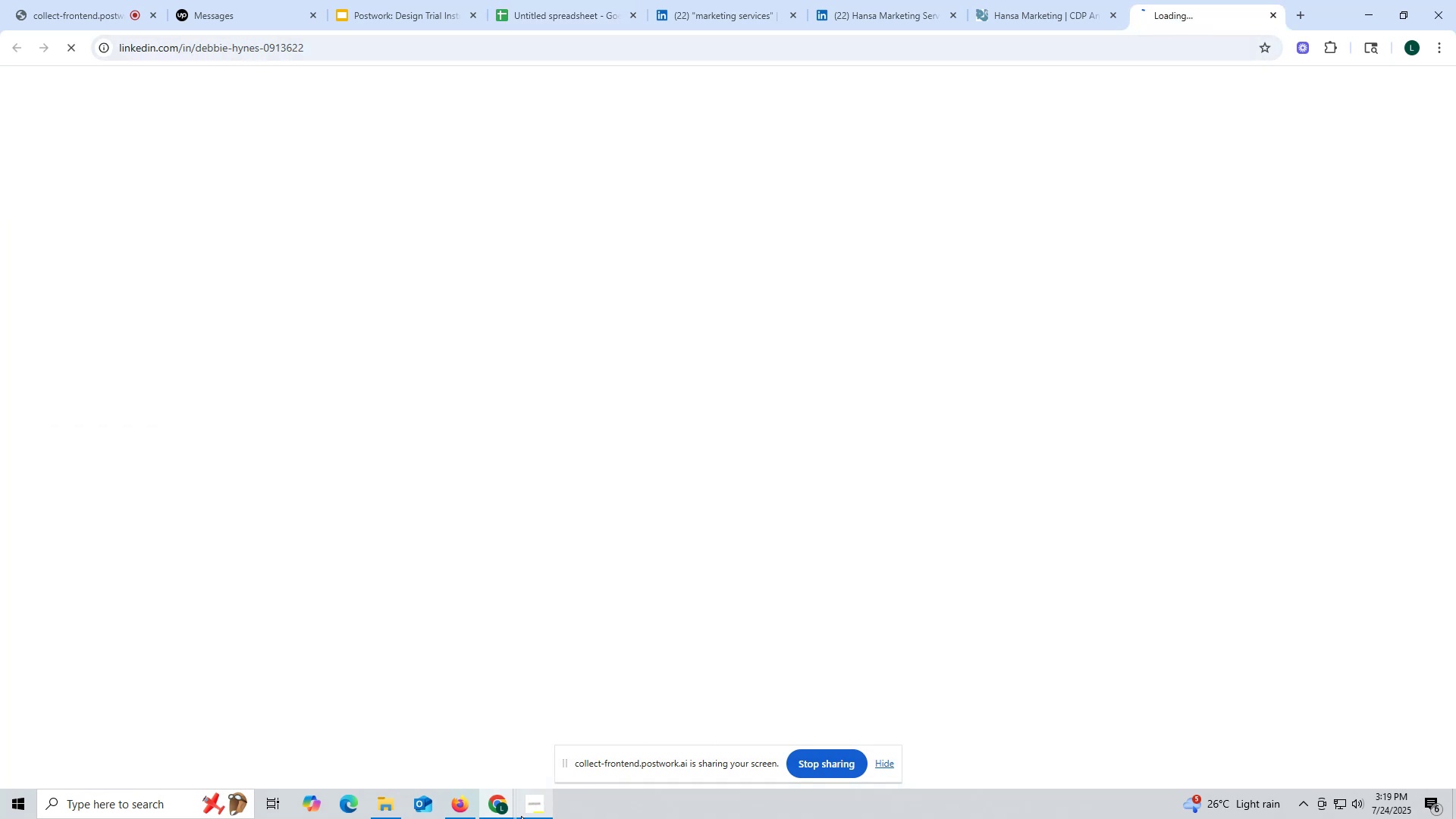 
left_click([453, 804])
 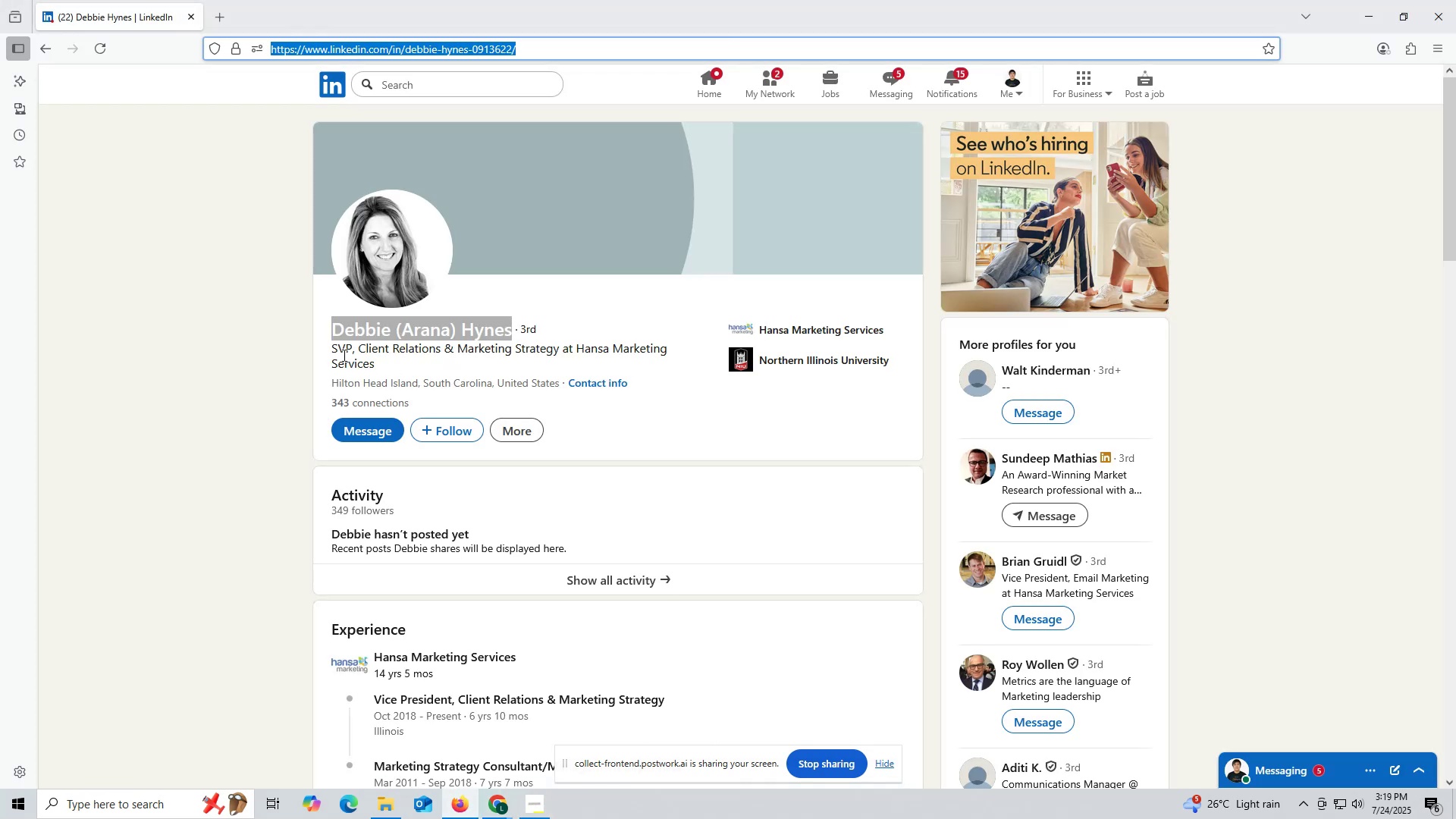 
left_click_drag(start_coordinate=[323, 347], to_coordinate=[350, 347])
 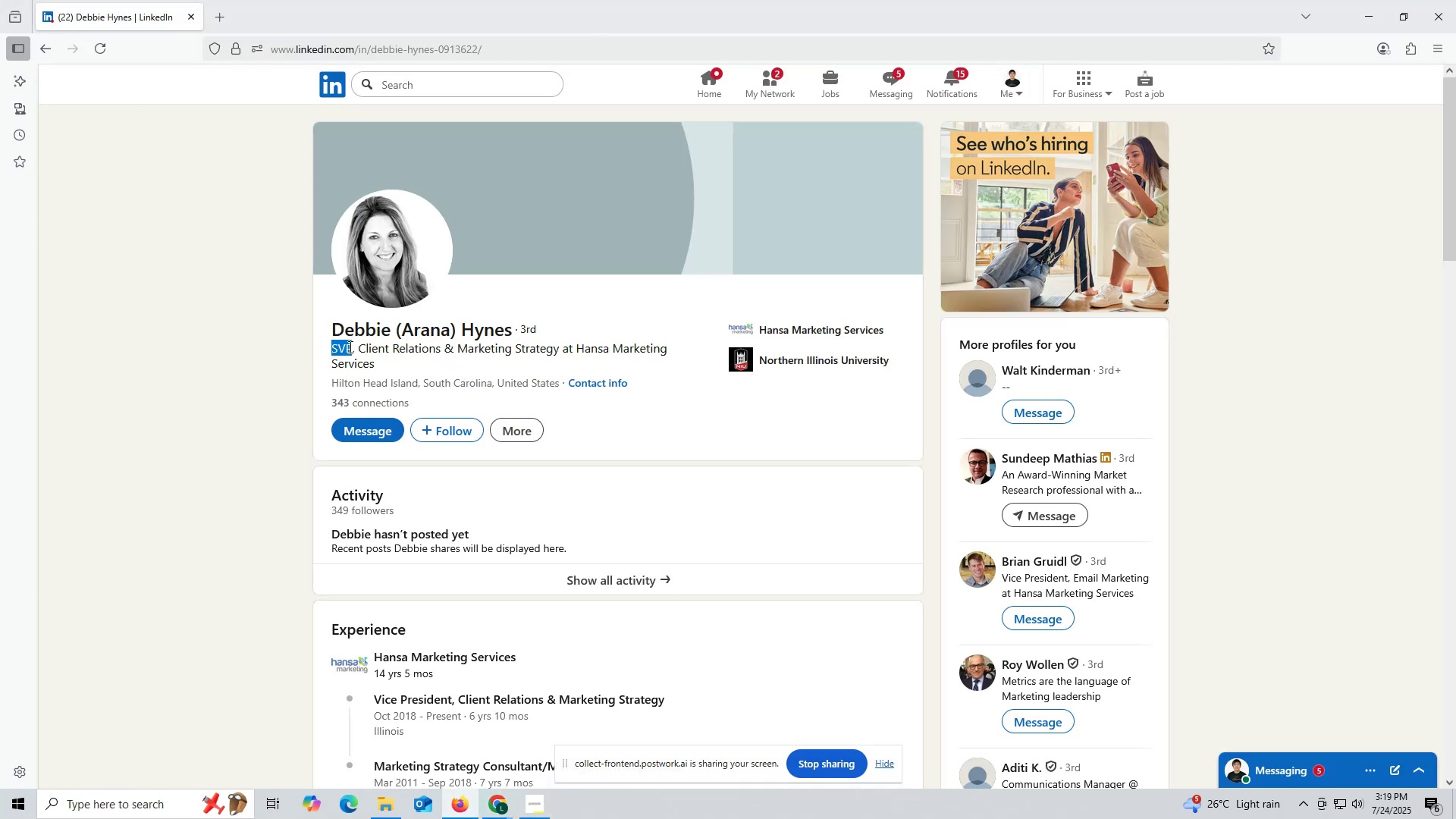 
key(Control+ControlLeft)
 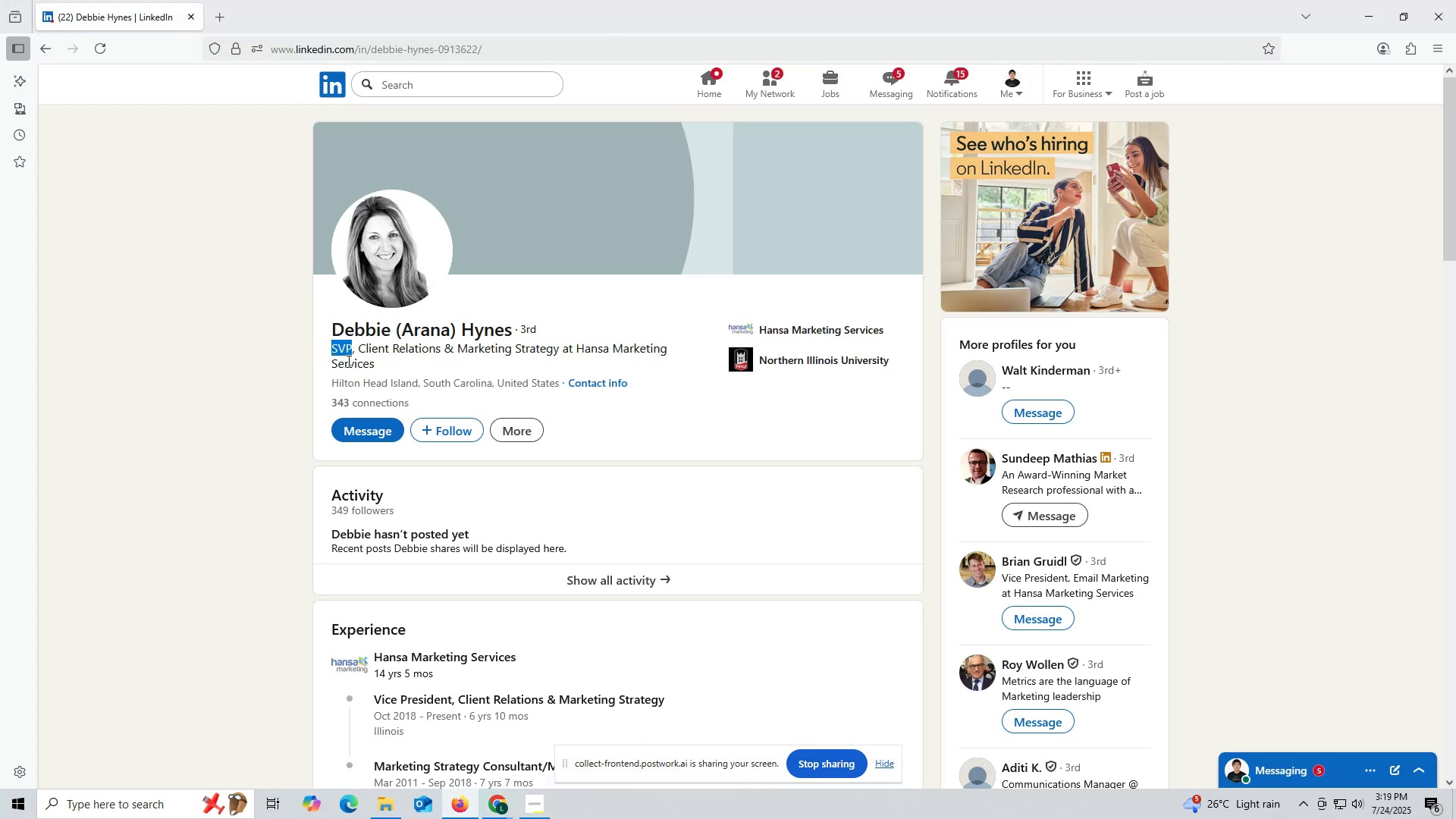 
key(Control+C)
 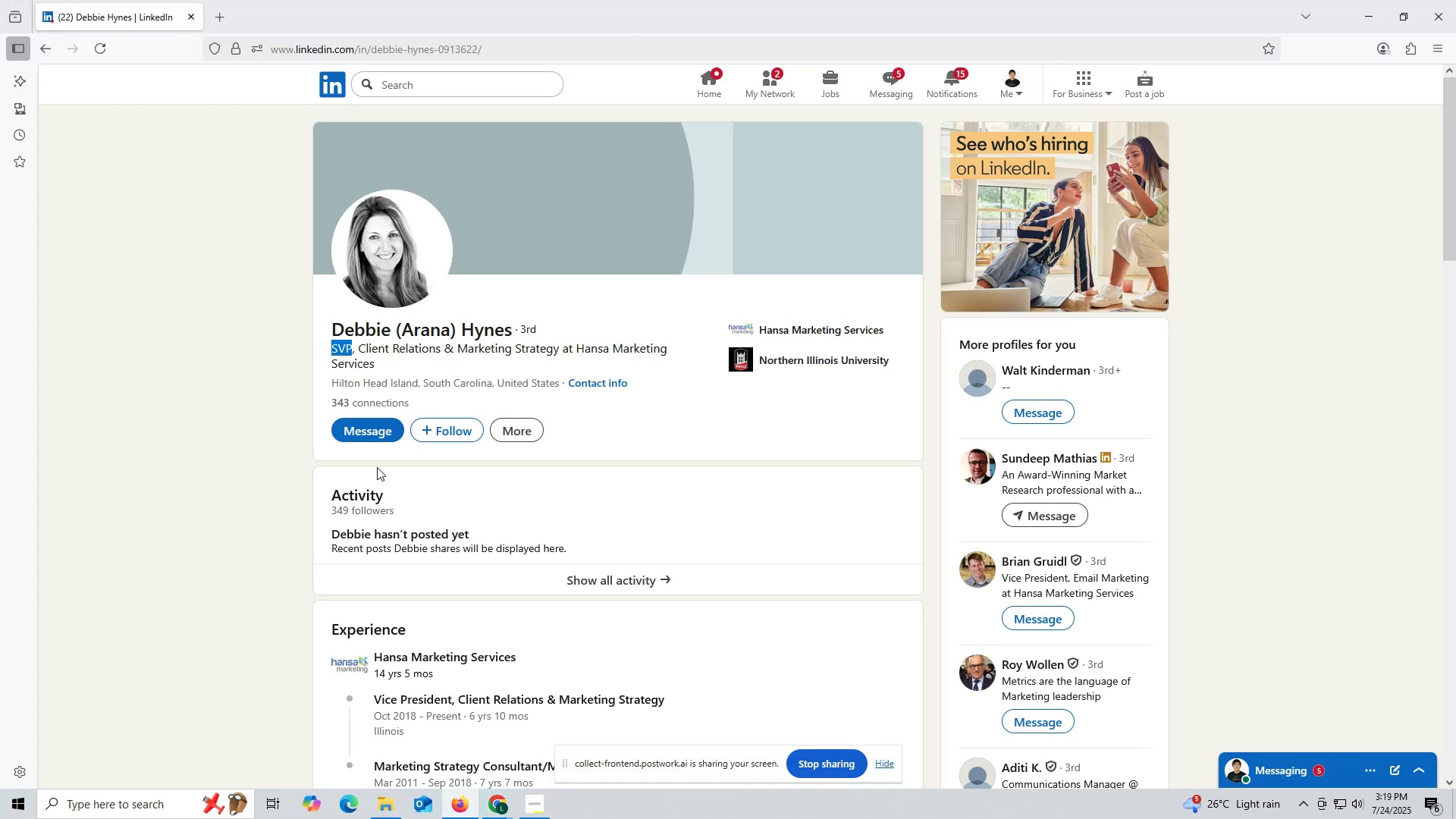 
key(Control+ControlLeft)
 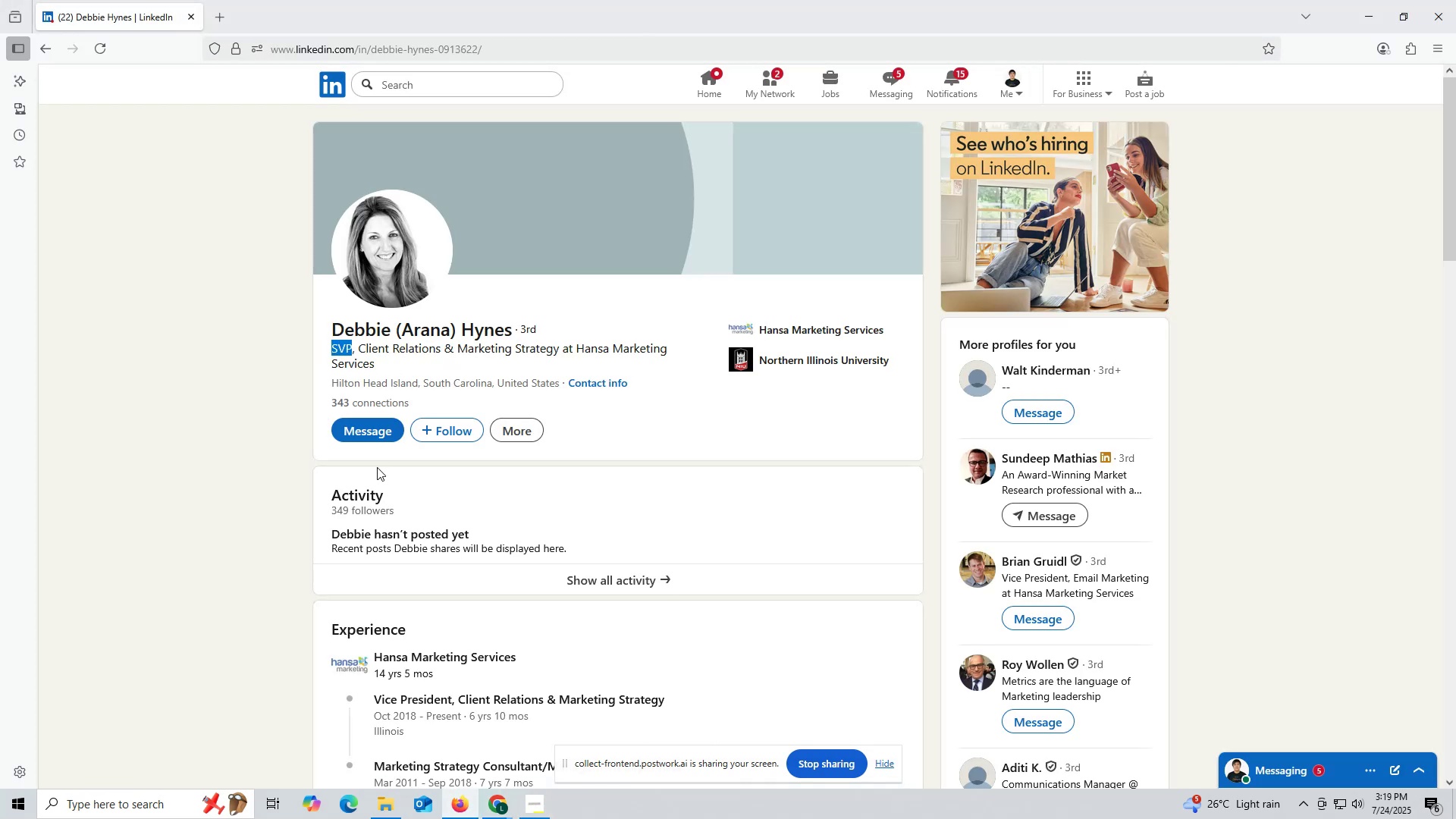 
key(Control+C)
 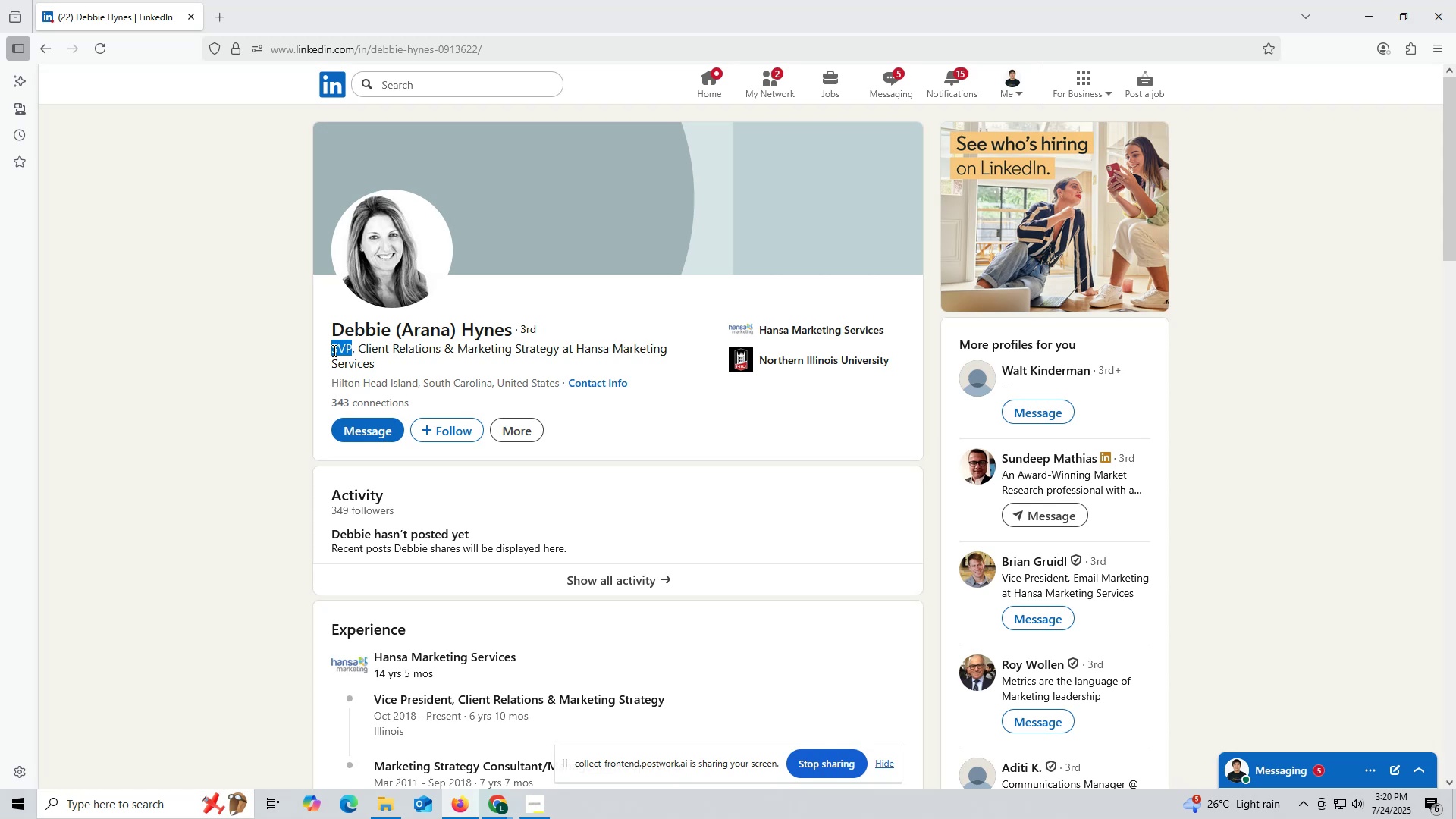 
wait(5.16)
 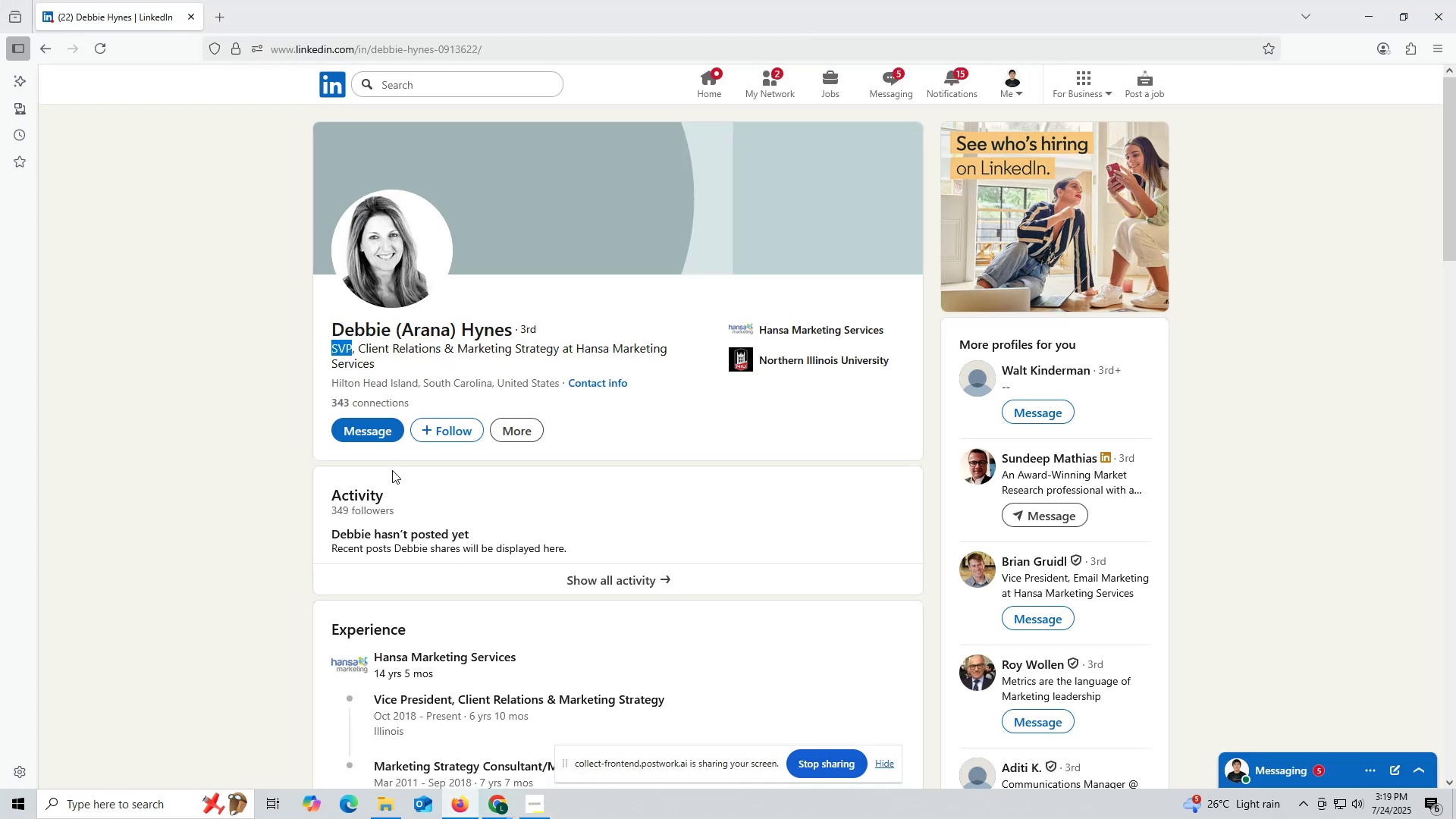 
left_click_drag(start_coordinate=[320, 347], to_coordinate=[557, 350])
 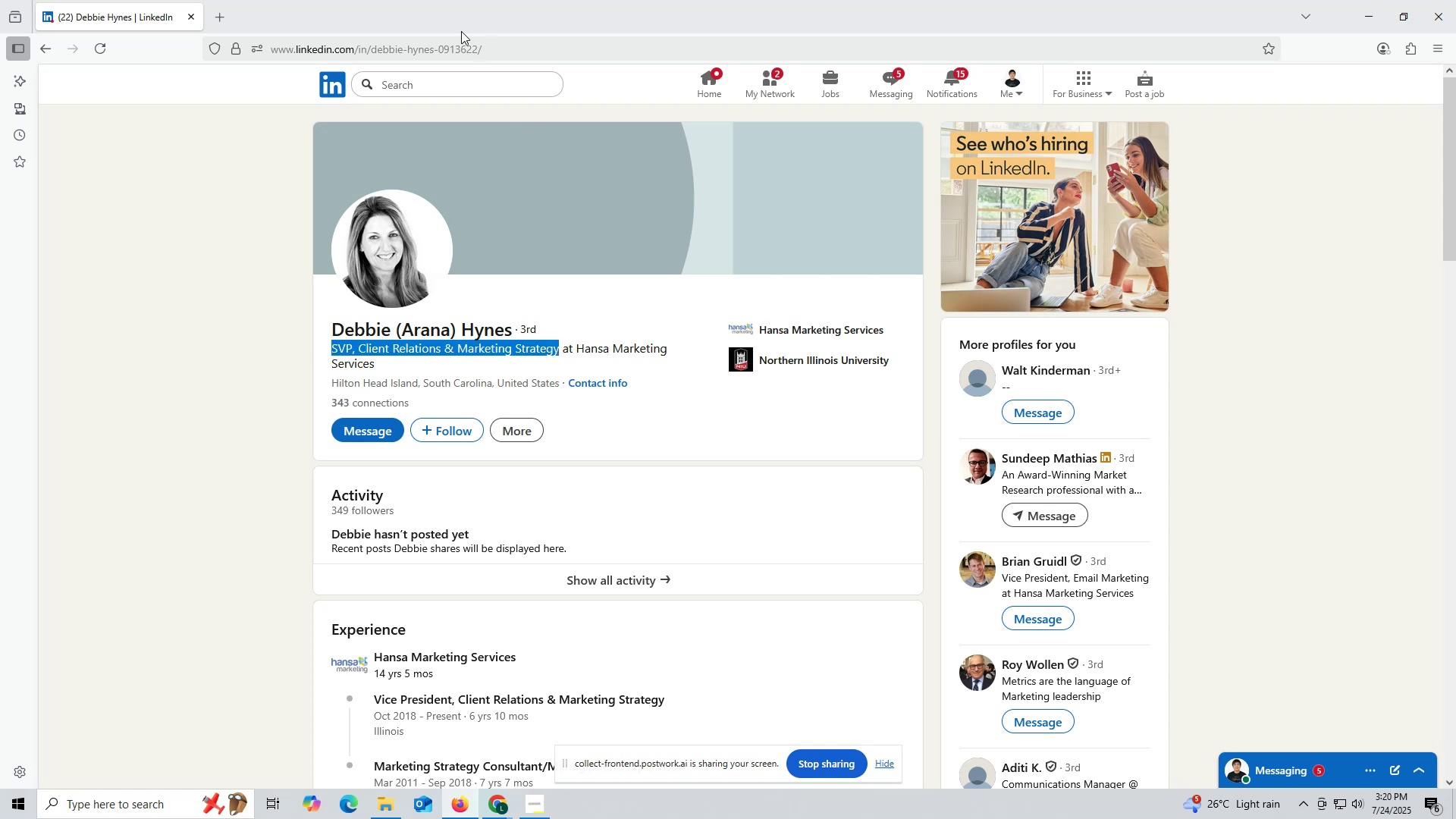 
key(Control+ControlLeft)
 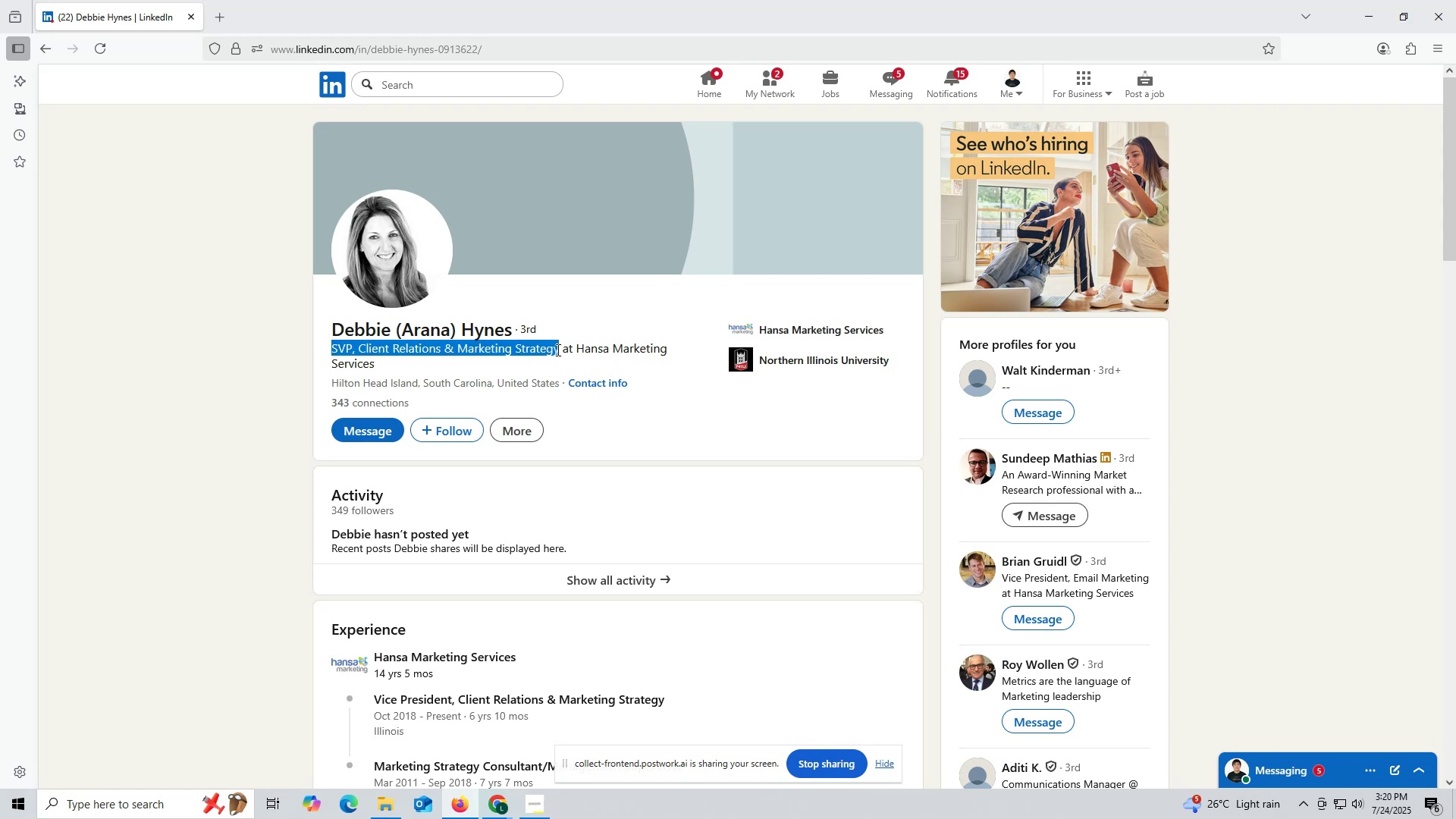 
key(Control+C)
 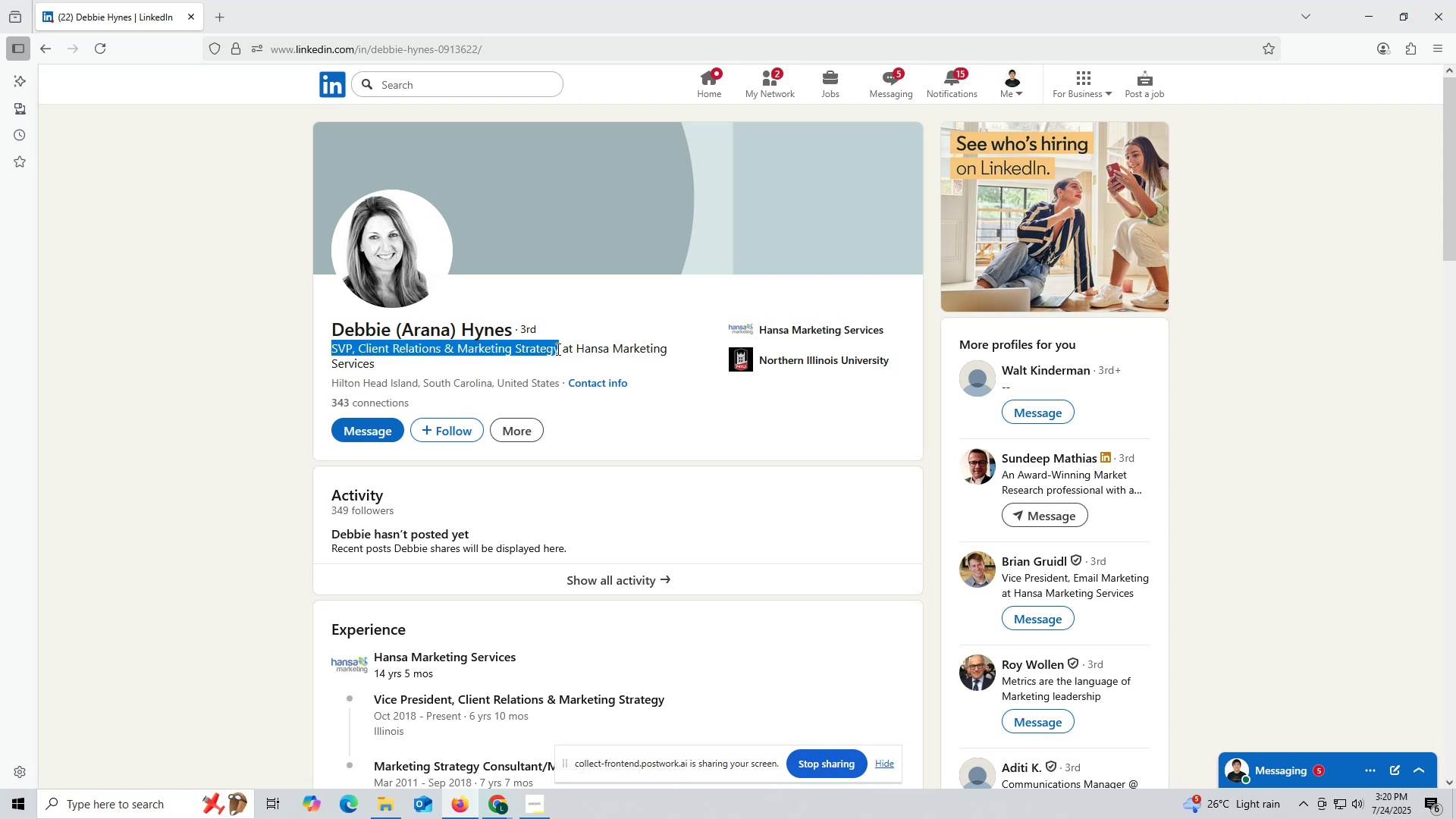 
key(Control+ControlLeft)
 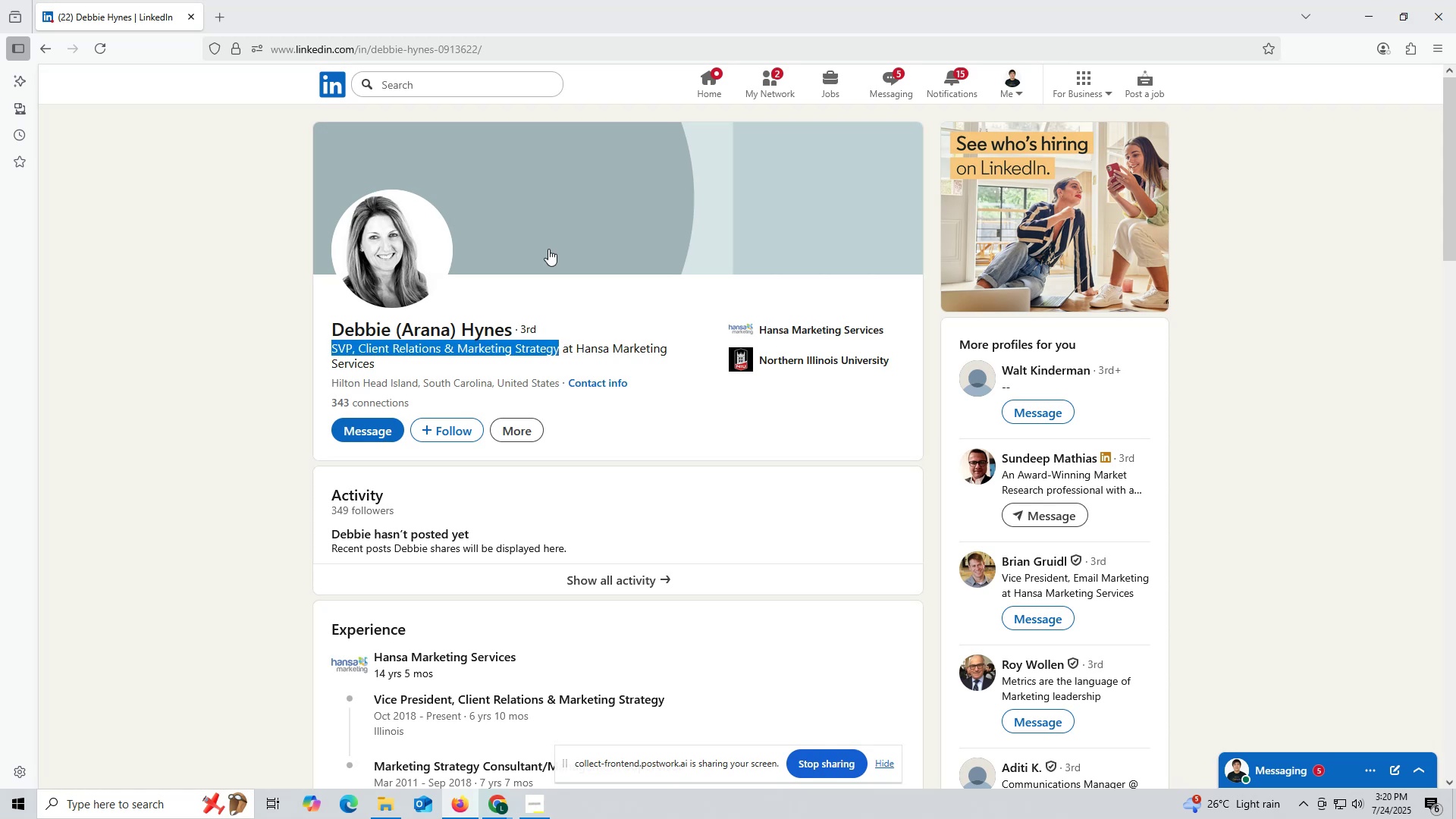 
key(Control+C)
 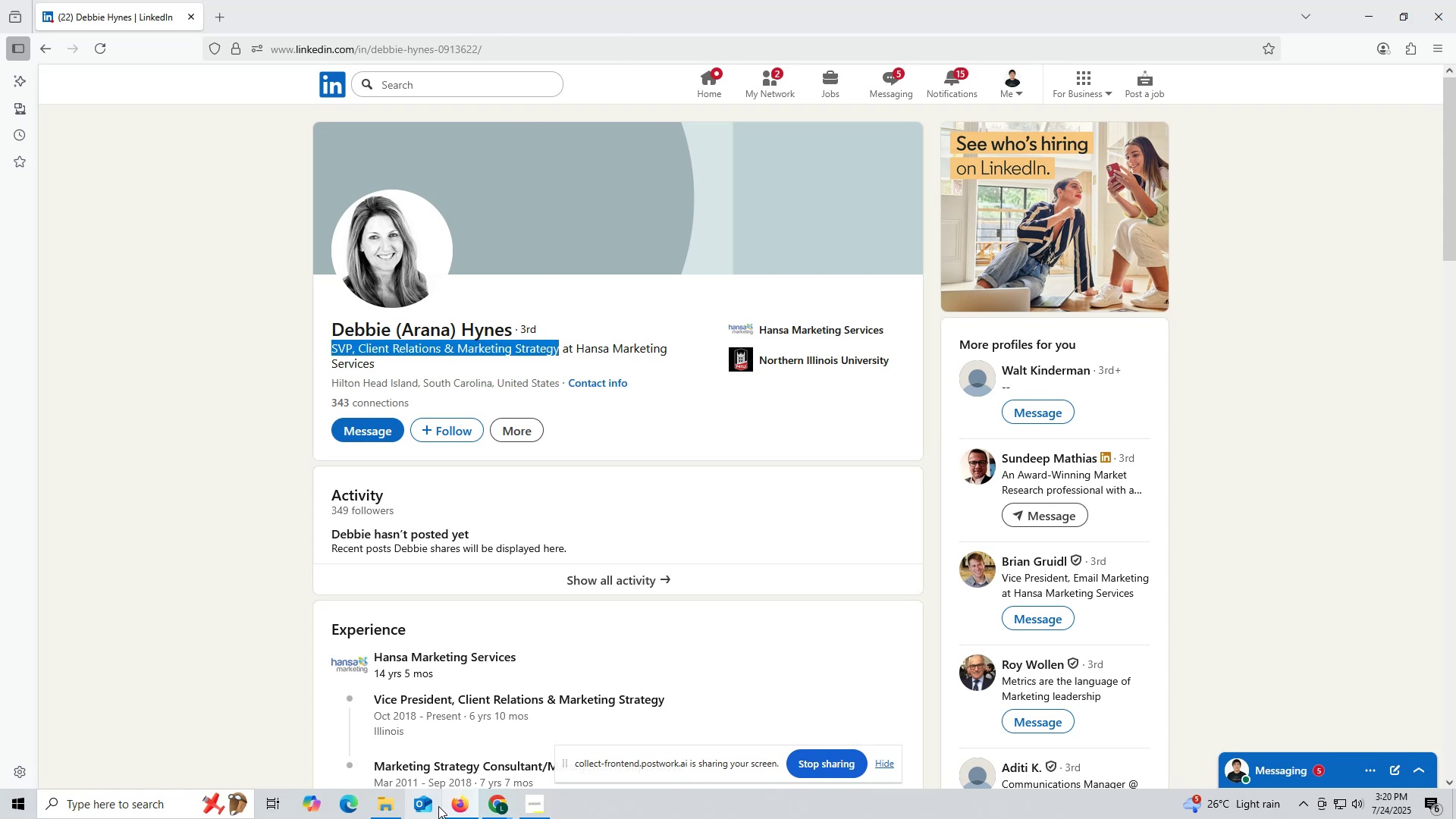 
left_click([457, 804])
 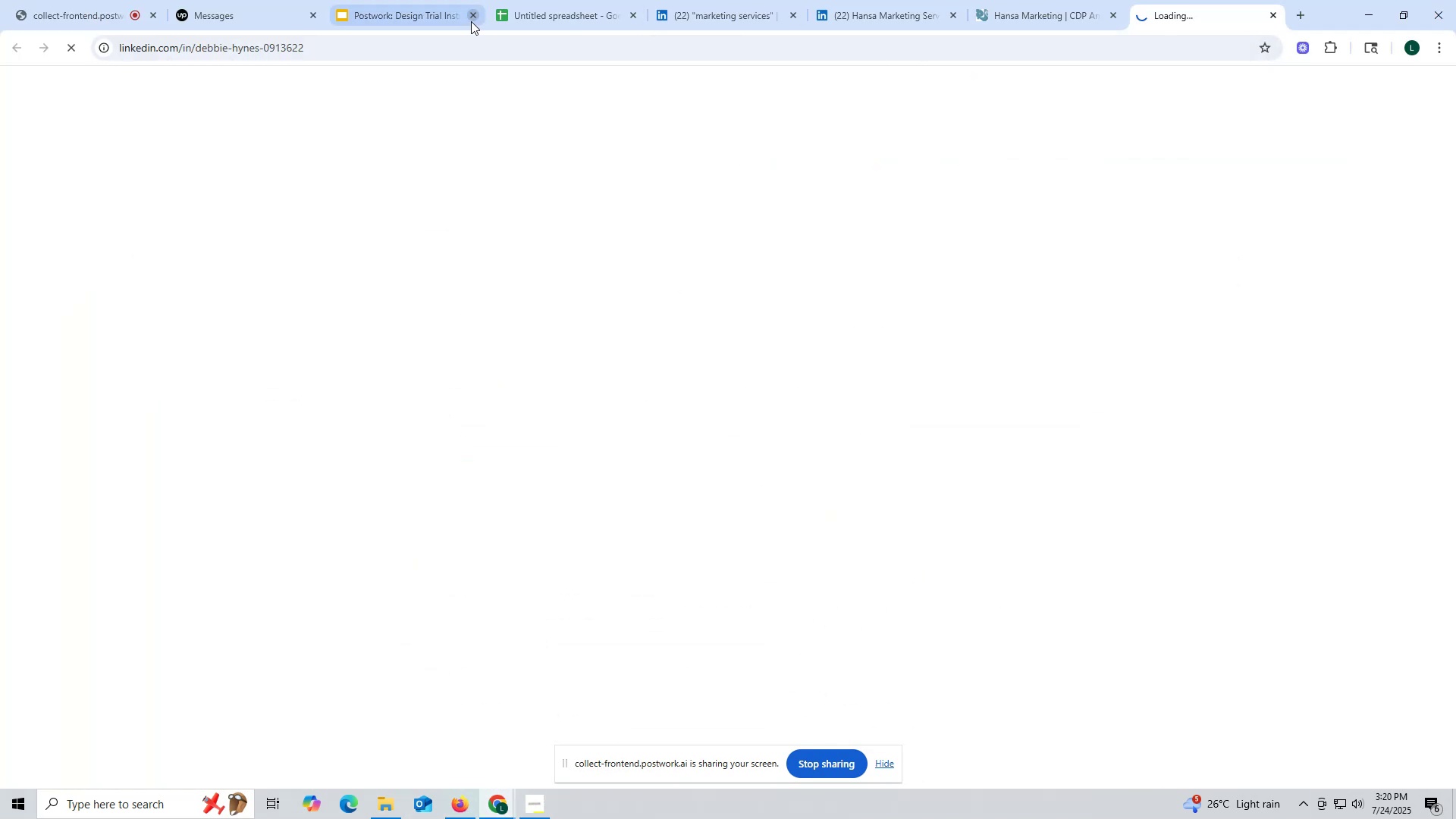 
left_click([592, 21])
 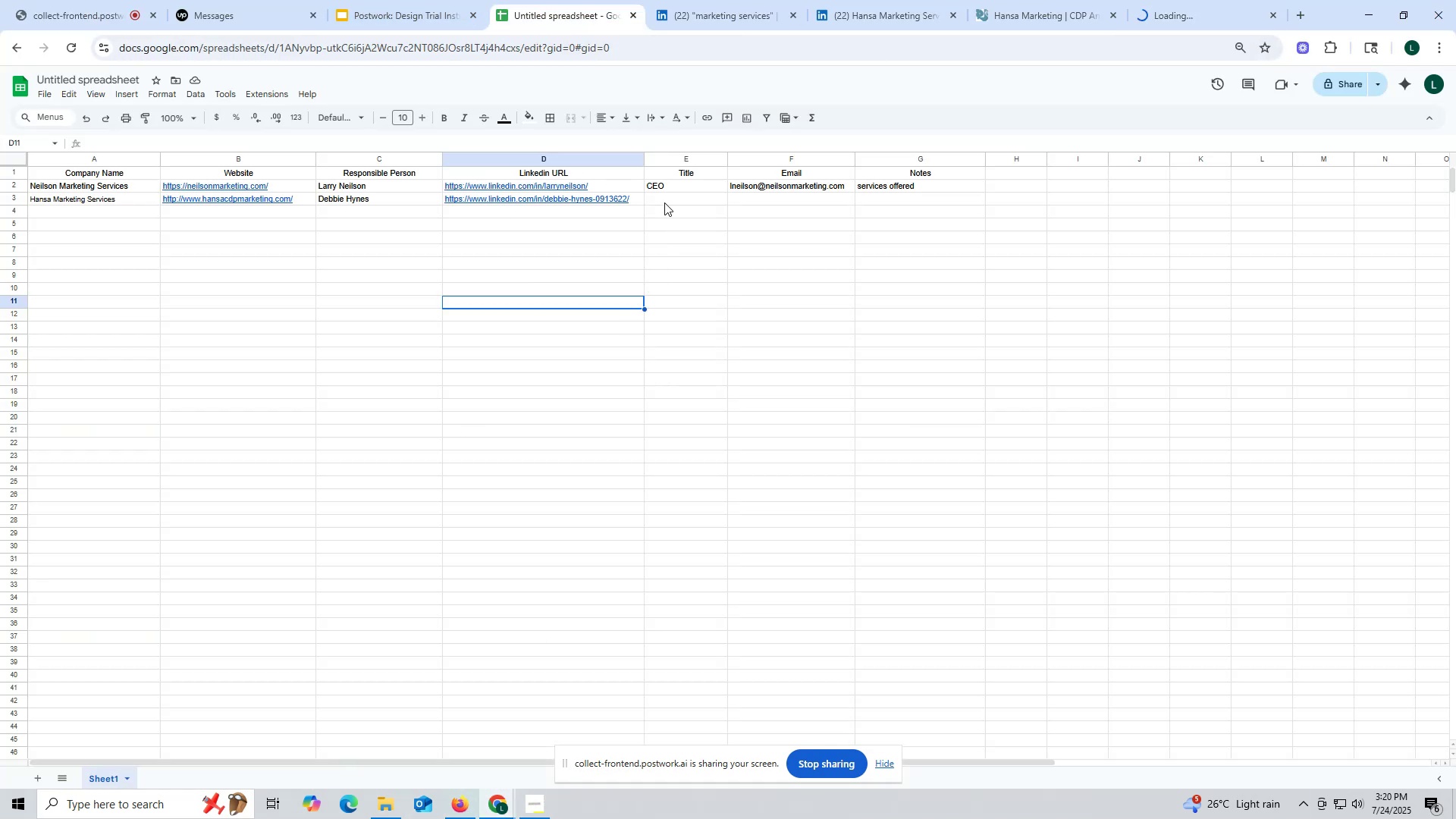 
double_click([664, 202])
 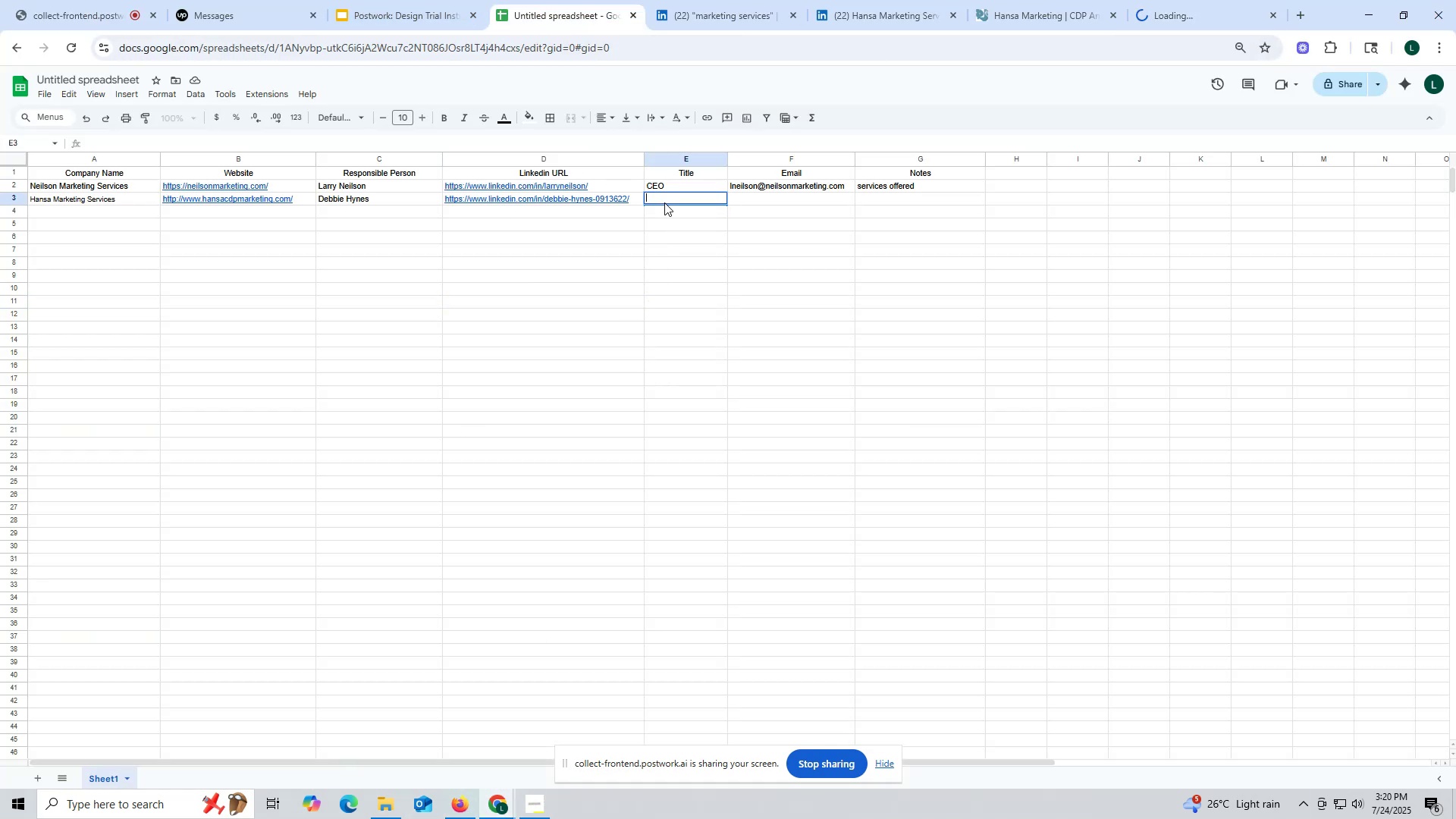 
key(Control+ControlLeft)
 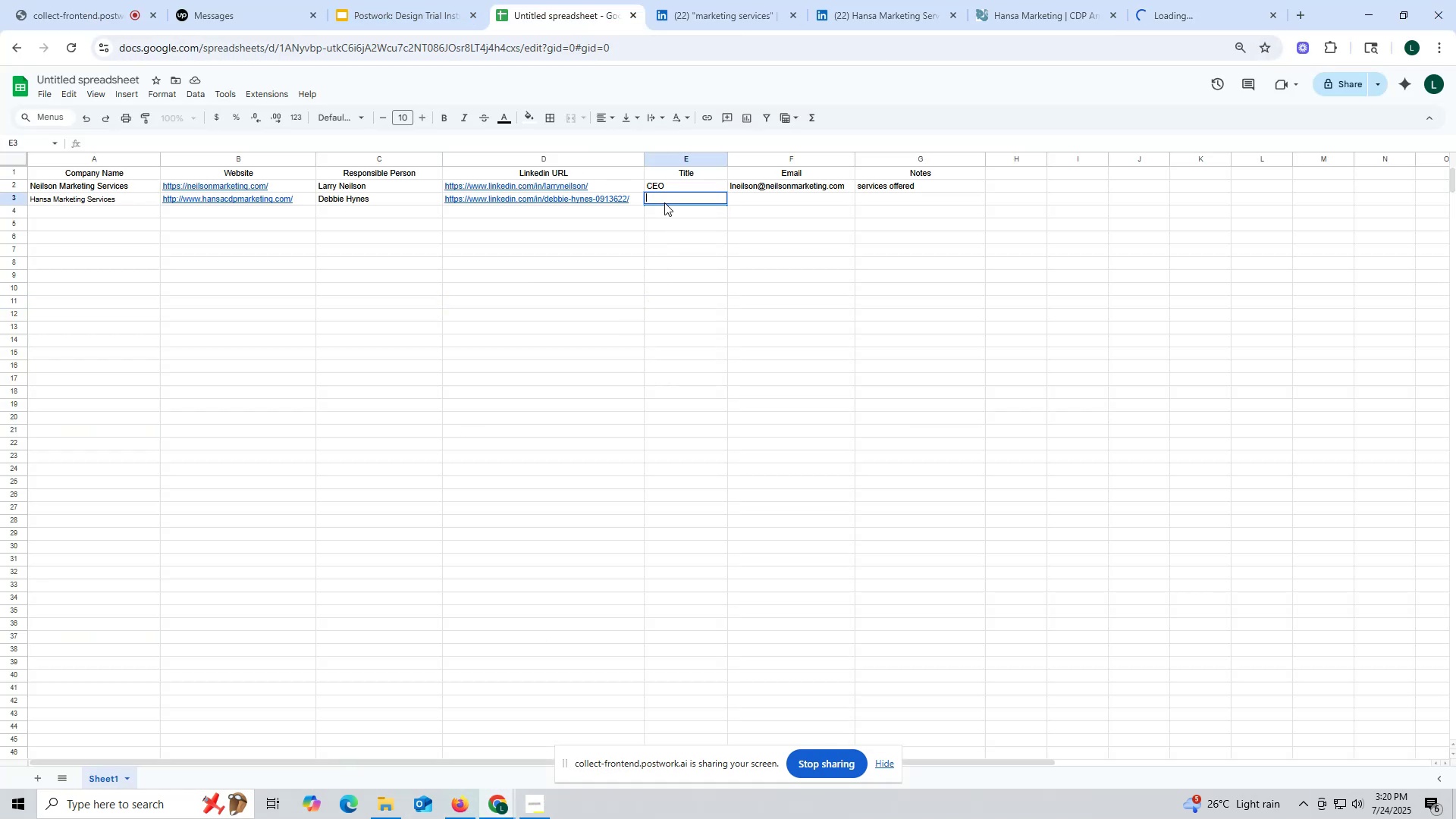 
key(Control+V)
 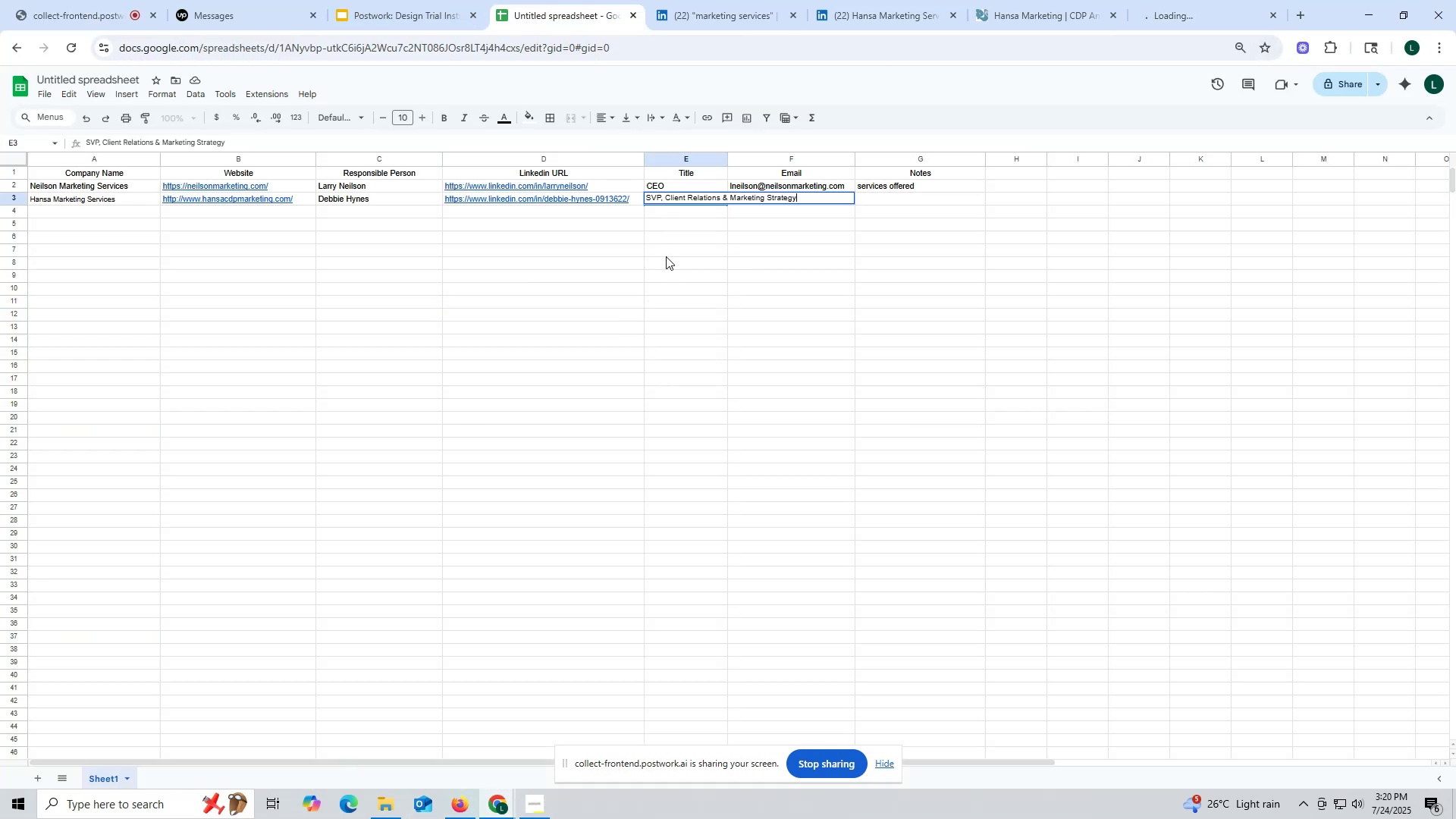 
left_click([666, 256])
 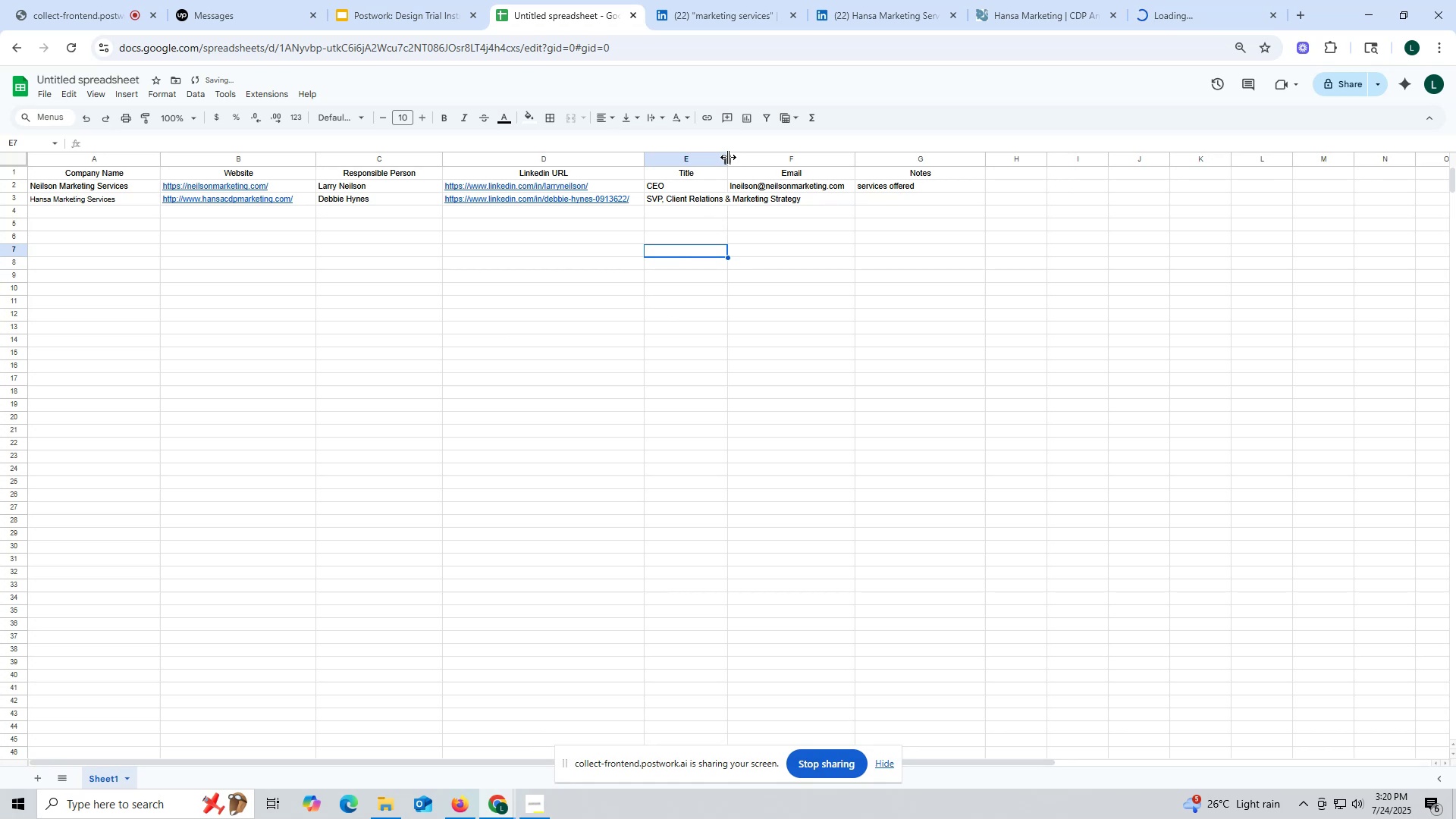 
left_click_drag(start_coordinate=[728, 156], to_coordinate=[818, 162])
 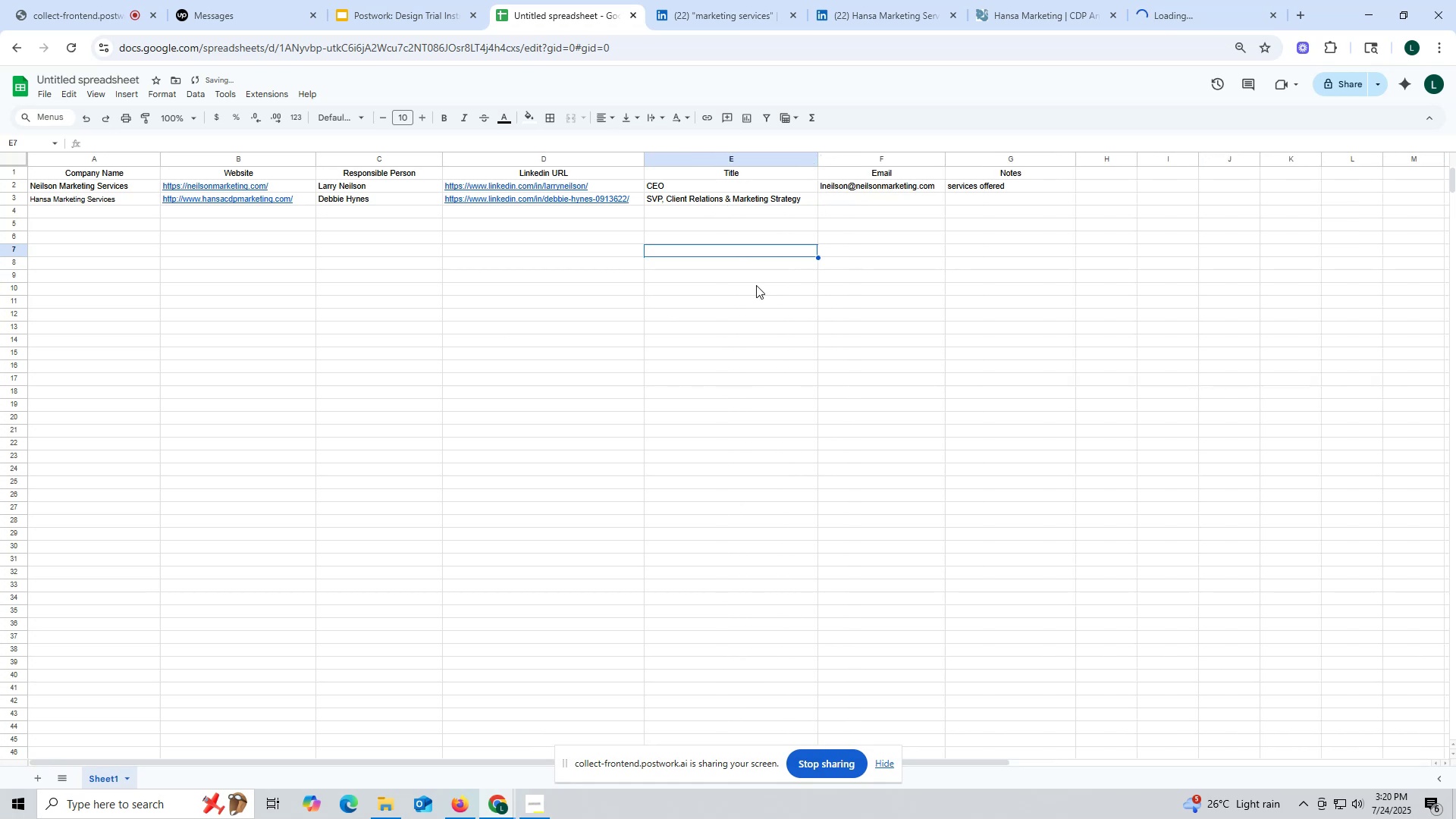 
left_click_drag(start_coordinate=[757, 290], to_coordinate=[761, 291])
 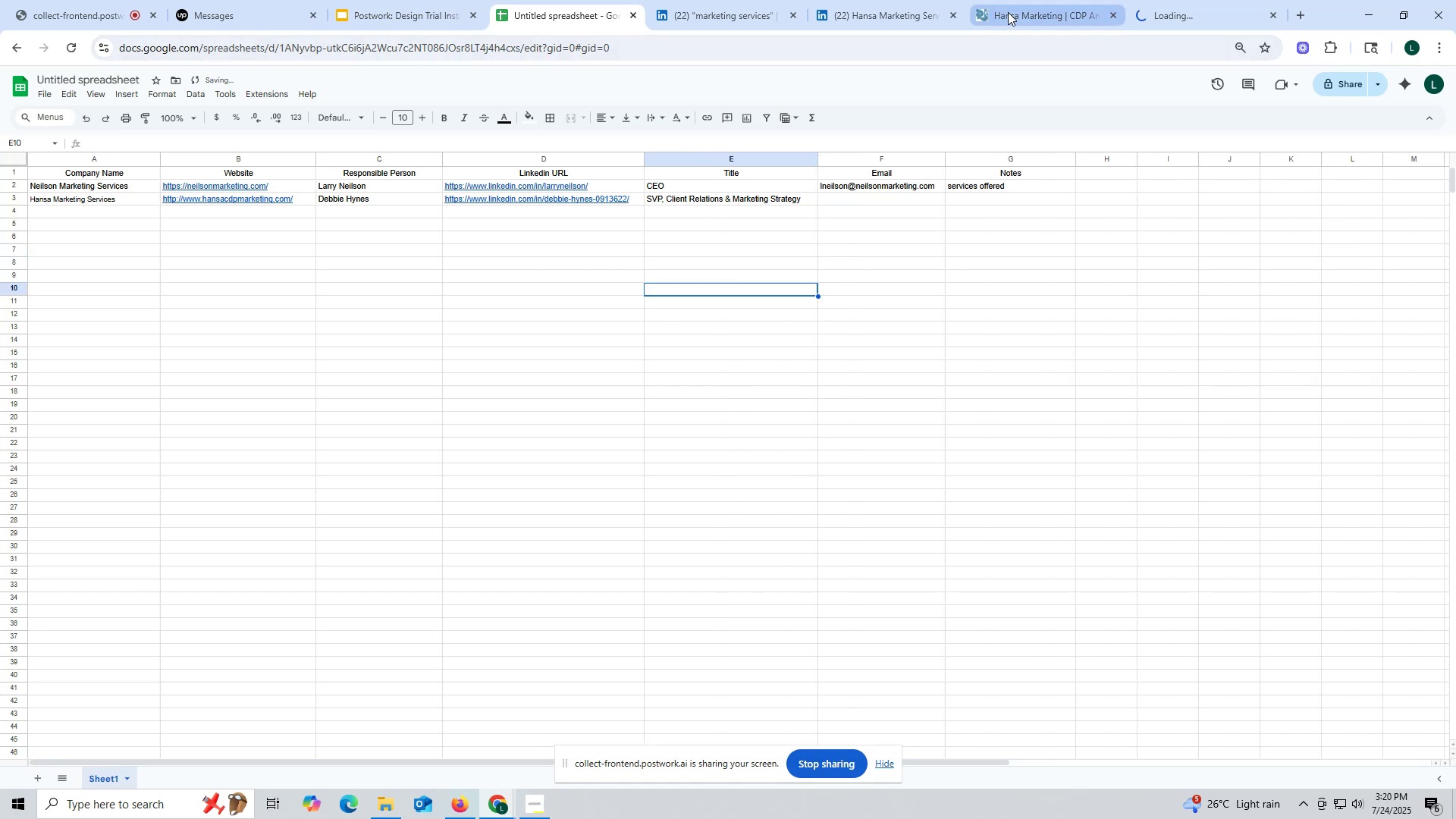 
mouse_move([1243, 20])
 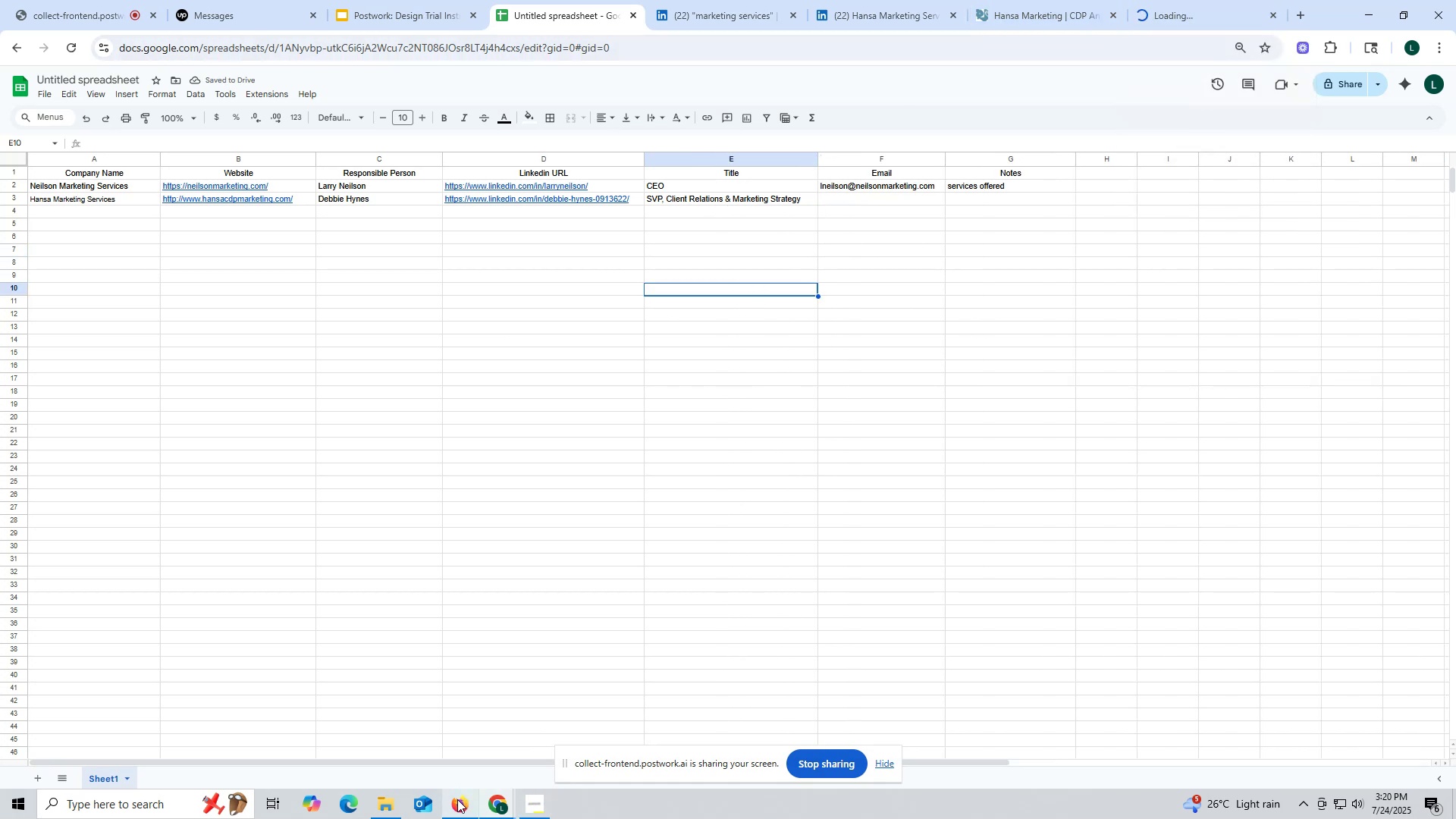 
left_click([462, 807])
 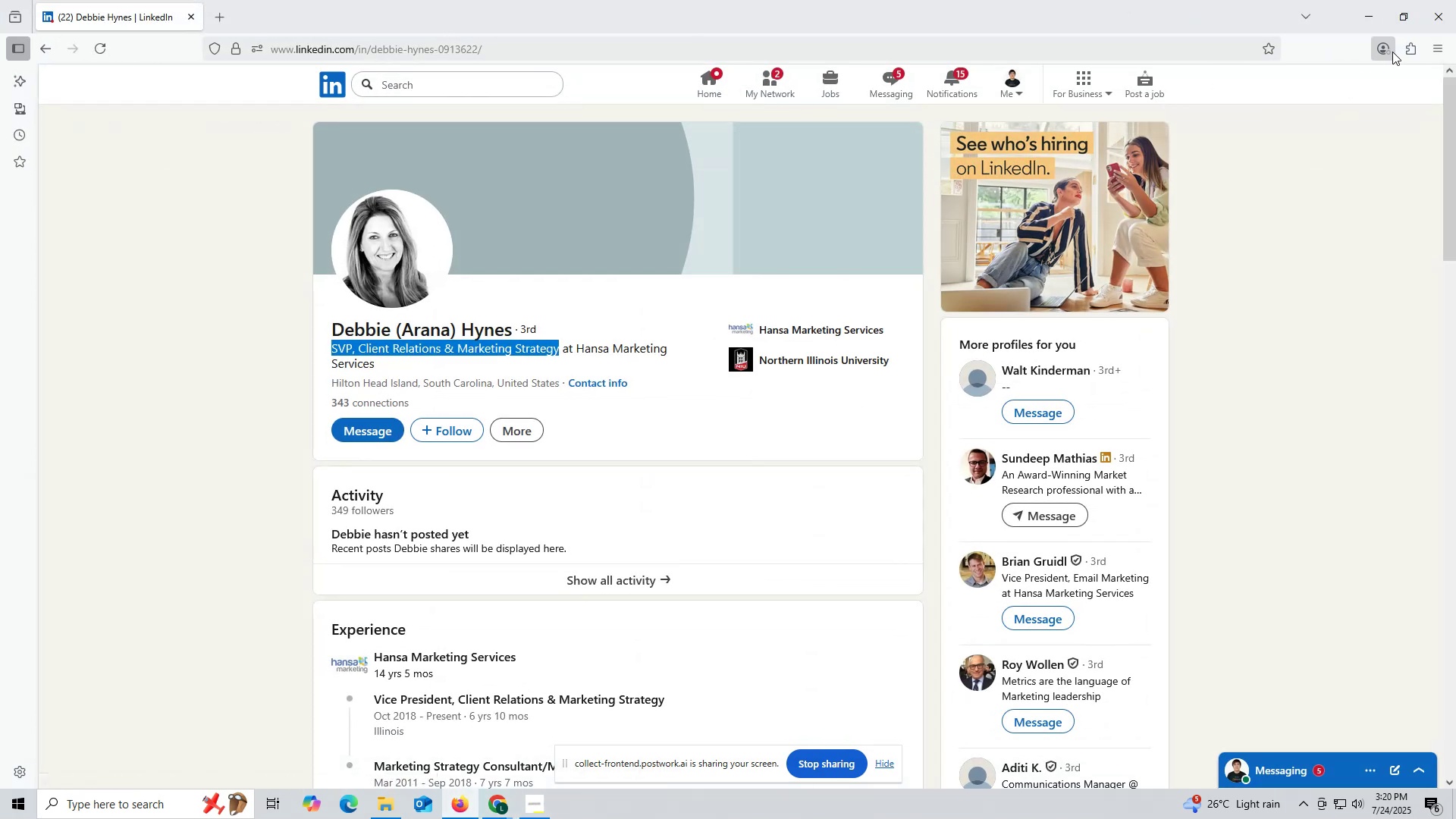 
left_click([1406, 51])
 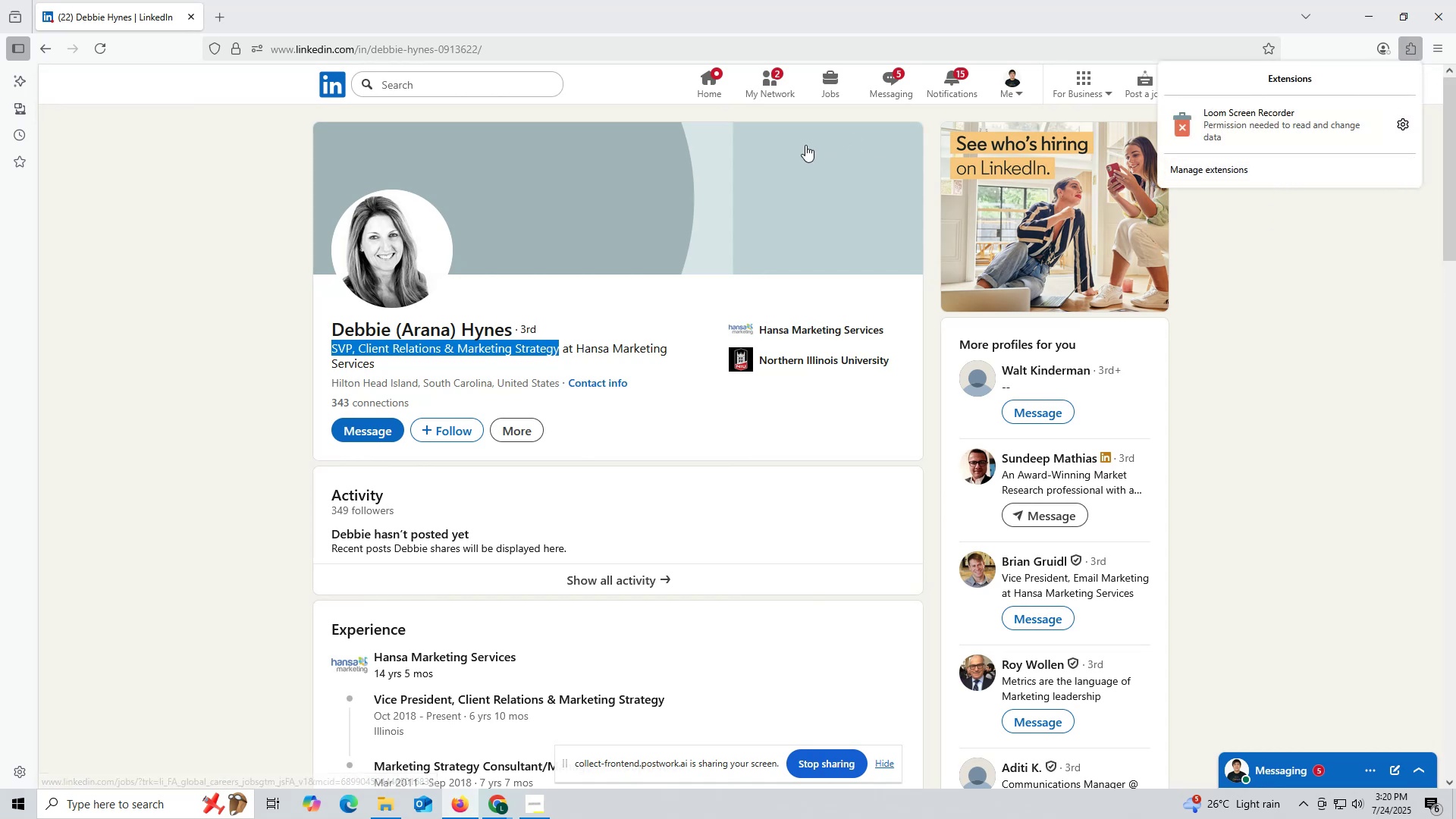 
wait(6.7)
 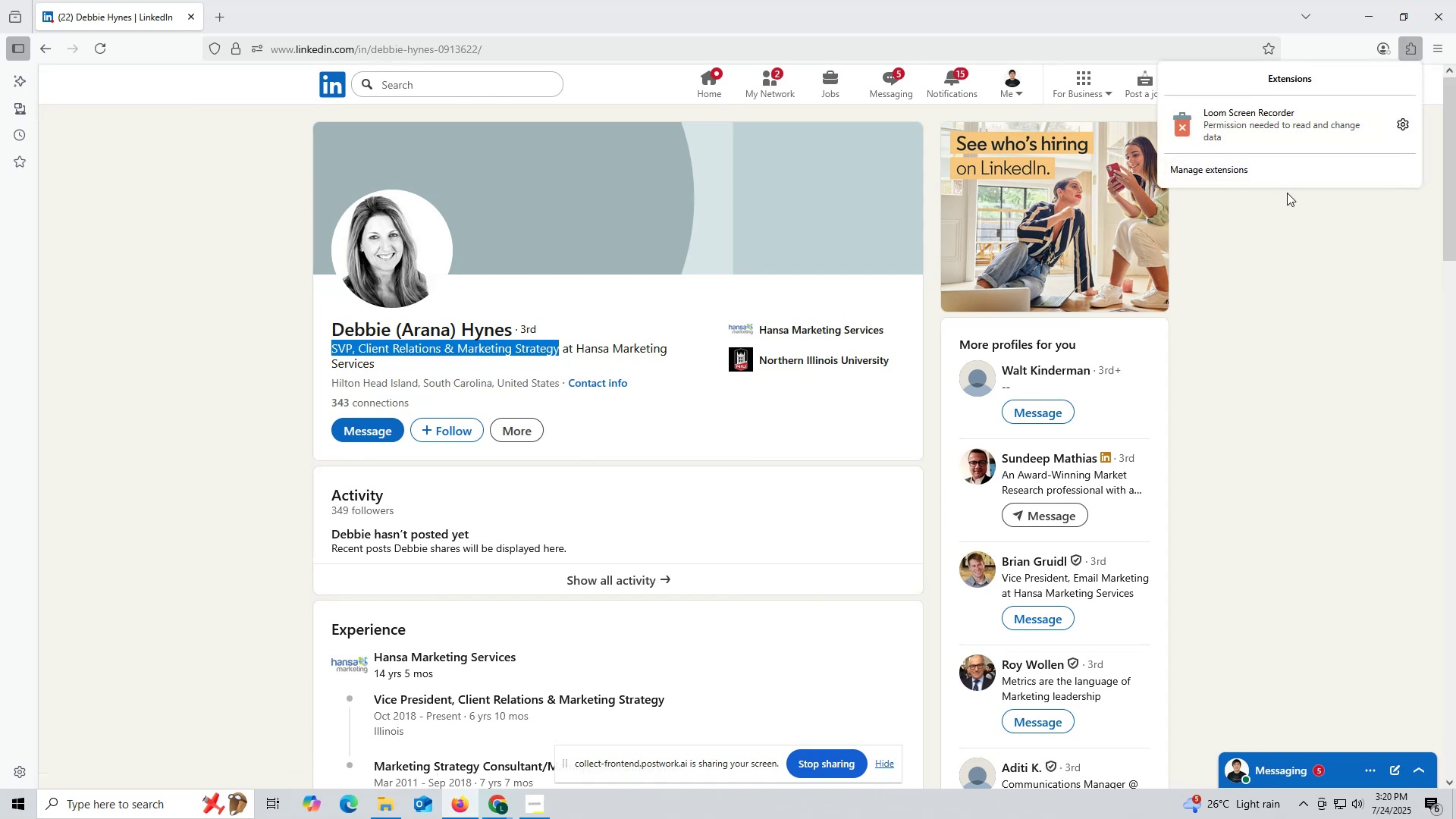 
left_click([227, 18])
 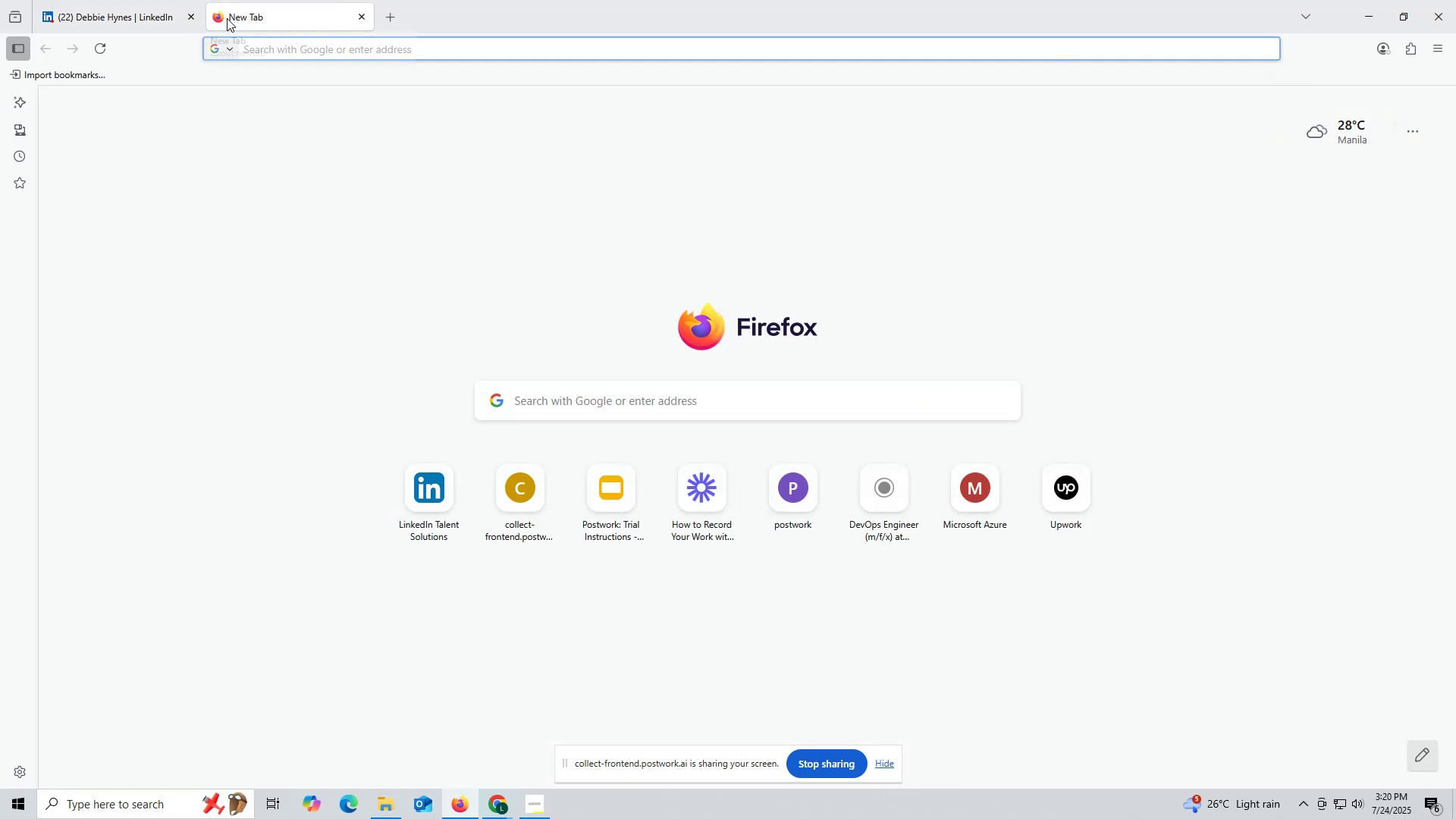 
type(apoolo)
key(Backspace)
key(Backspace)
key(Backspace)
key(Backspace)
type(ollo.io)
 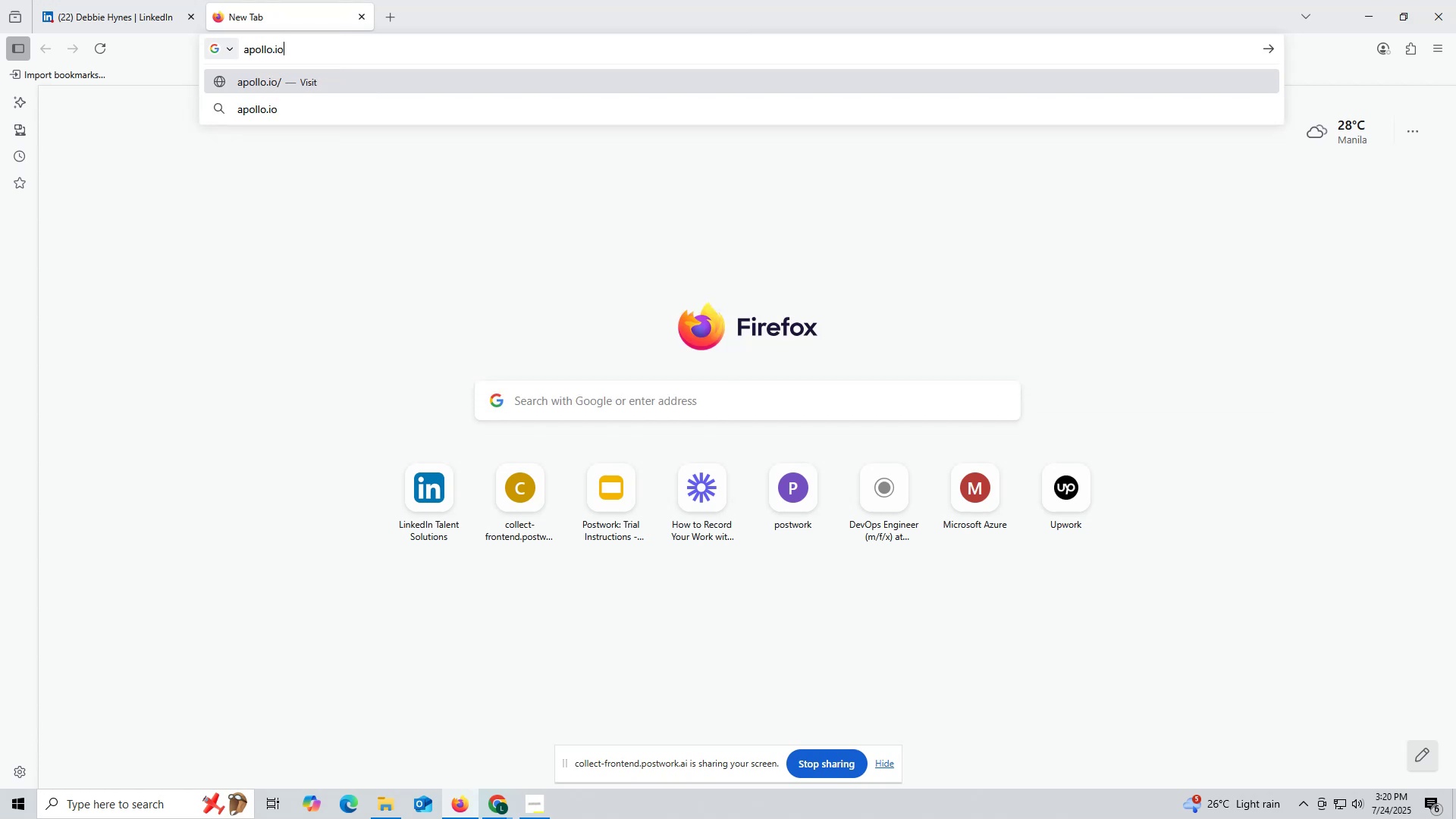 
key(Enter)
 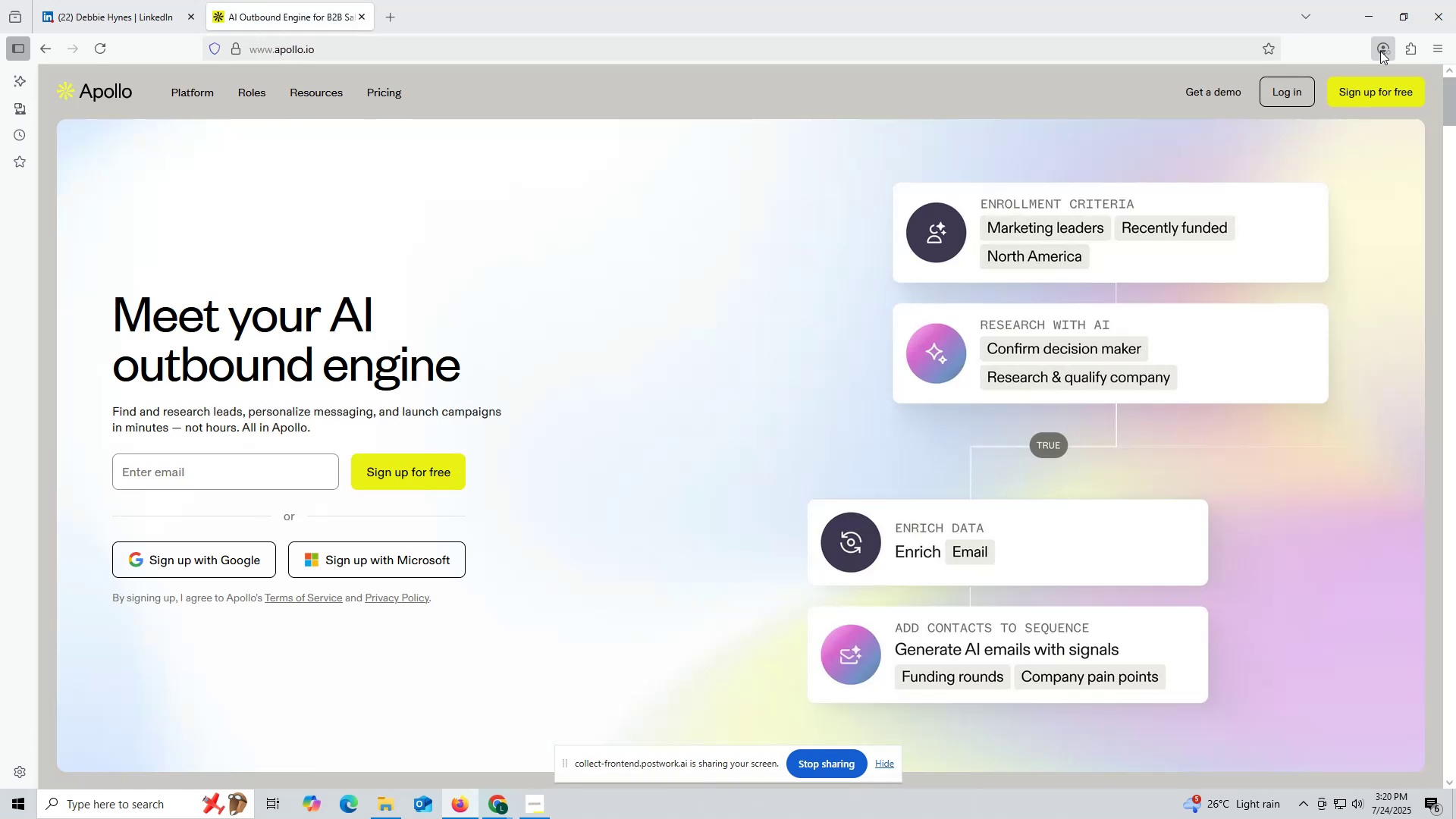 
left_click([1289, 93])
 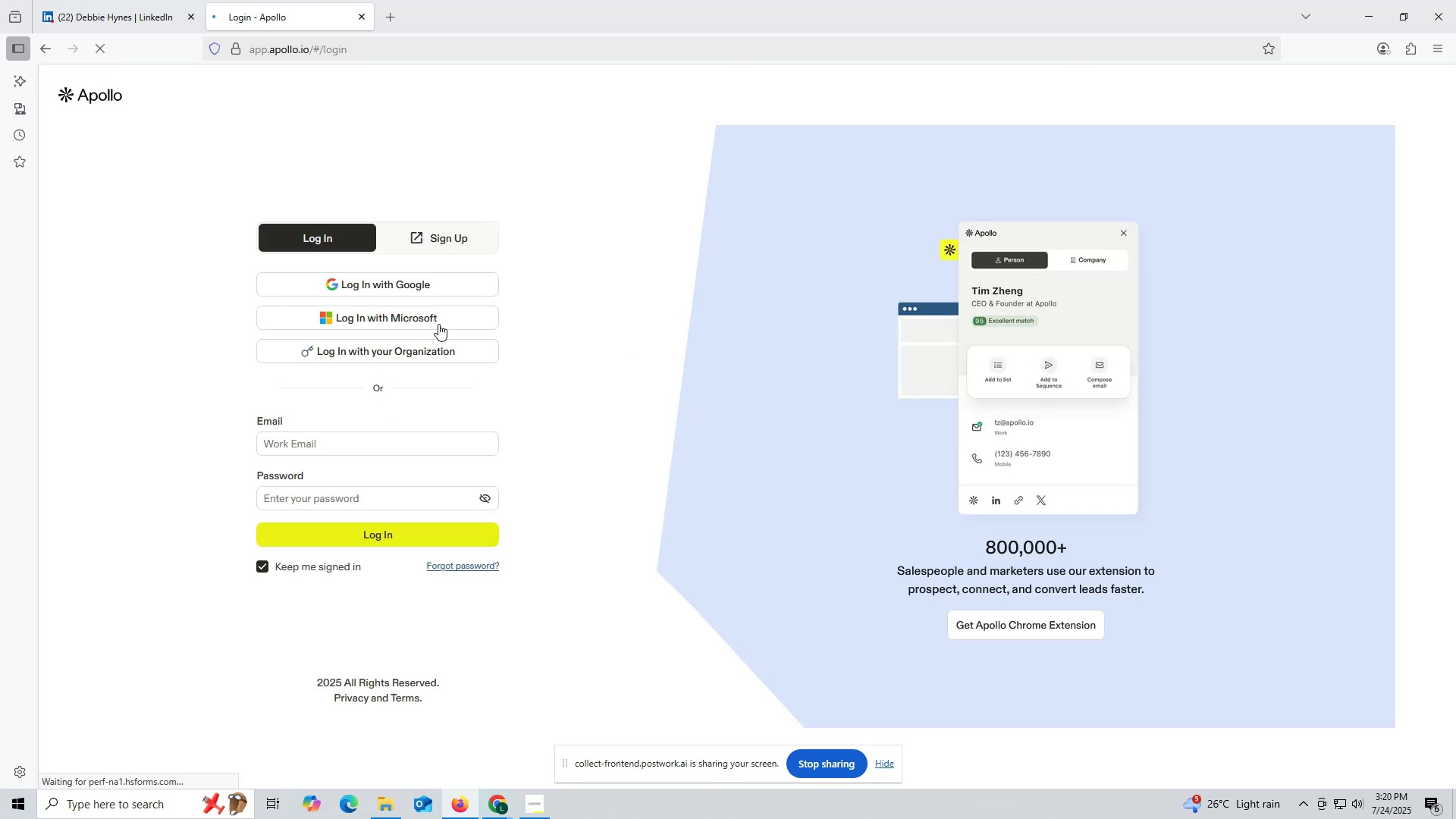 
left_click([425, 290])
 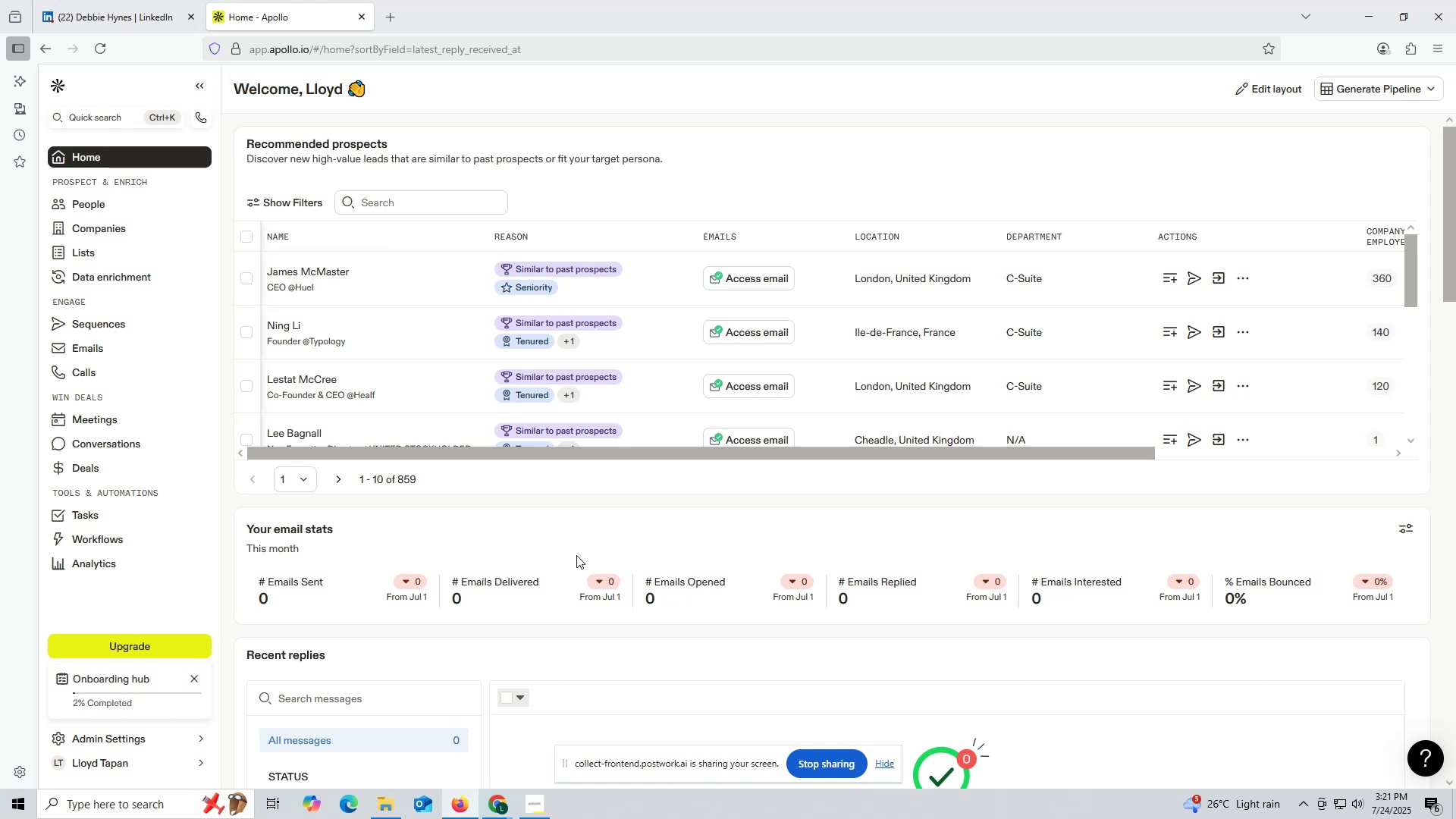 
wait(24.06)
 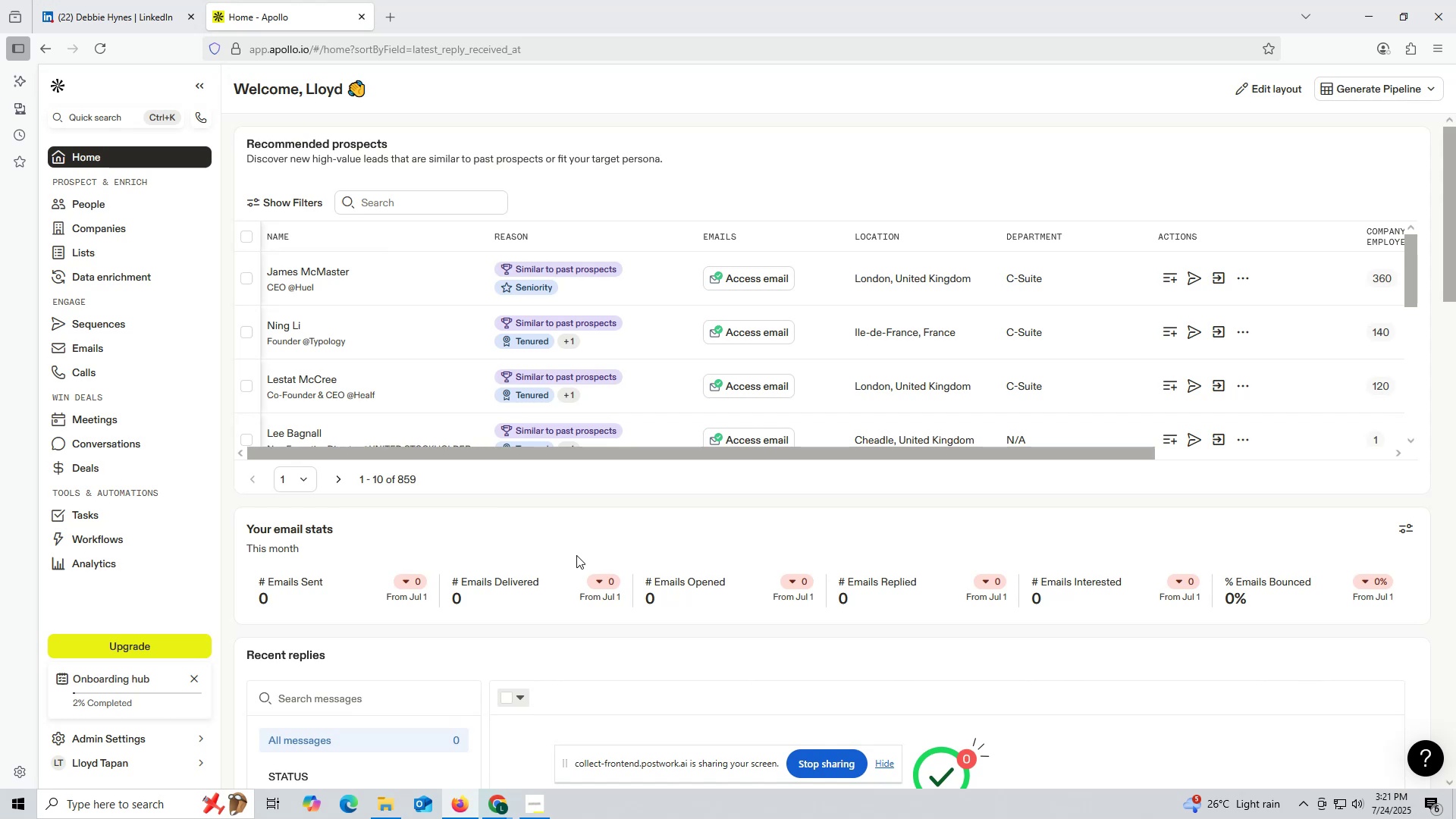 
left_click([1409, 50])
 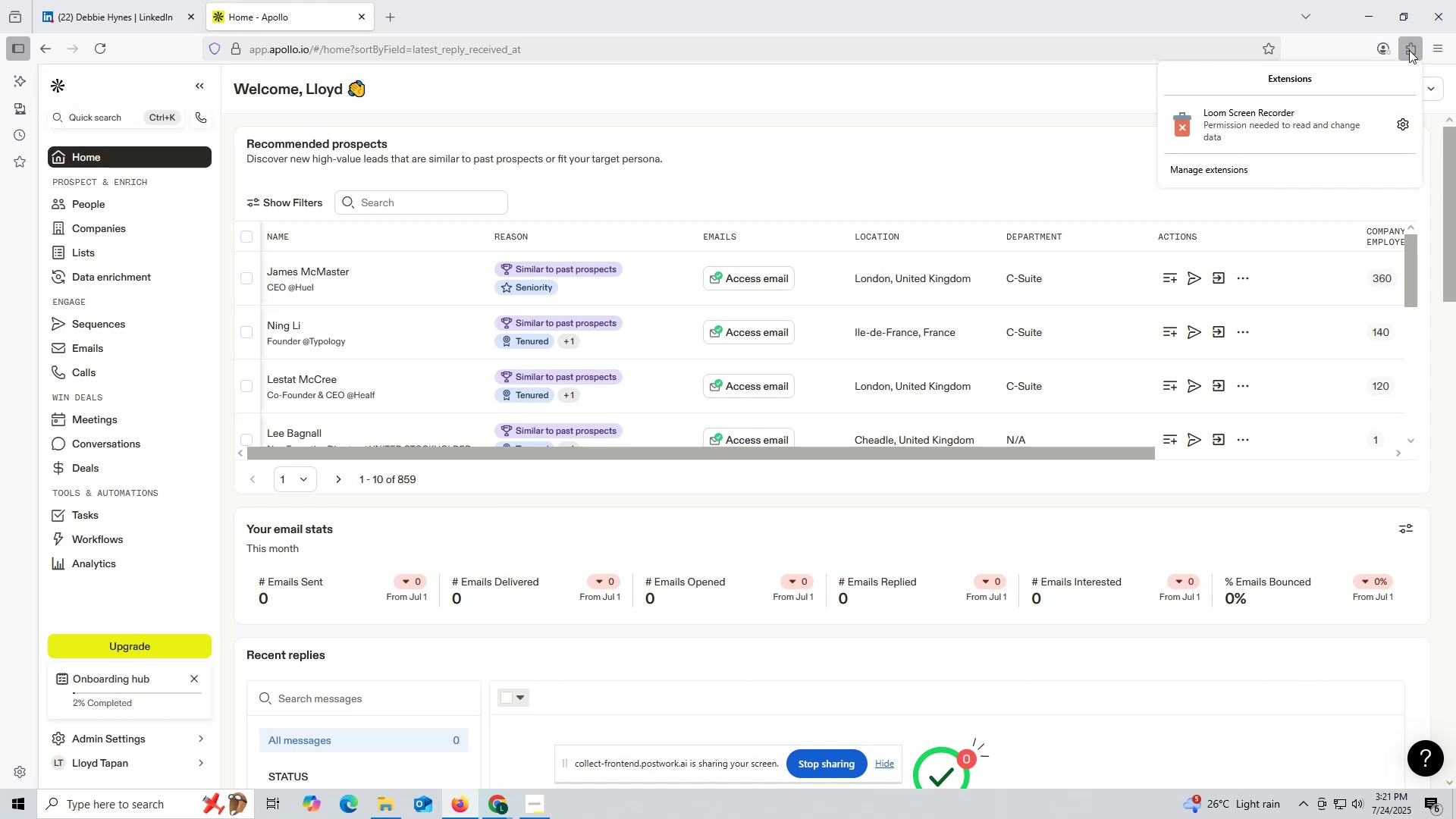 
left_click([1409, 50])
 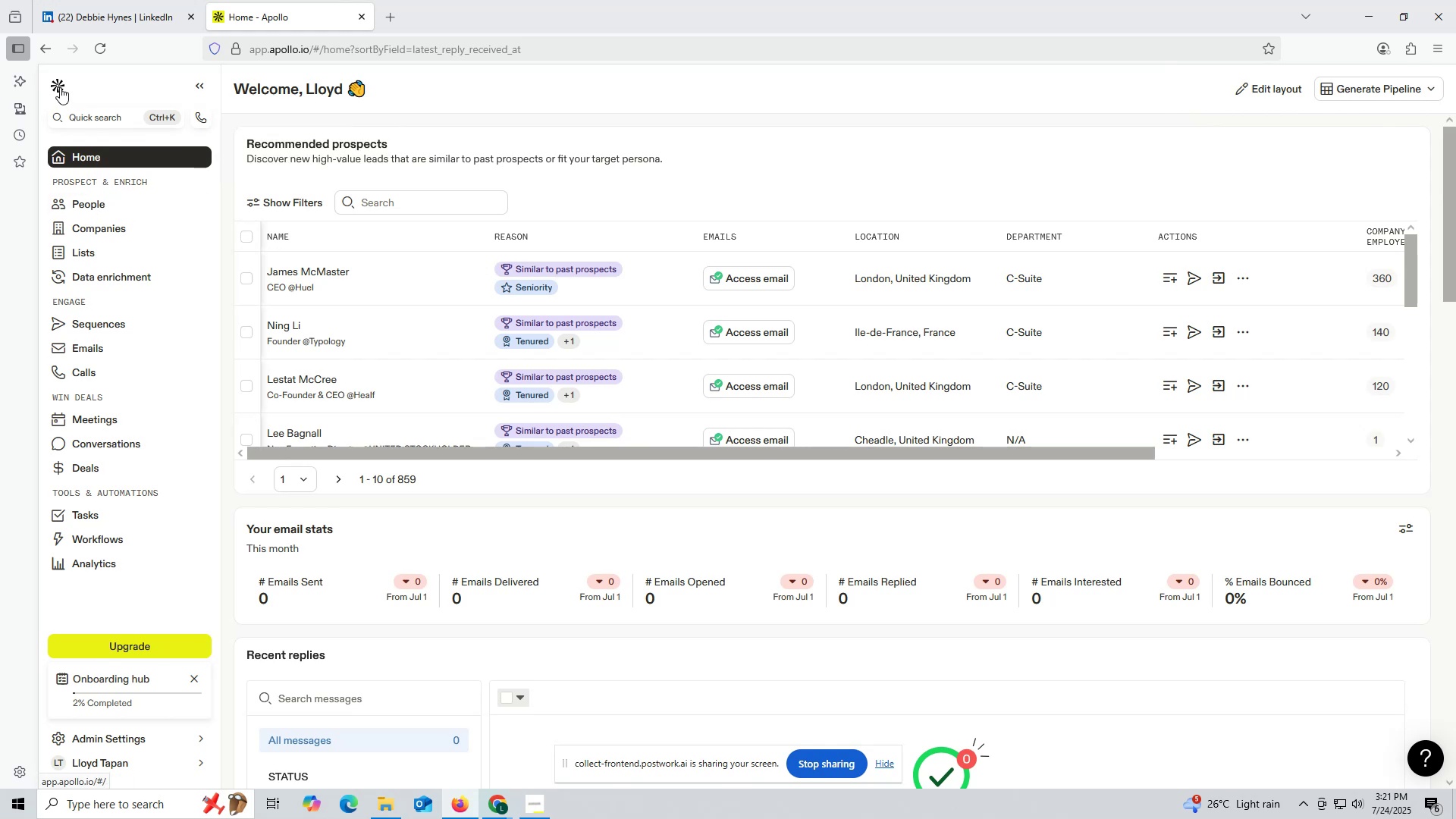 
wait(7.59)
 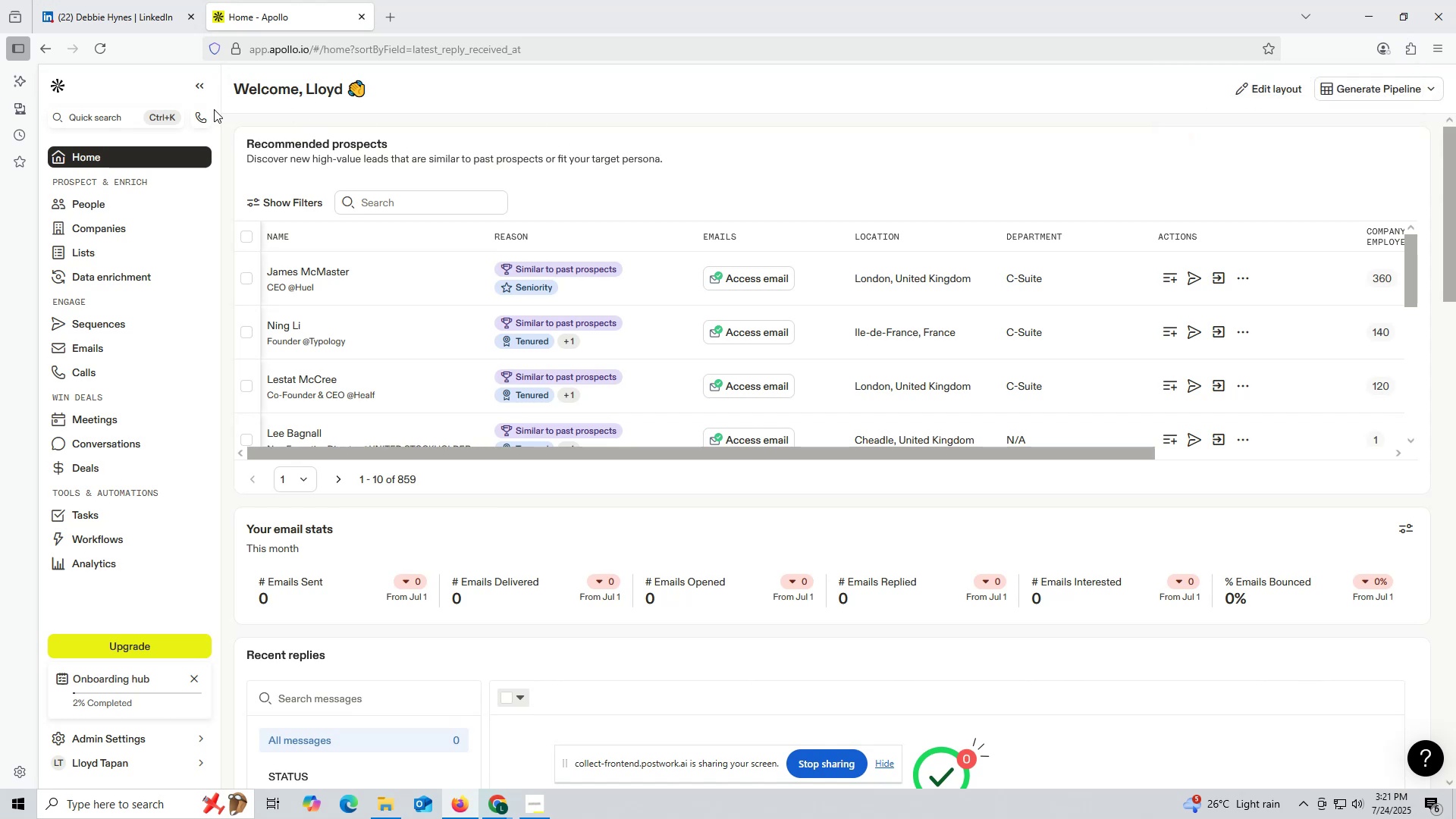 
left_click([397, 17])
 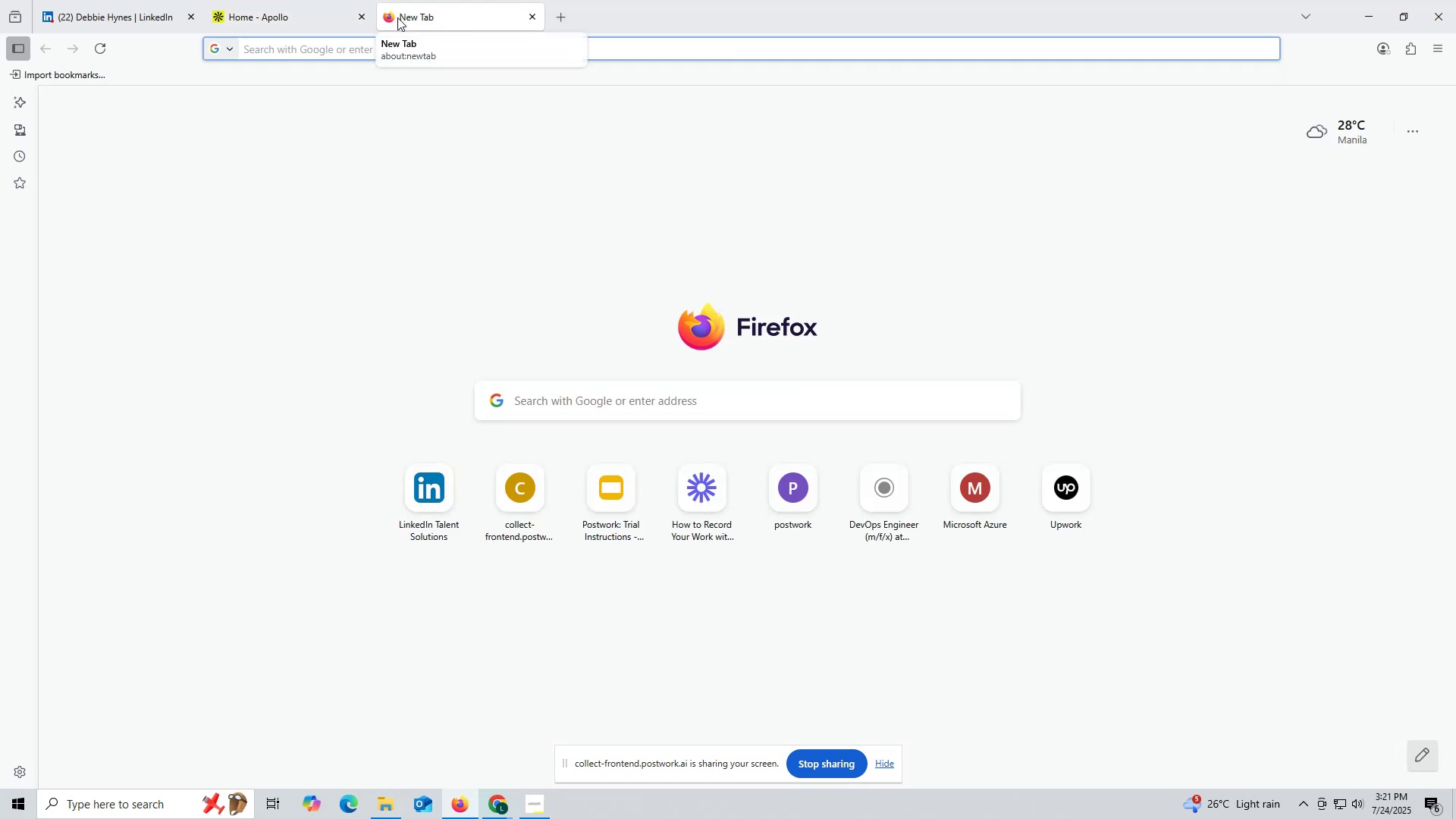 
type(apllo)
 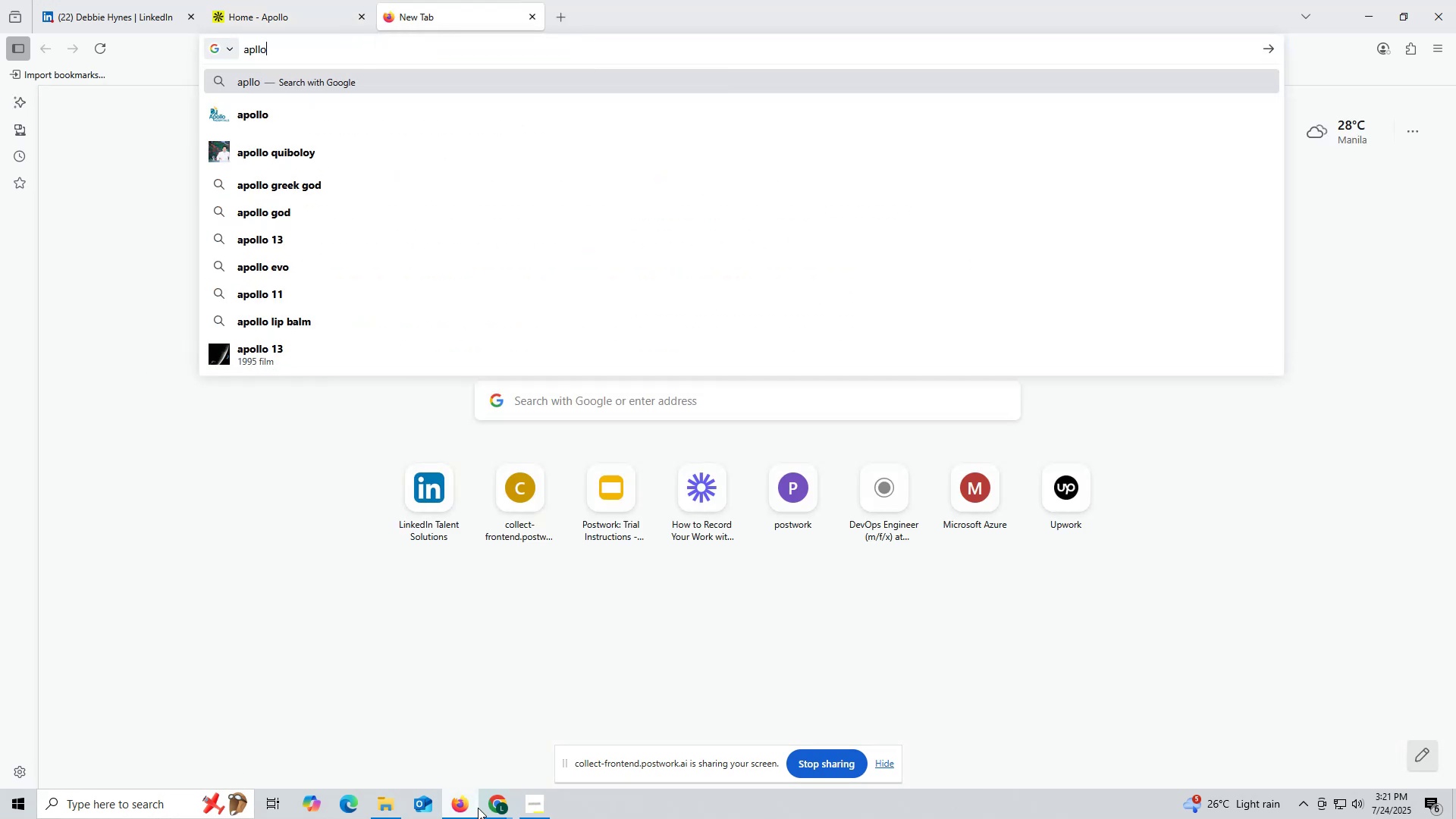 
left_click([500, 803])
 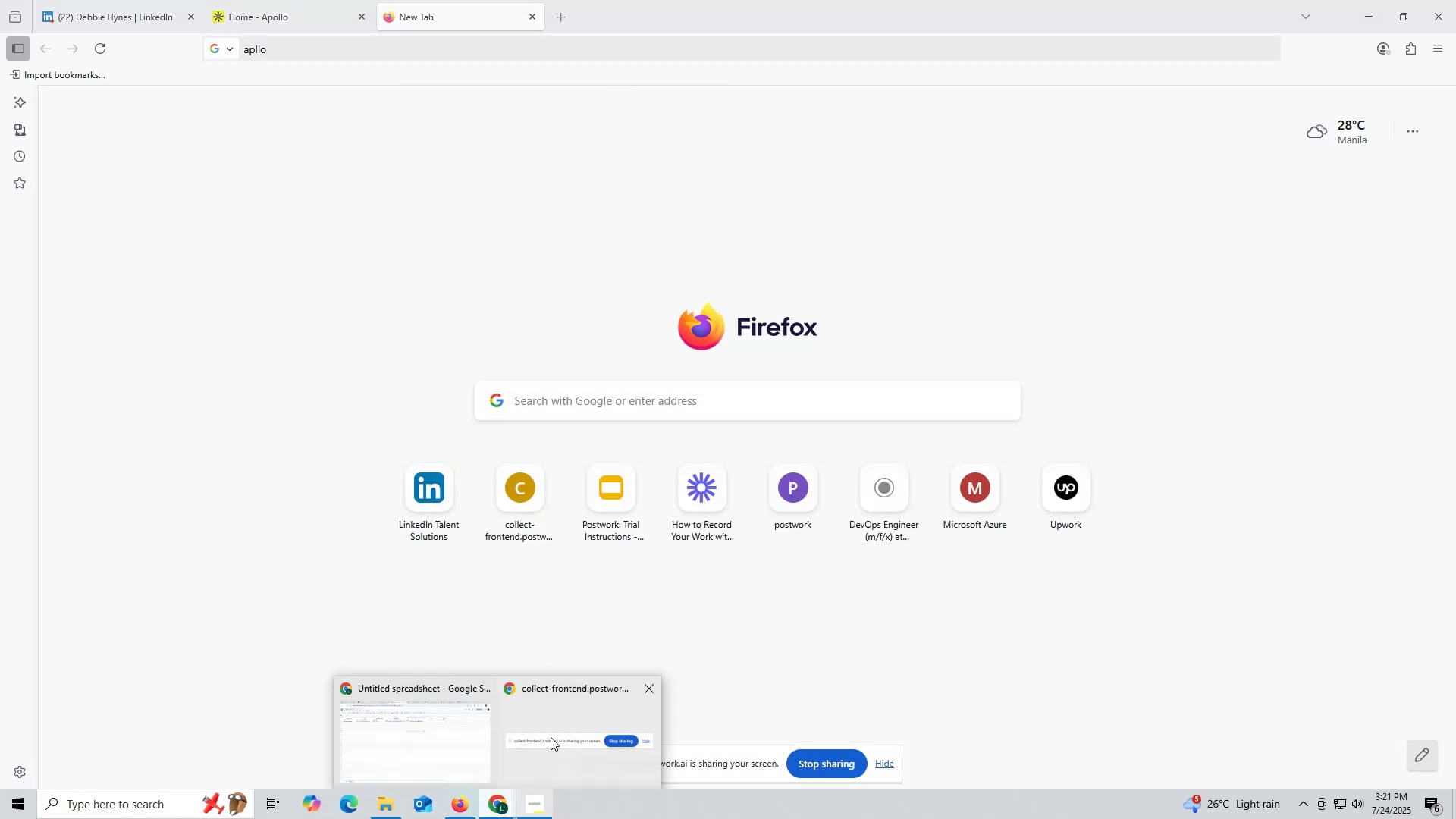 
left_click([427, 726])
 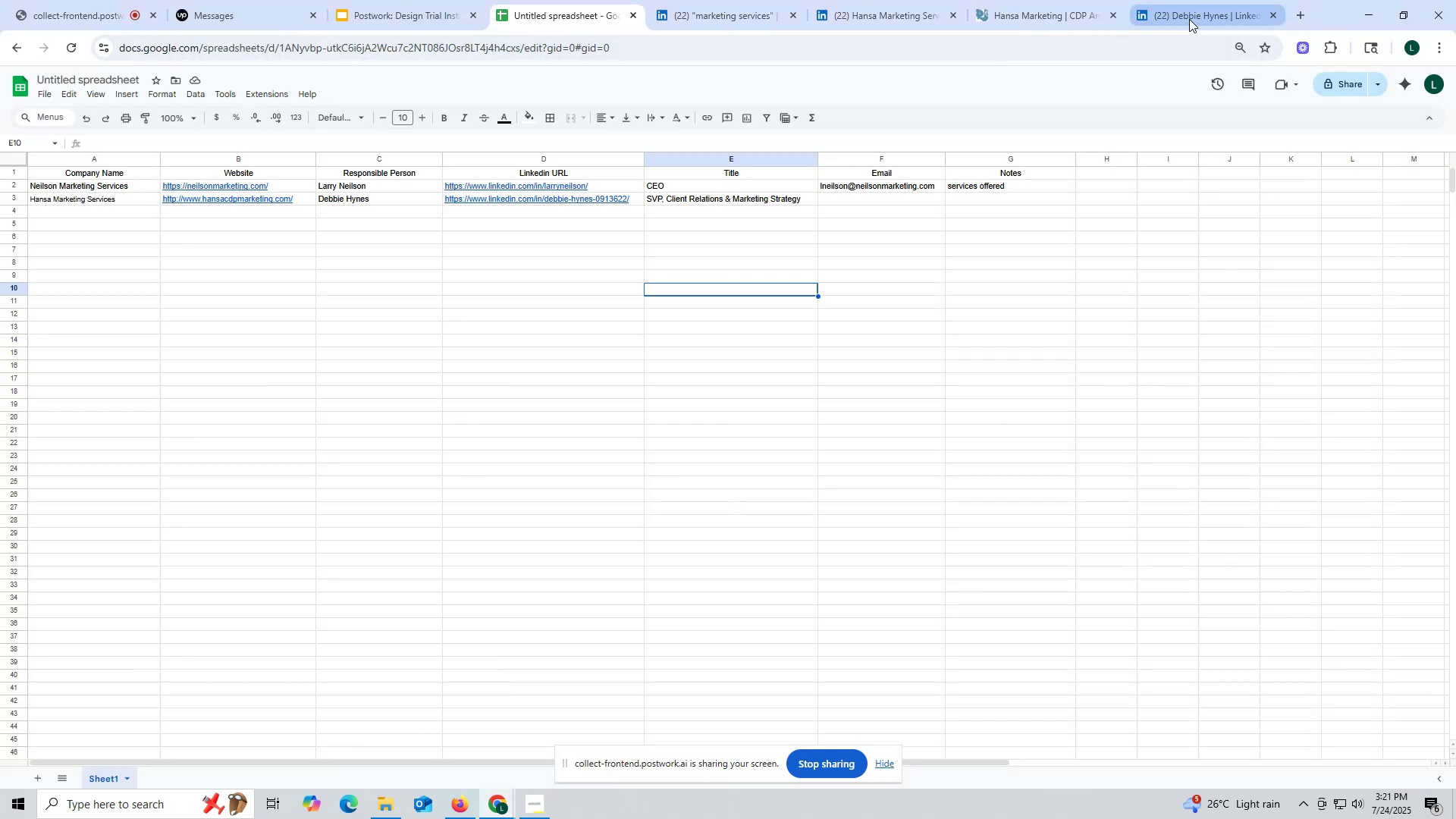 
left_click([1189, 17])
 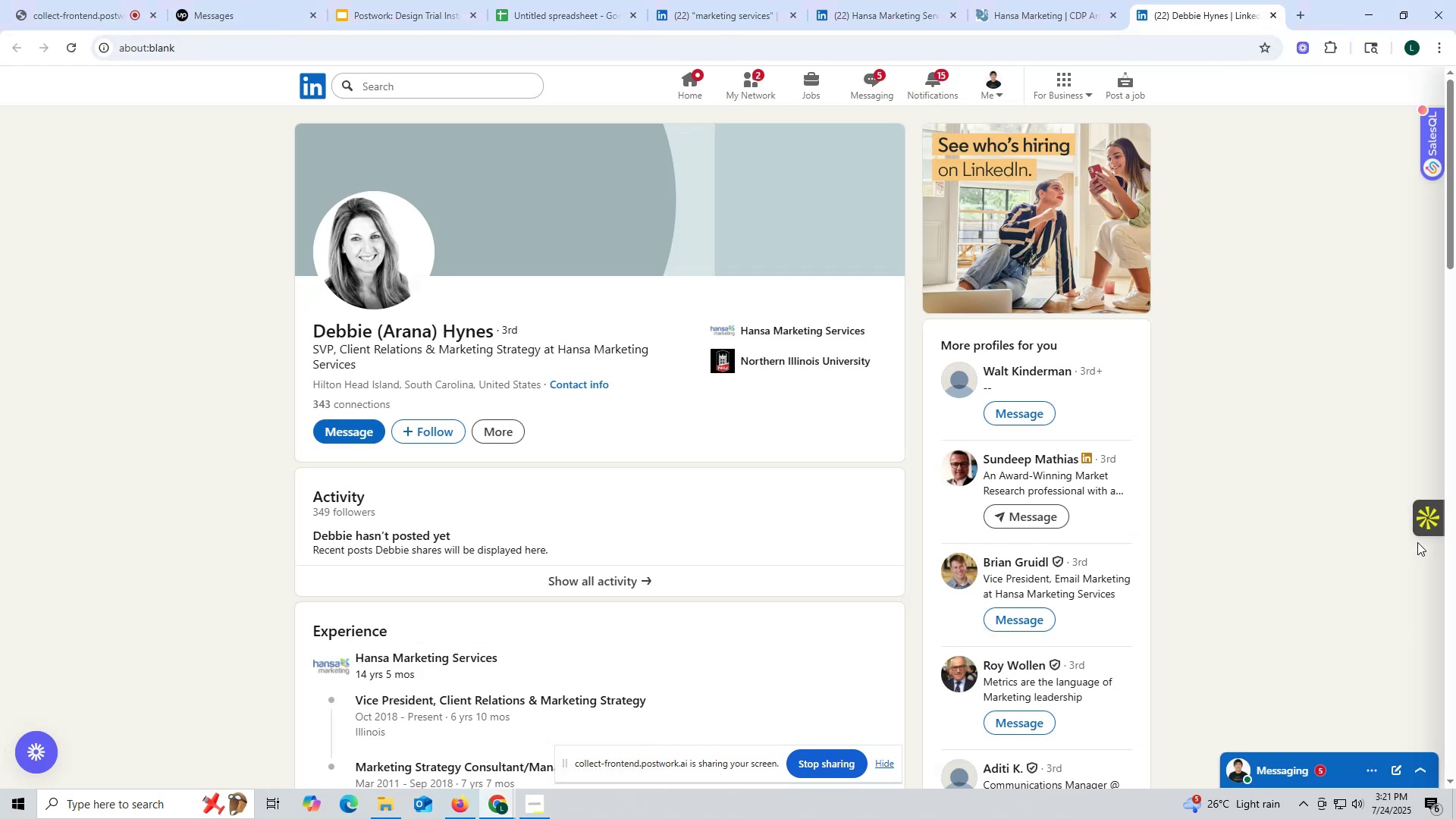 
left_click([1431, 522])
 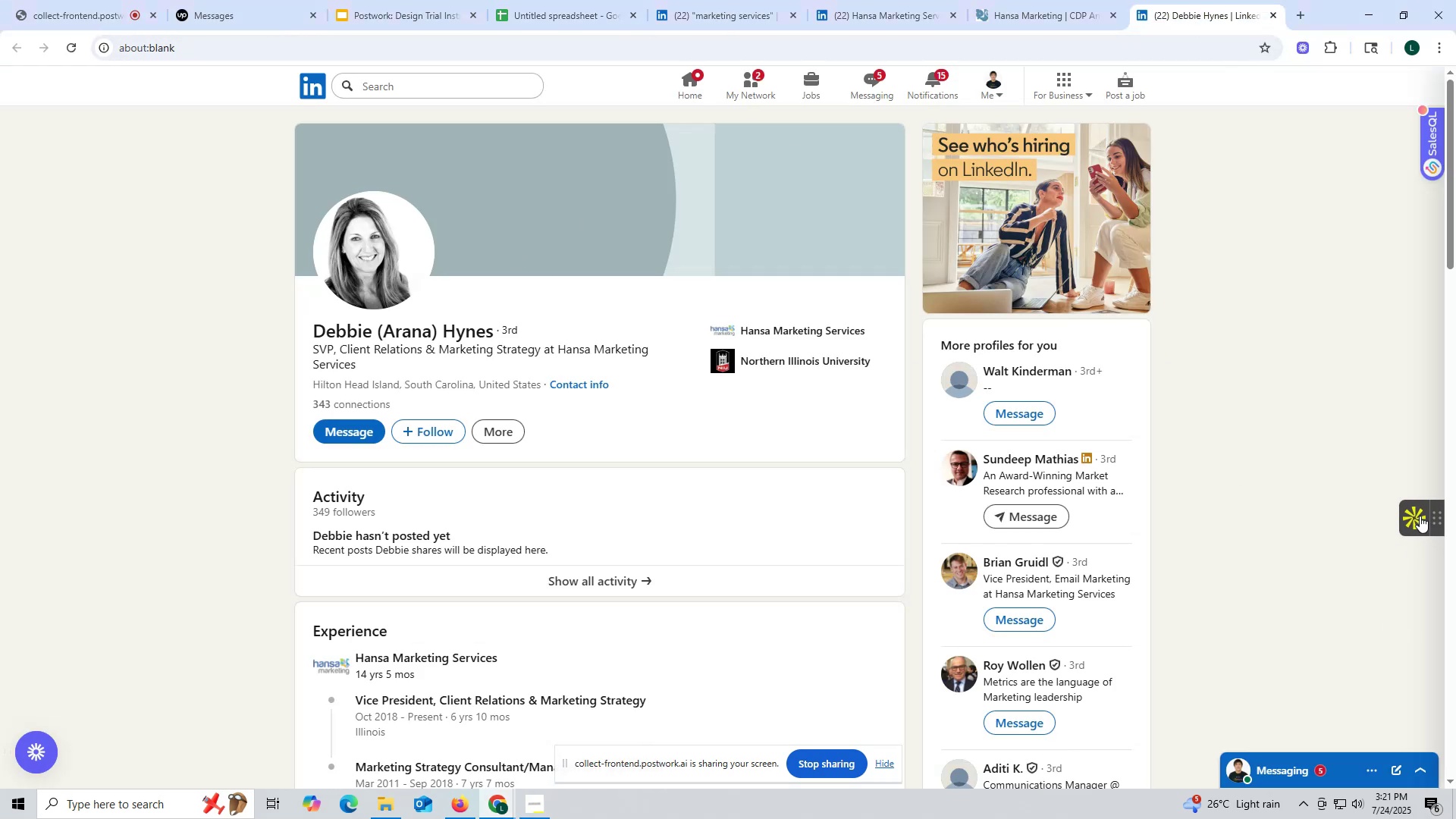 
left_click([1419, 516])
 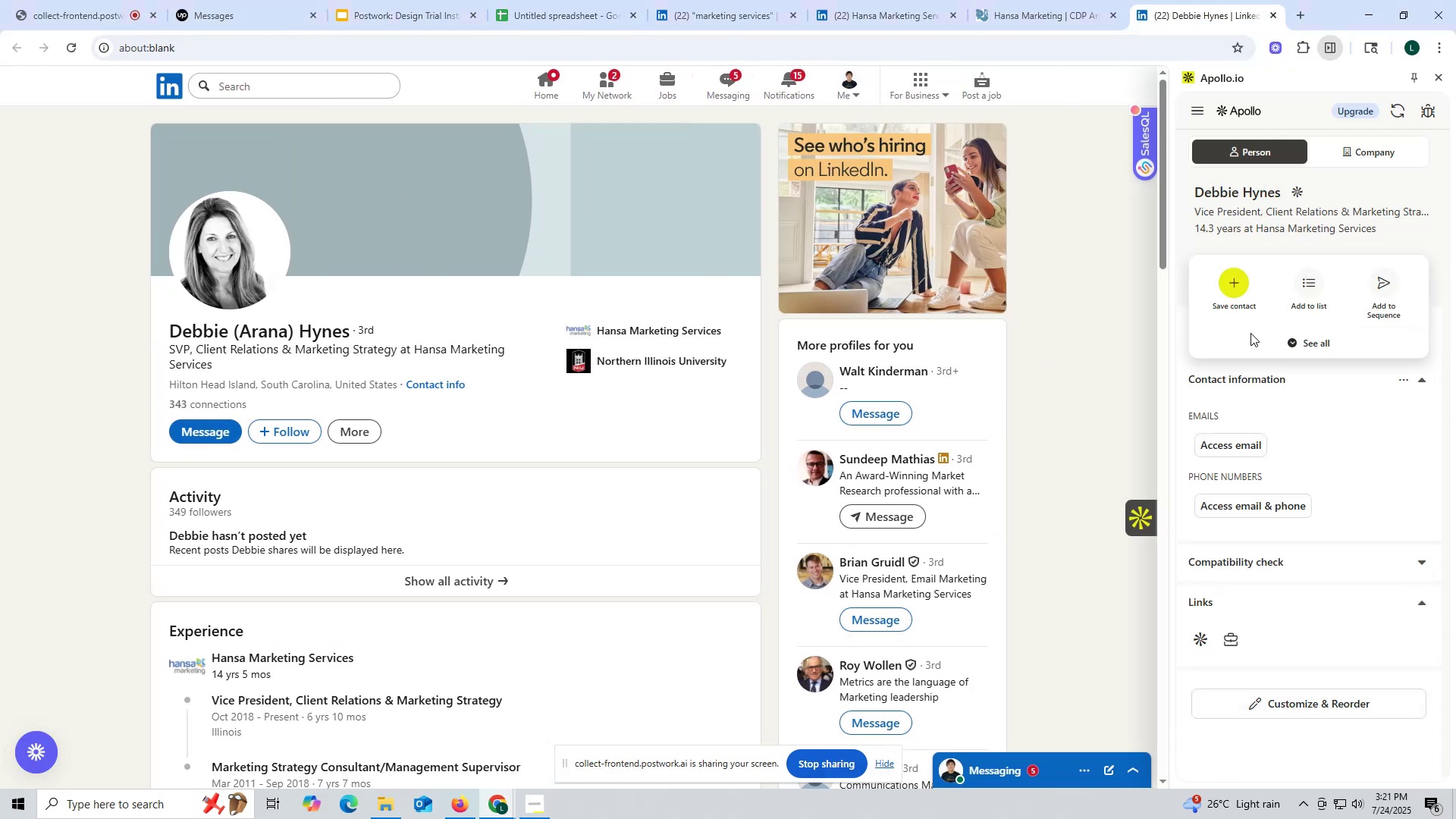 
left_click([1217, 446])
 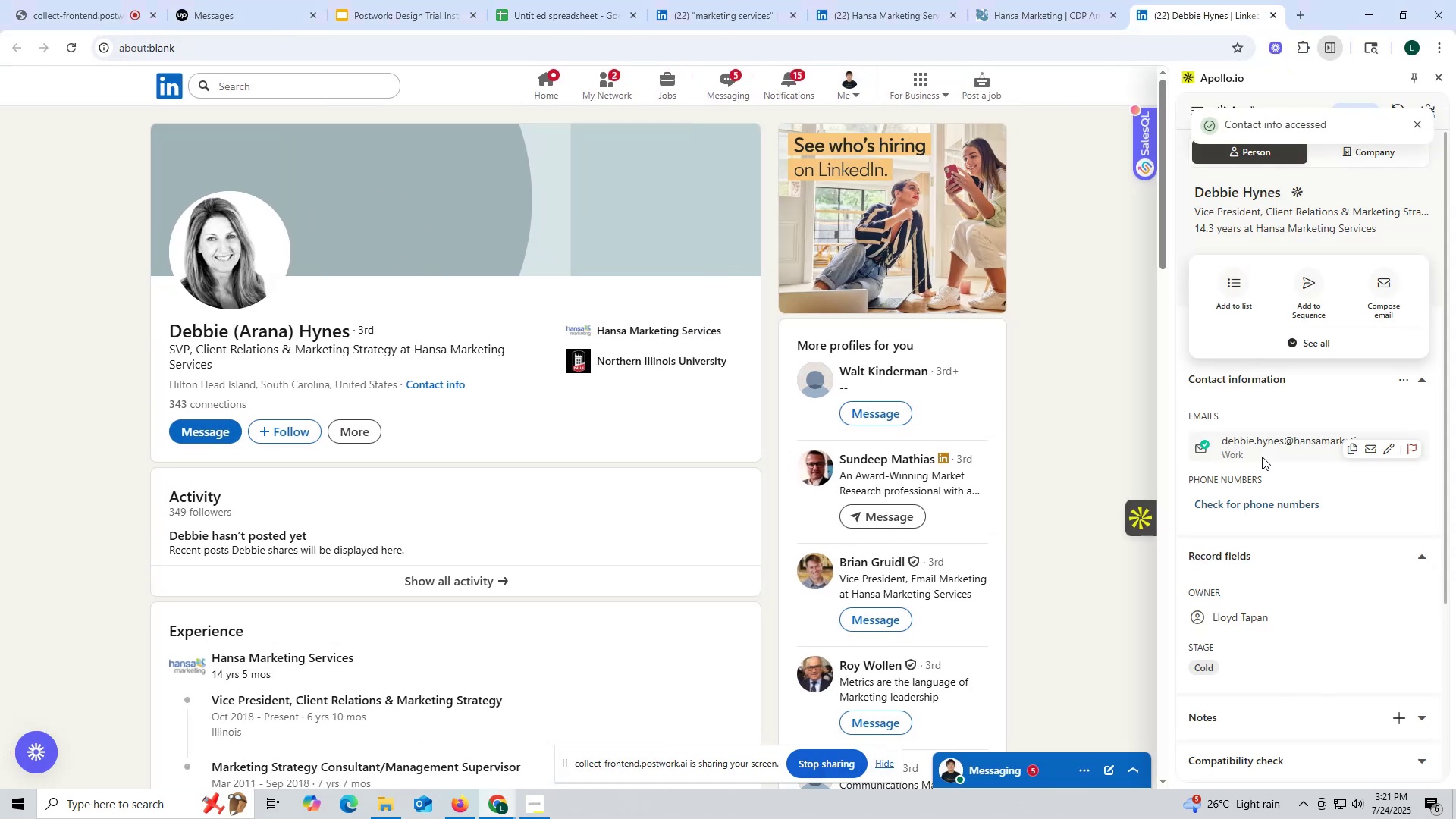 
left_click([1351, 450])
 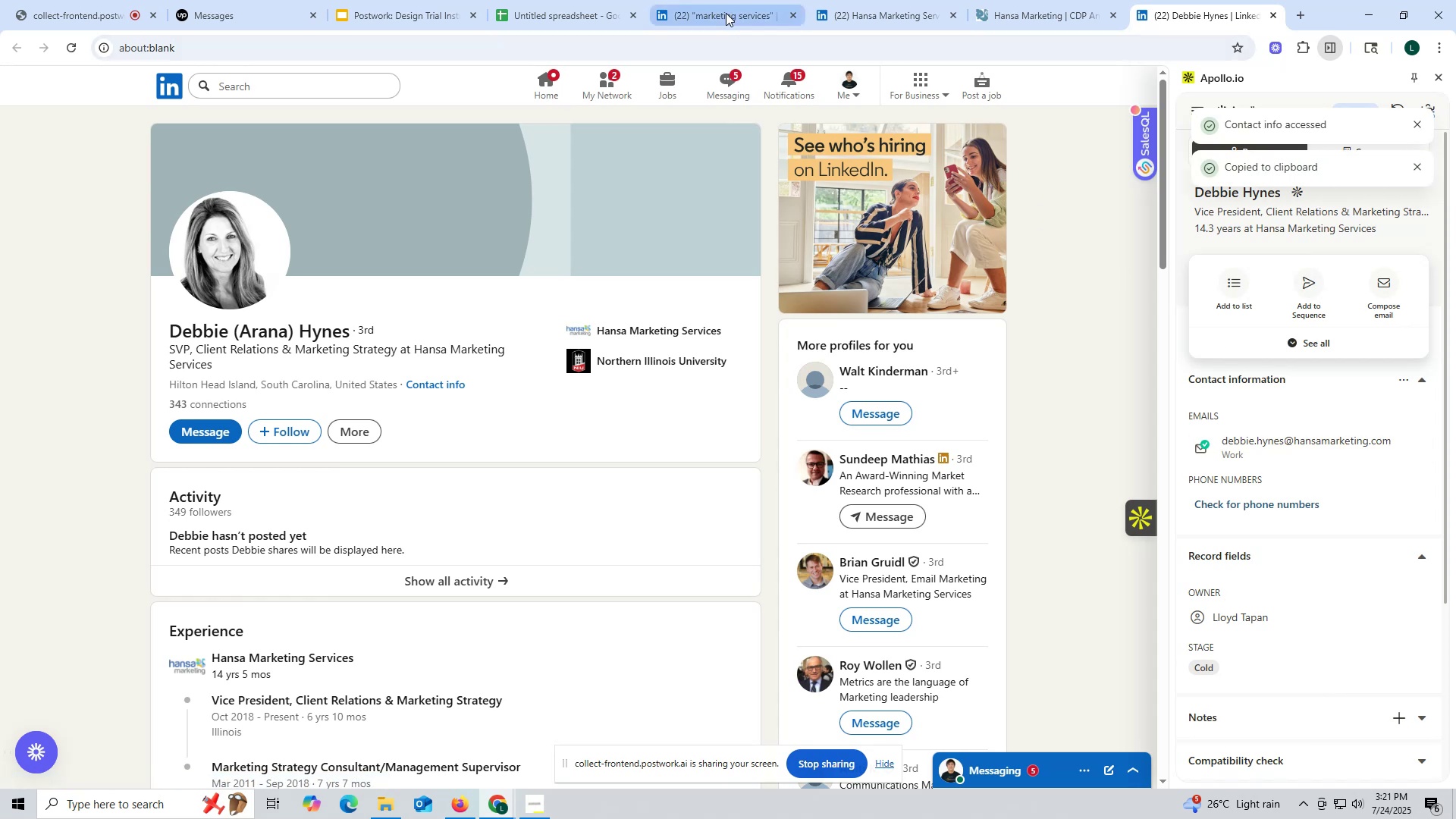 
left_click([559, 13])
 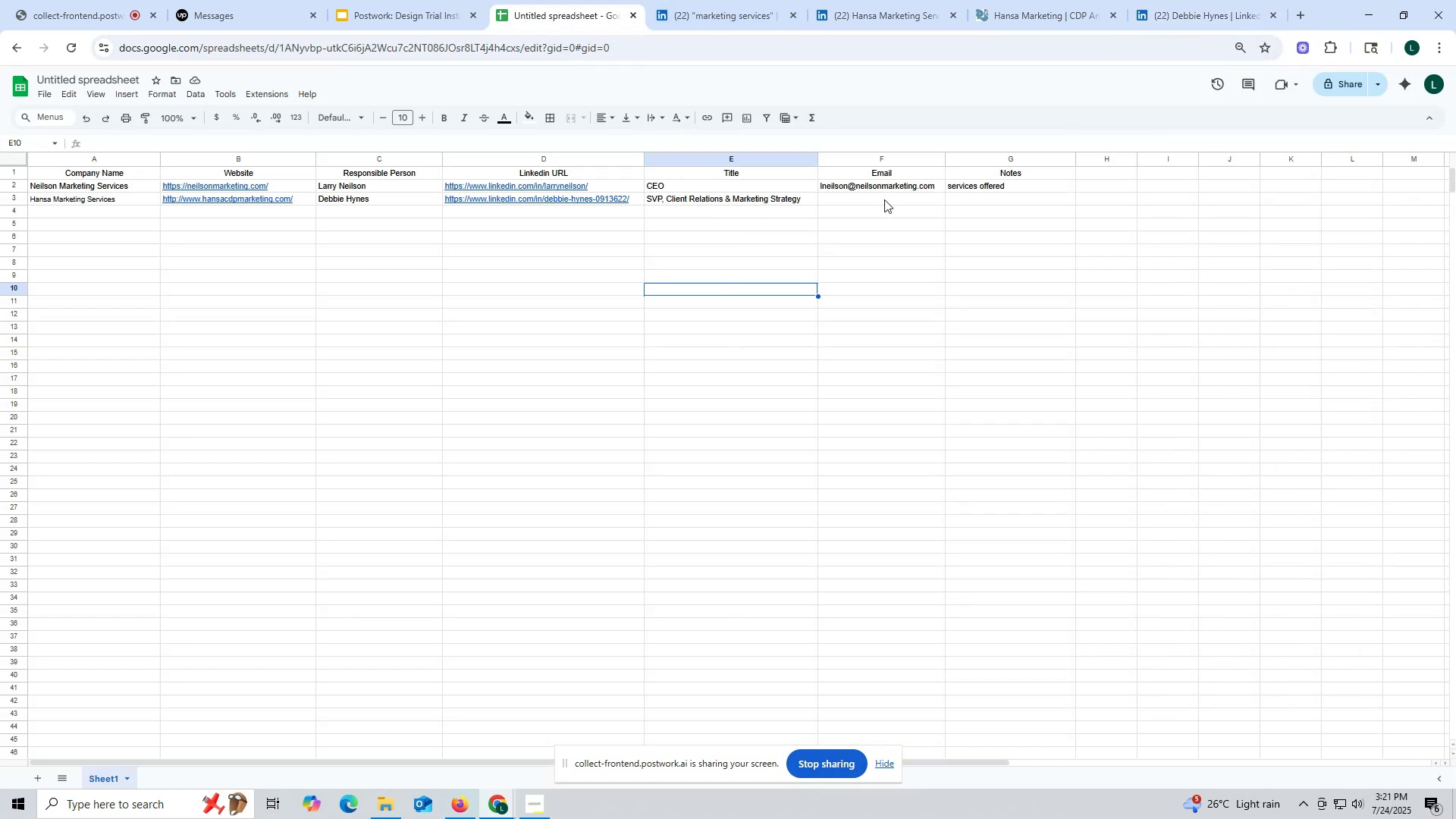 
double_click([883, 199])
 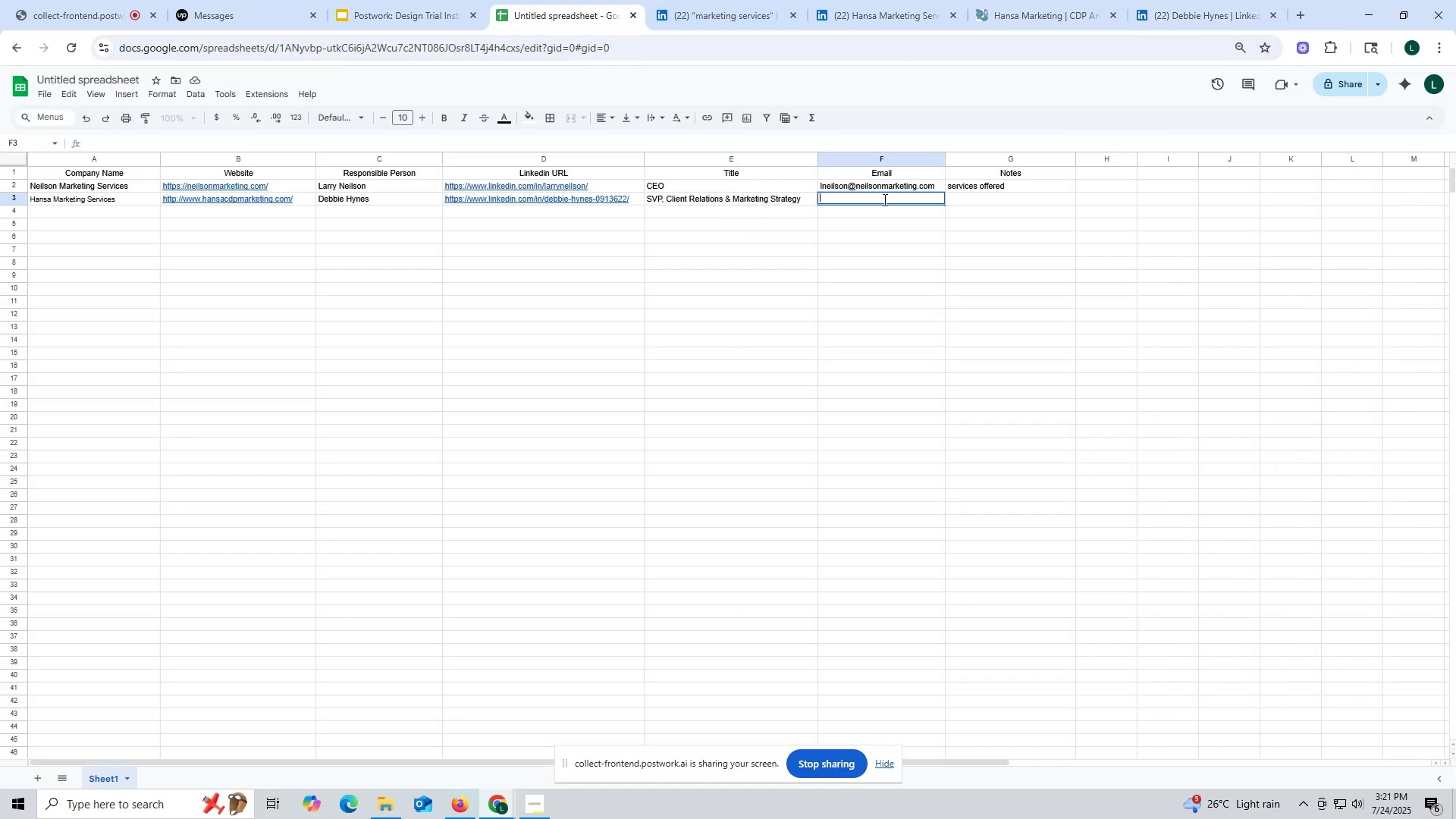 
key(Control+ControlLeft)
 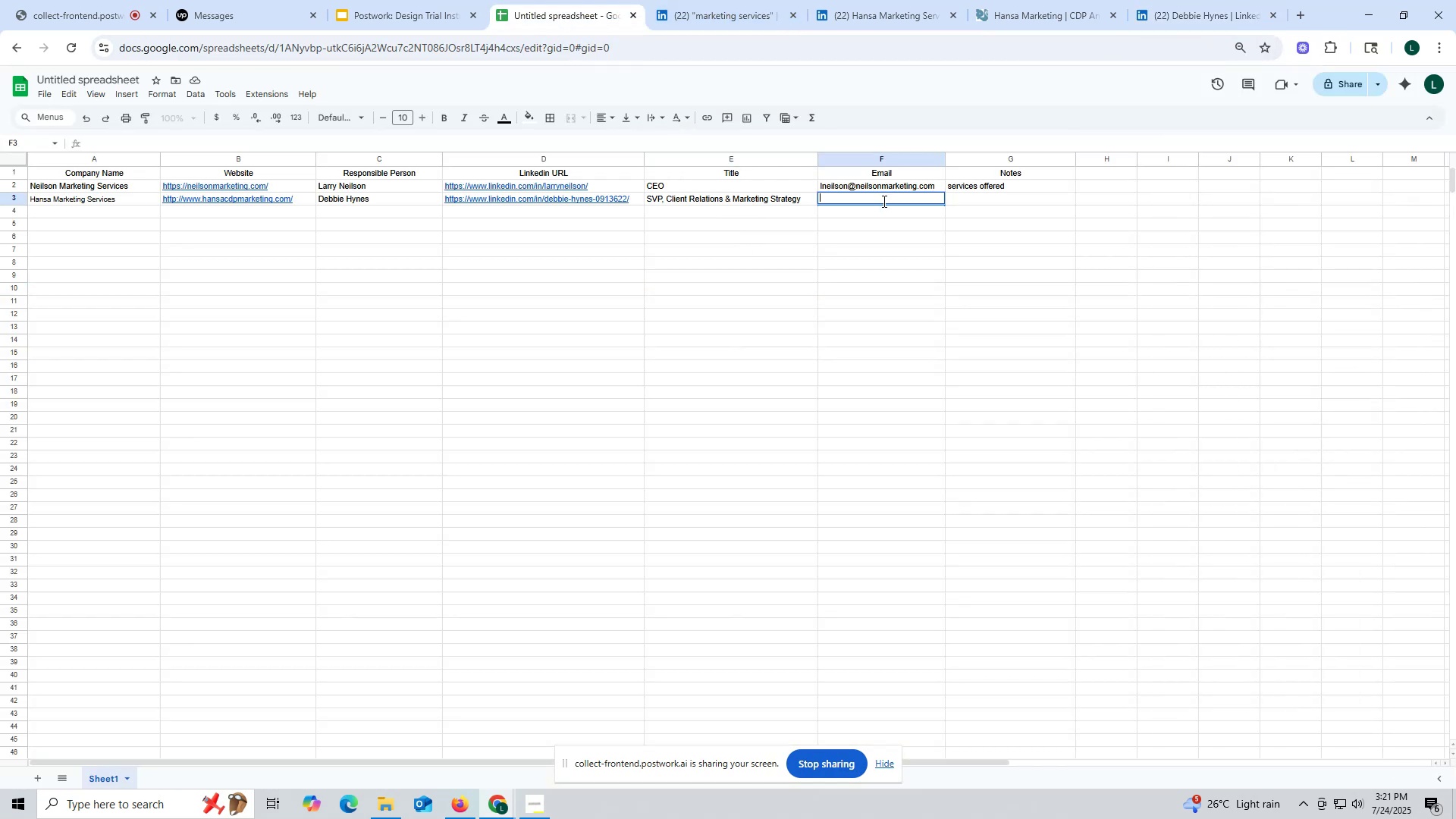 
key(Control+V)
 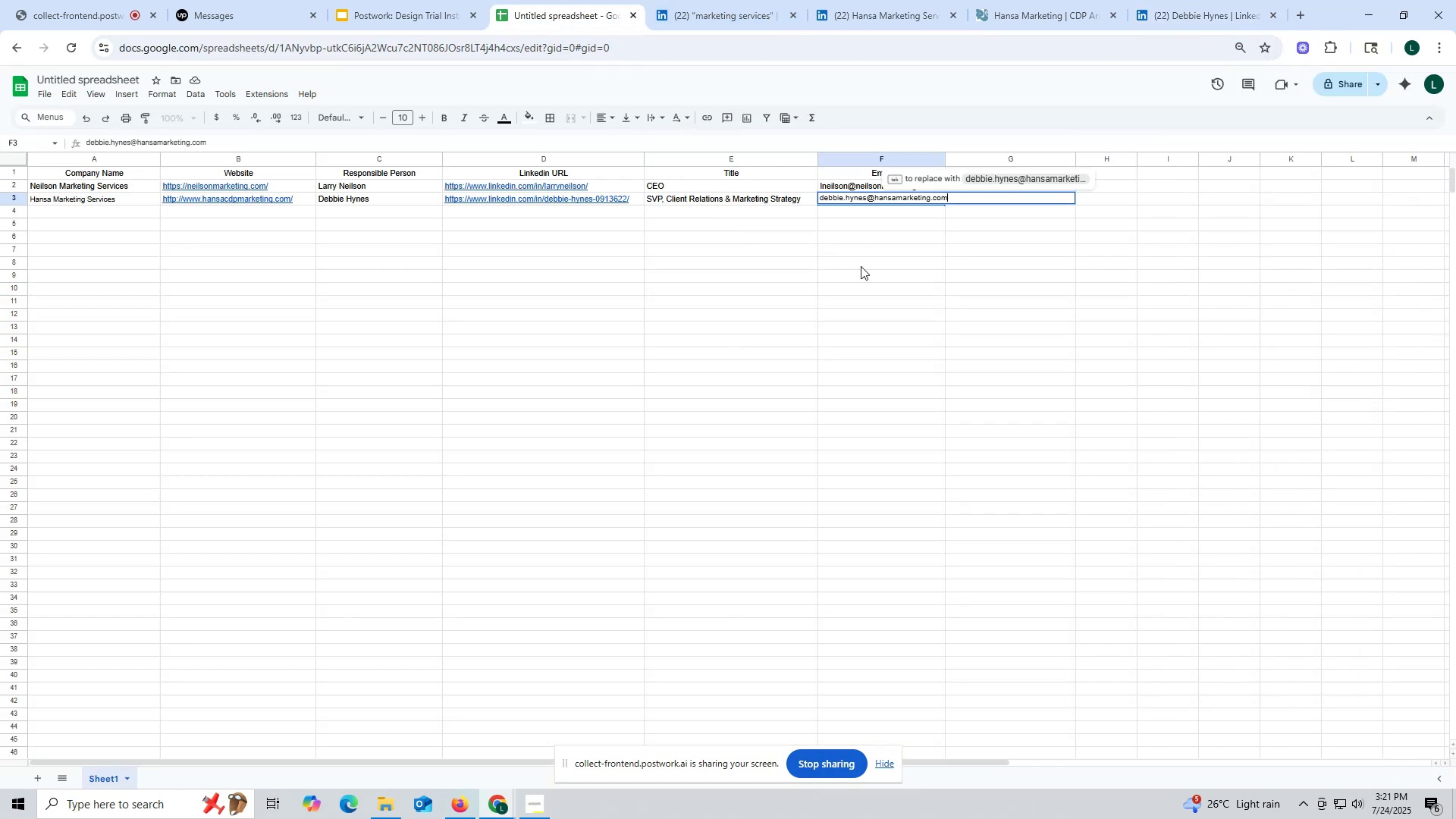 
left_click([861, 266])
 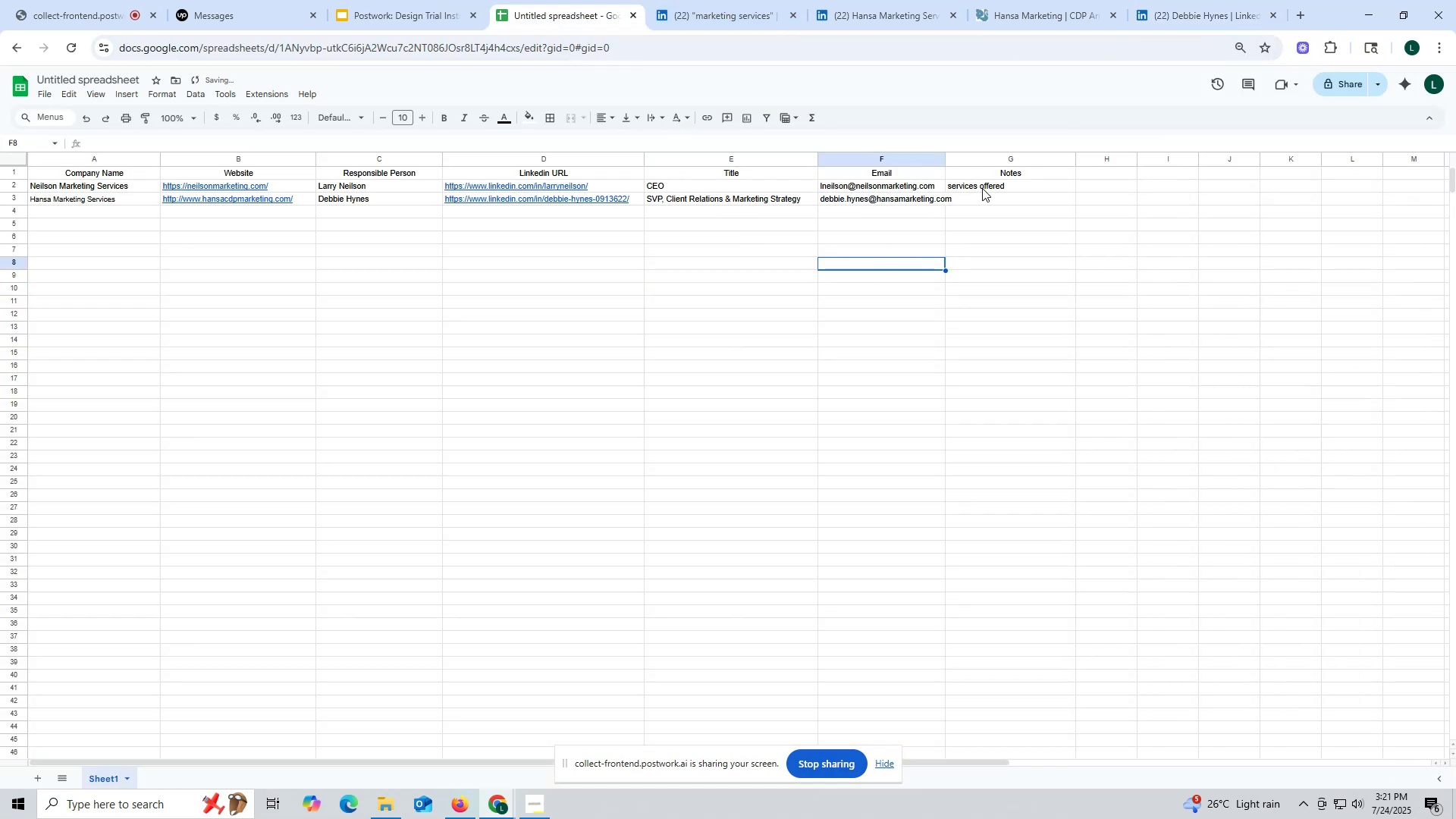 
left_click([982, 188])
 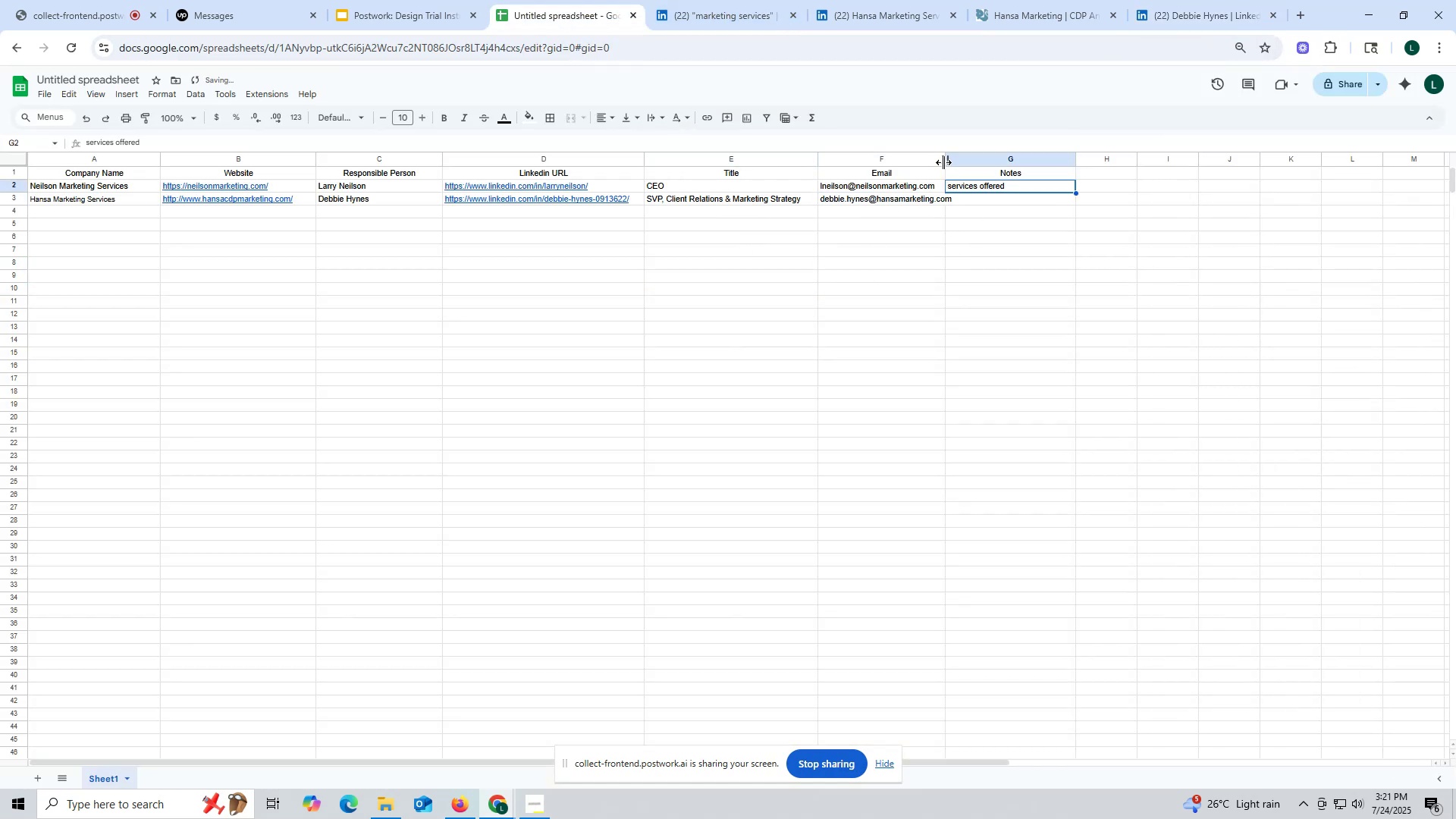 
left_click_drag(start_coordinate=[943, 160], to_coordinate=[959, 162])
 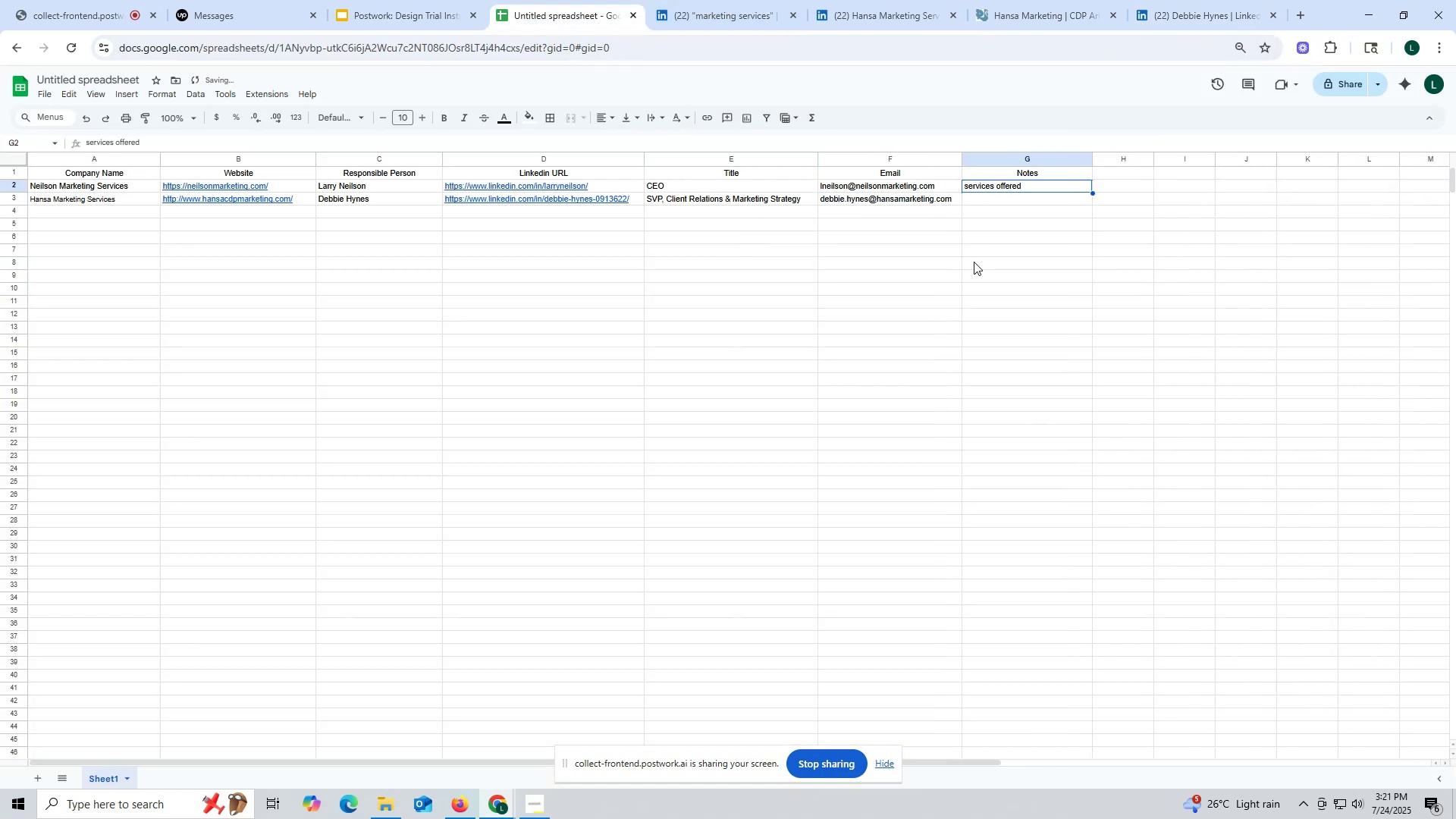 
left_click_drag(start_coordinate=[974, 262], to_coordinate=[974, 253])
 